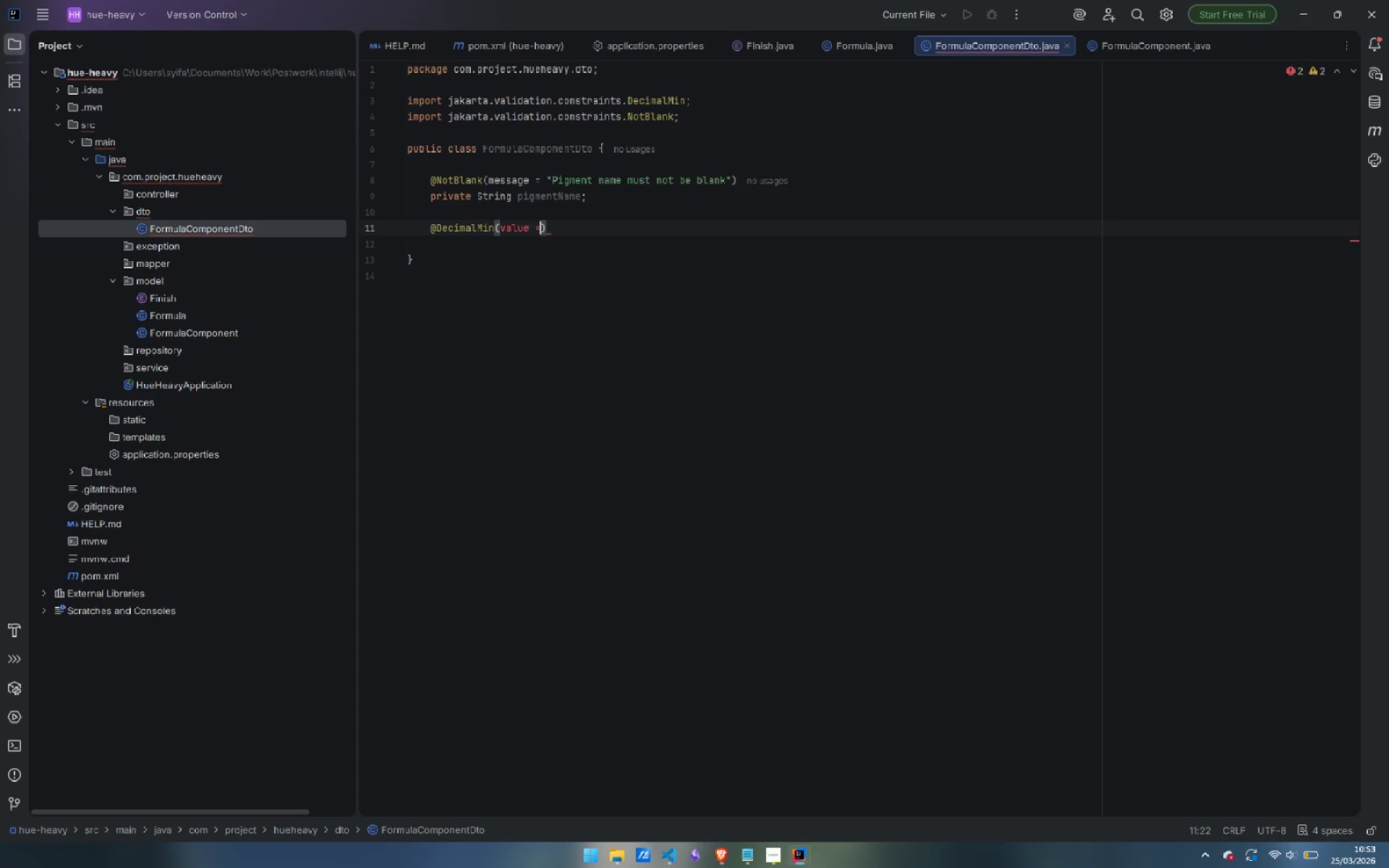 
key(Equal)
 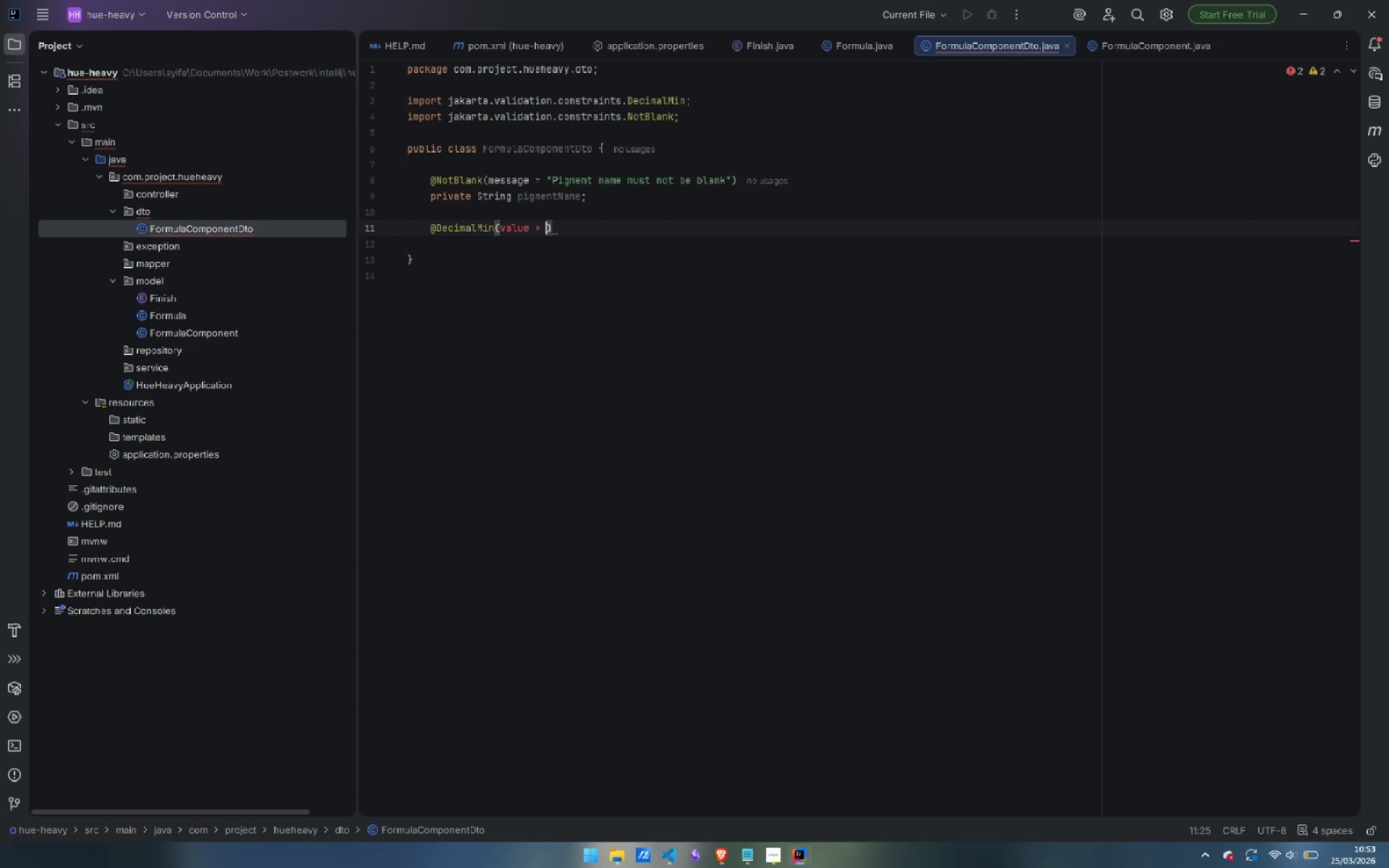 
key(Space)
 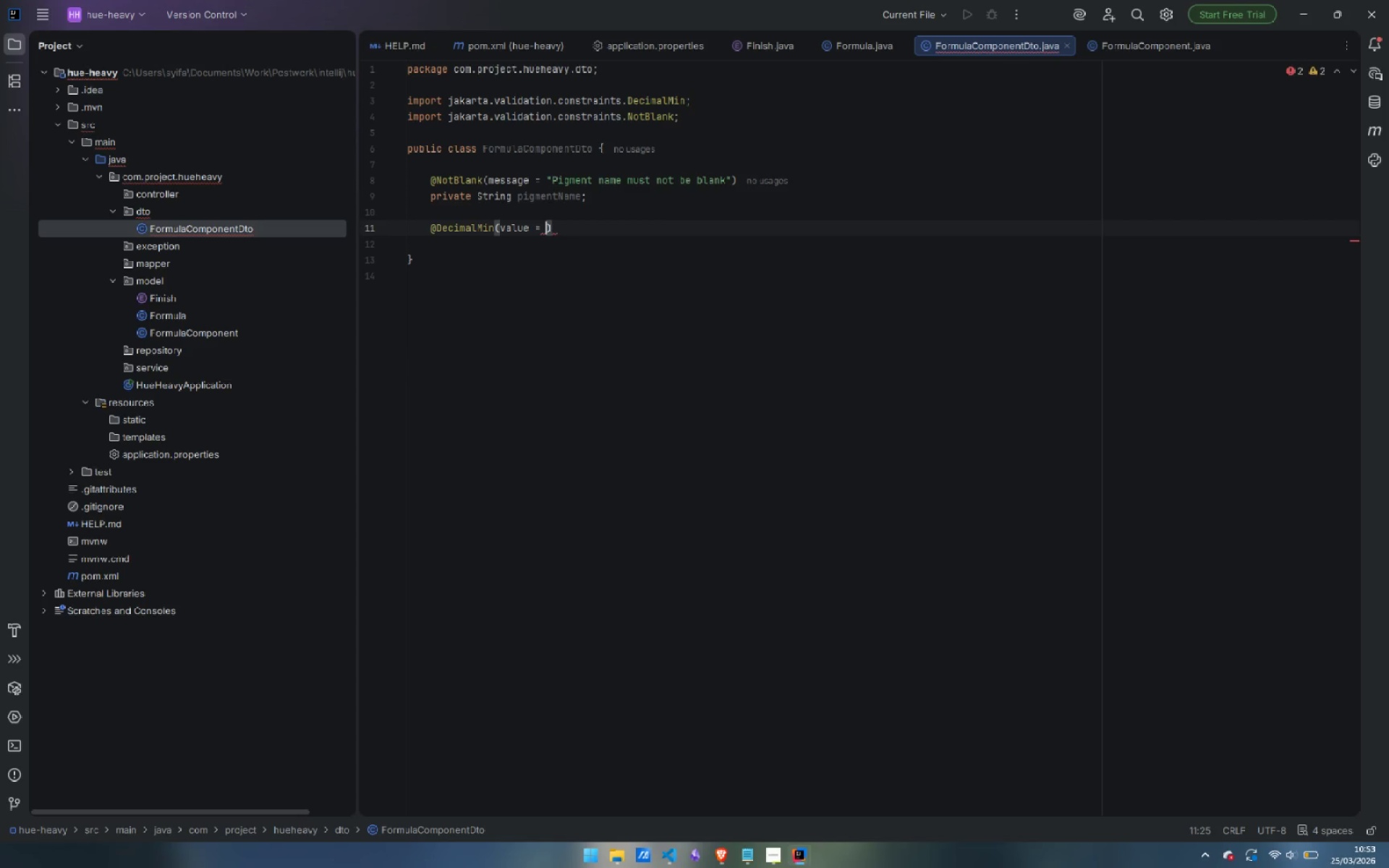 
key(Shift+Quote)
 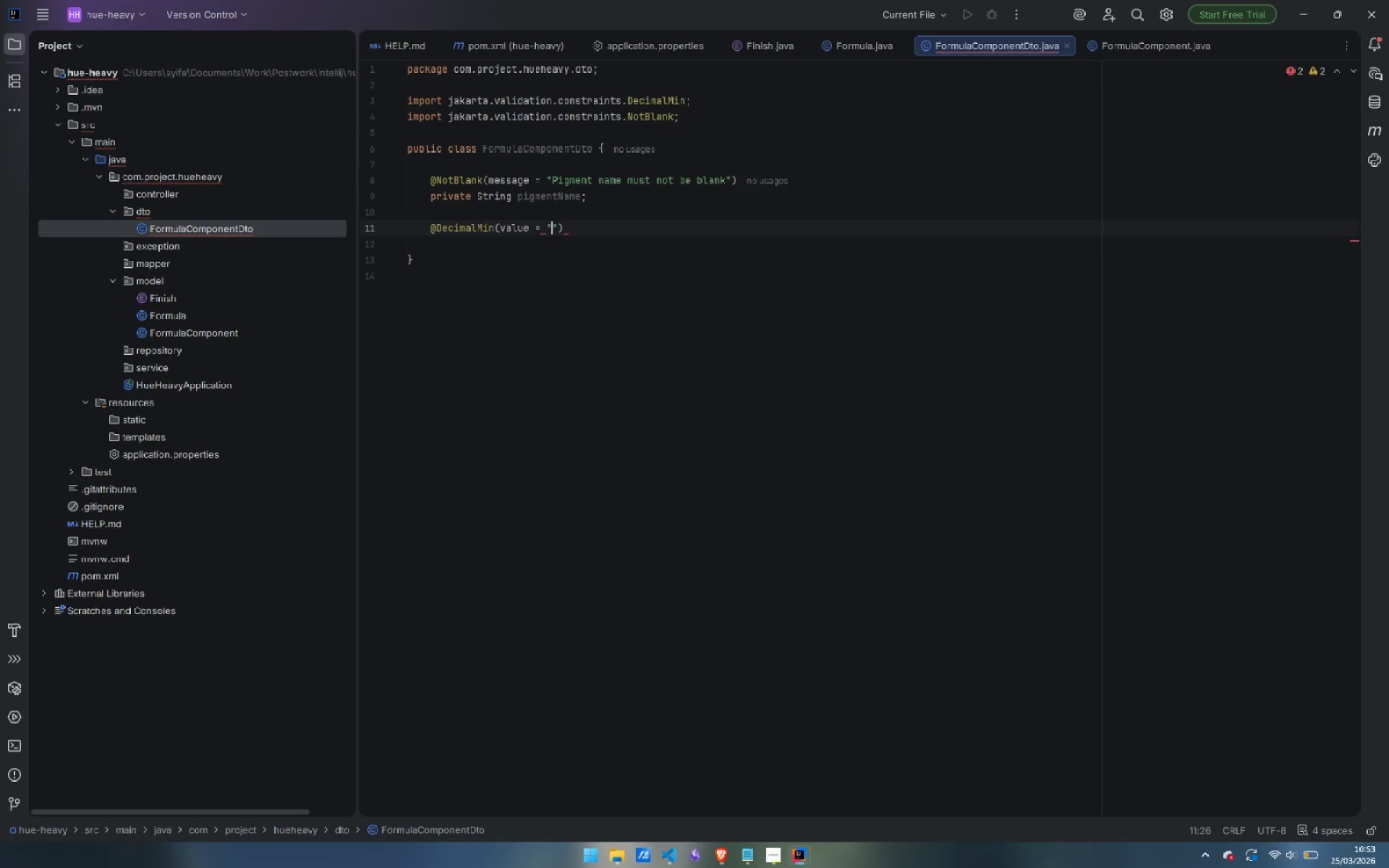 
key(0)
 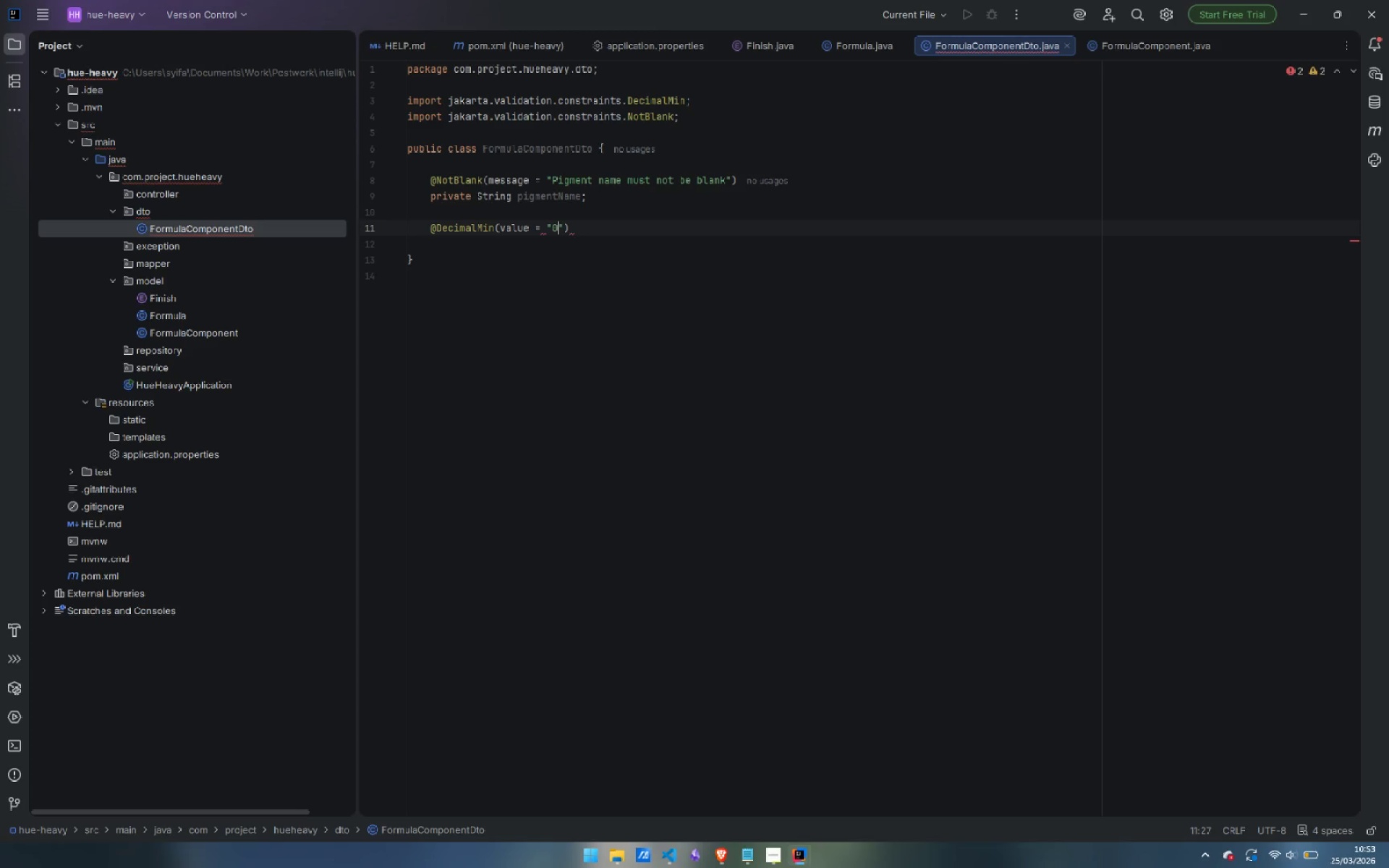 
key(Period)
 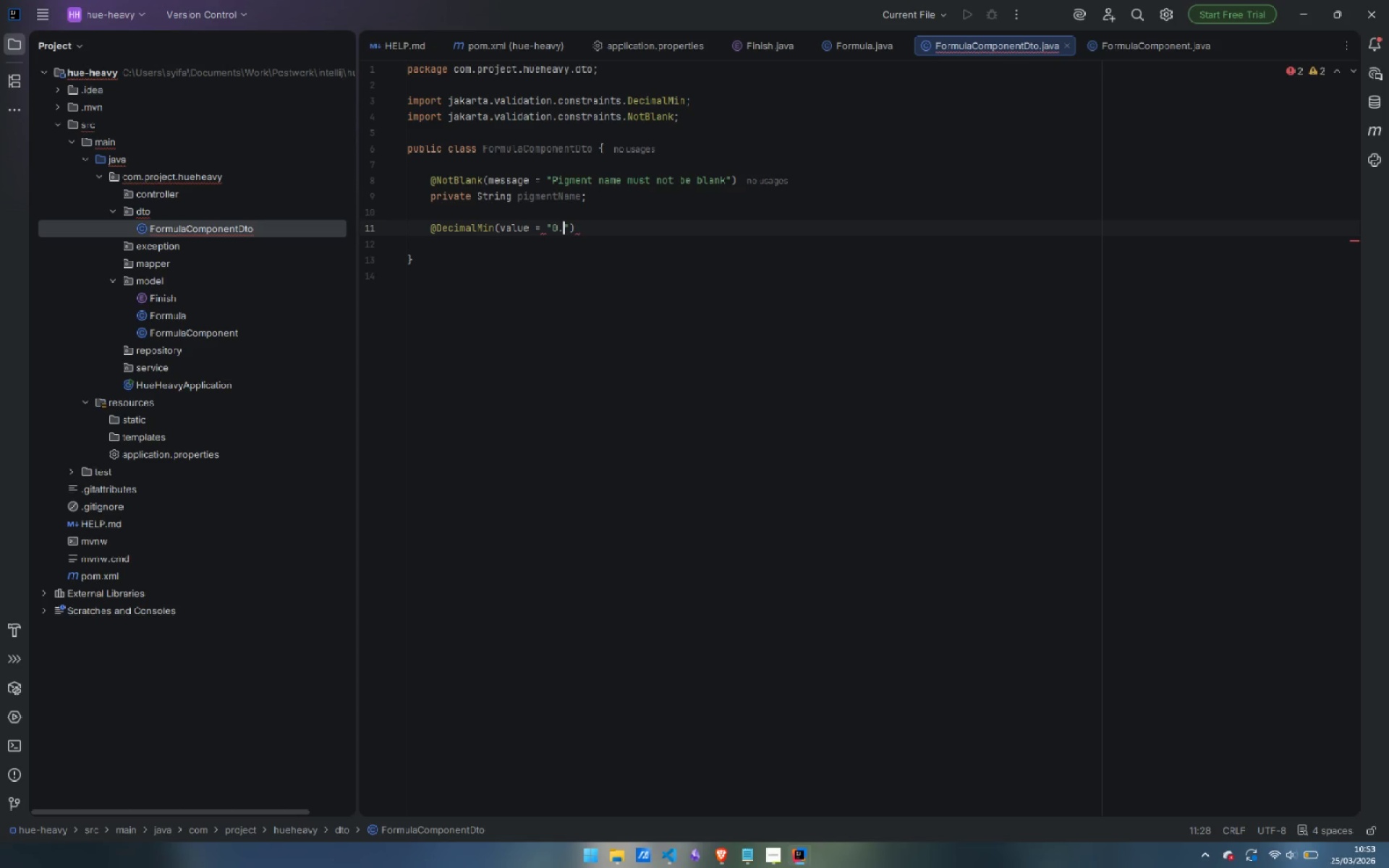 
key(0)
 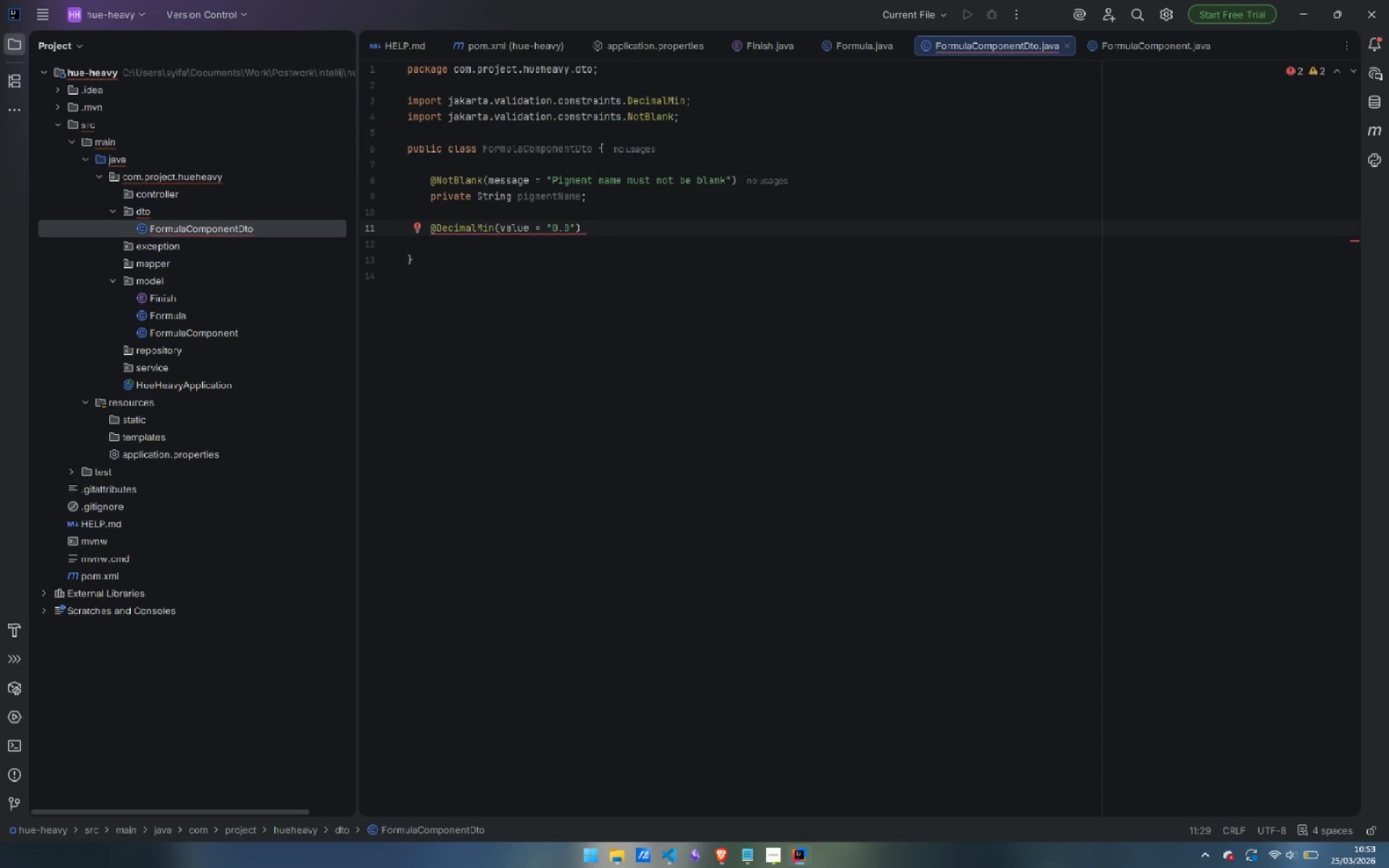 
key(ArrowRight)
 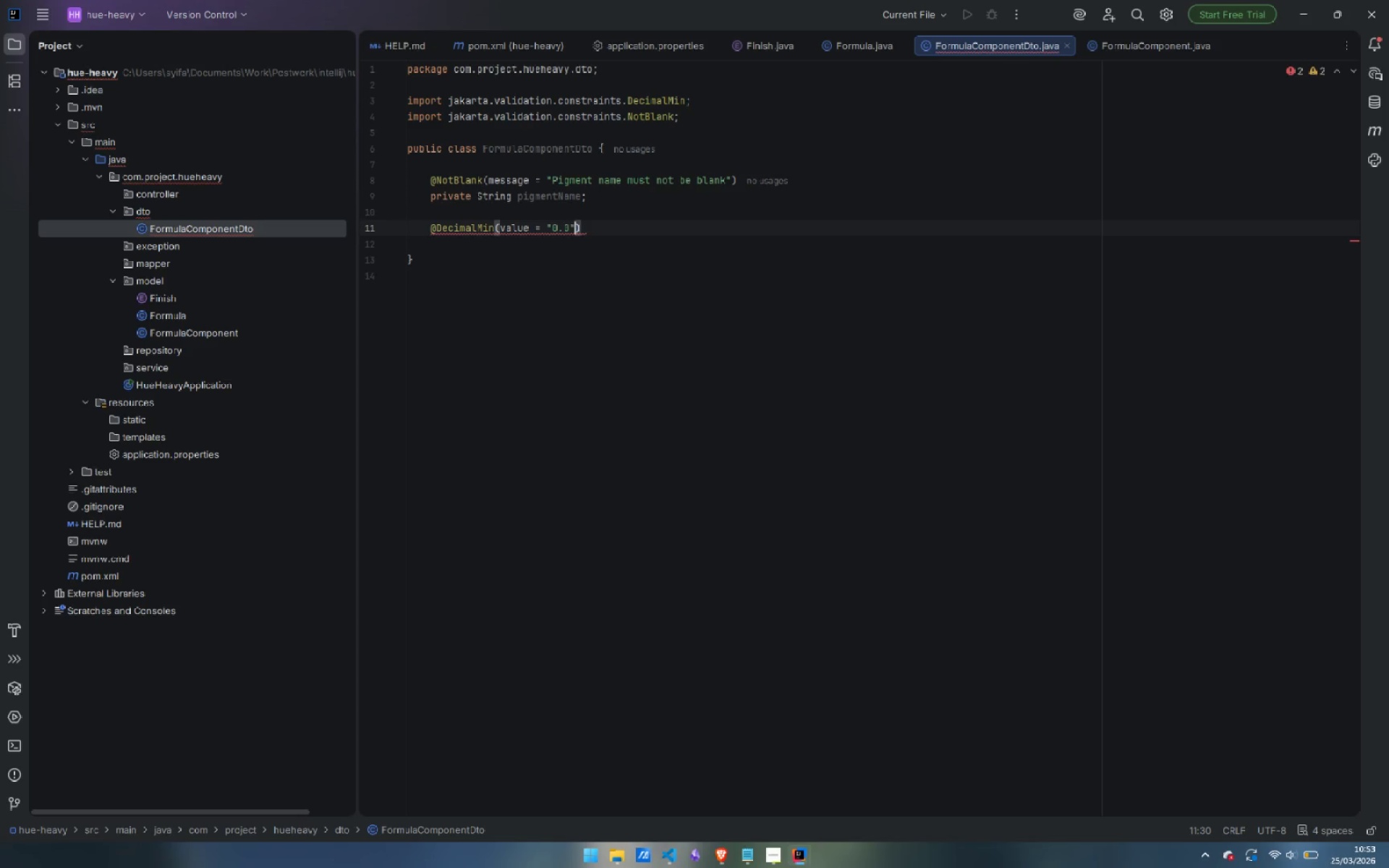 
type(, inclusive = false,)
 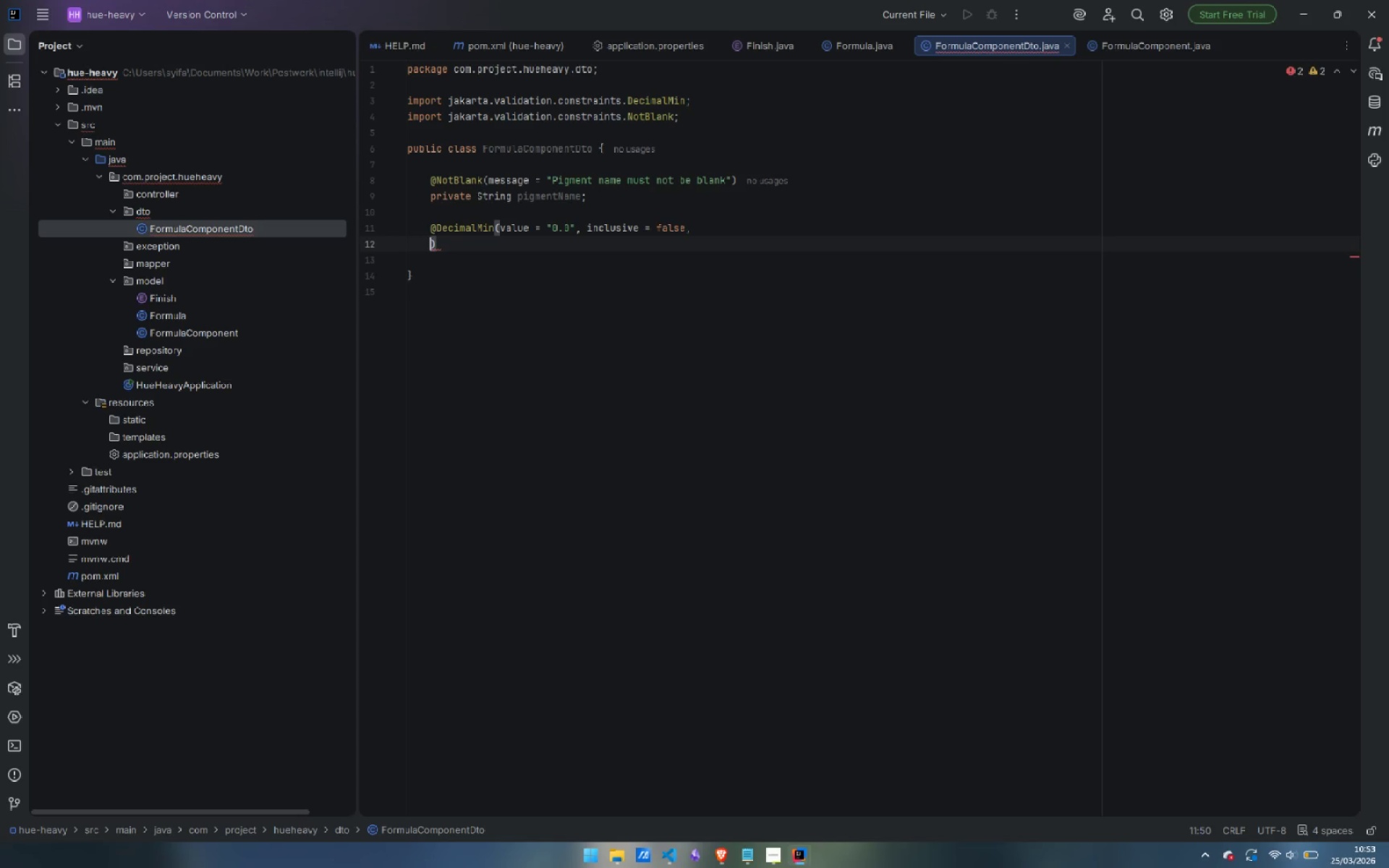 
key(Enter)
 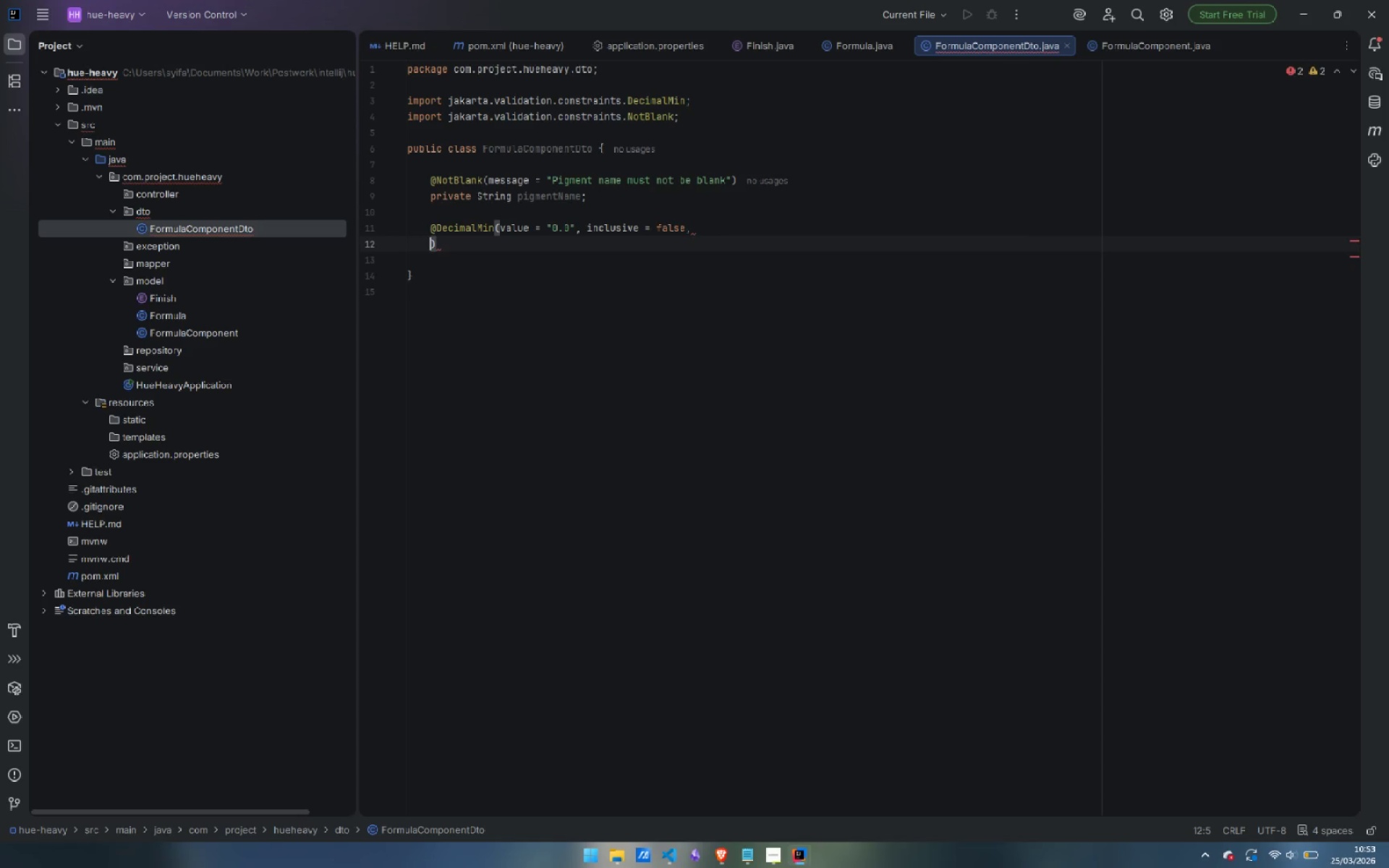 
type(messa)
 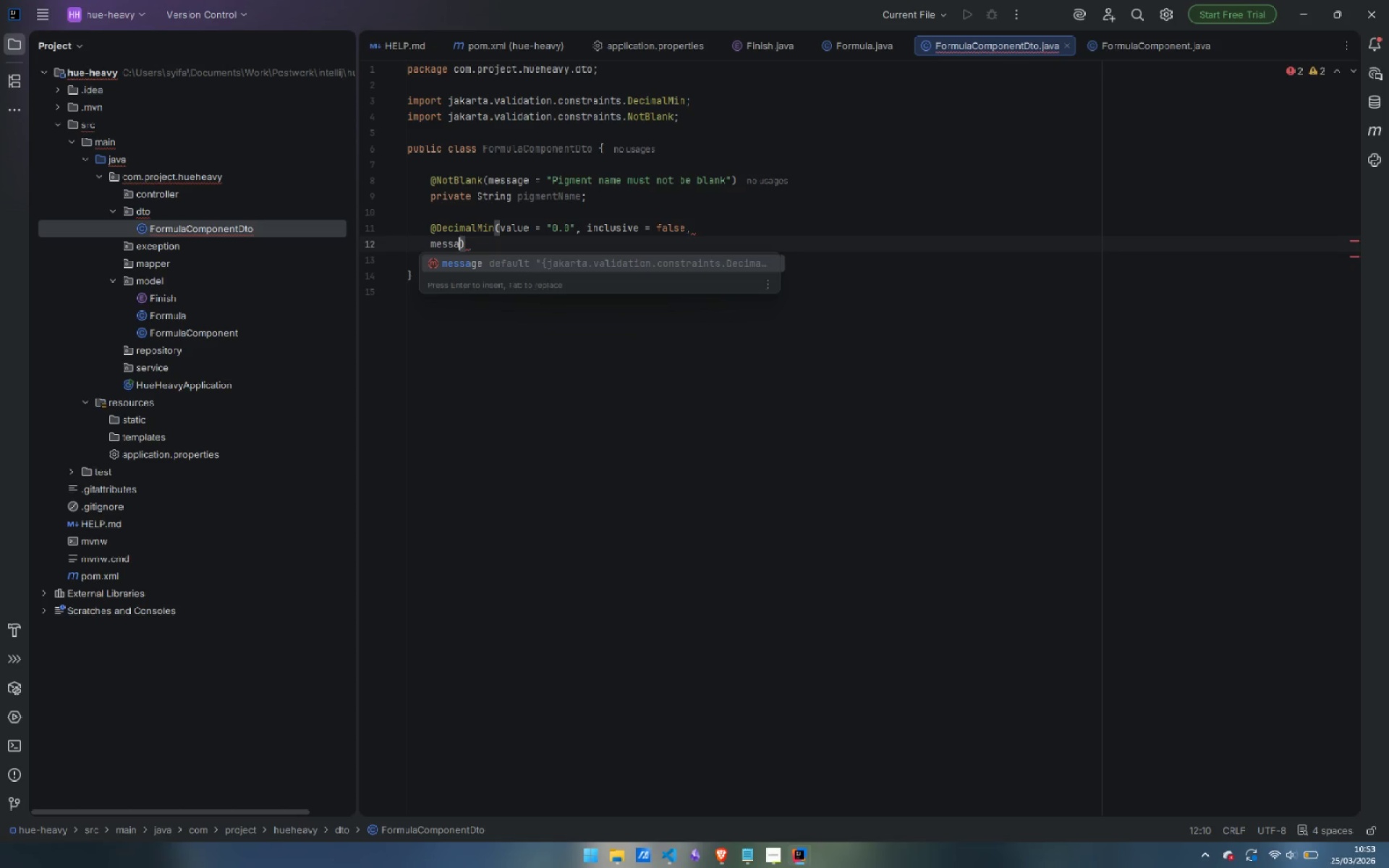 
key(Control+Z)
 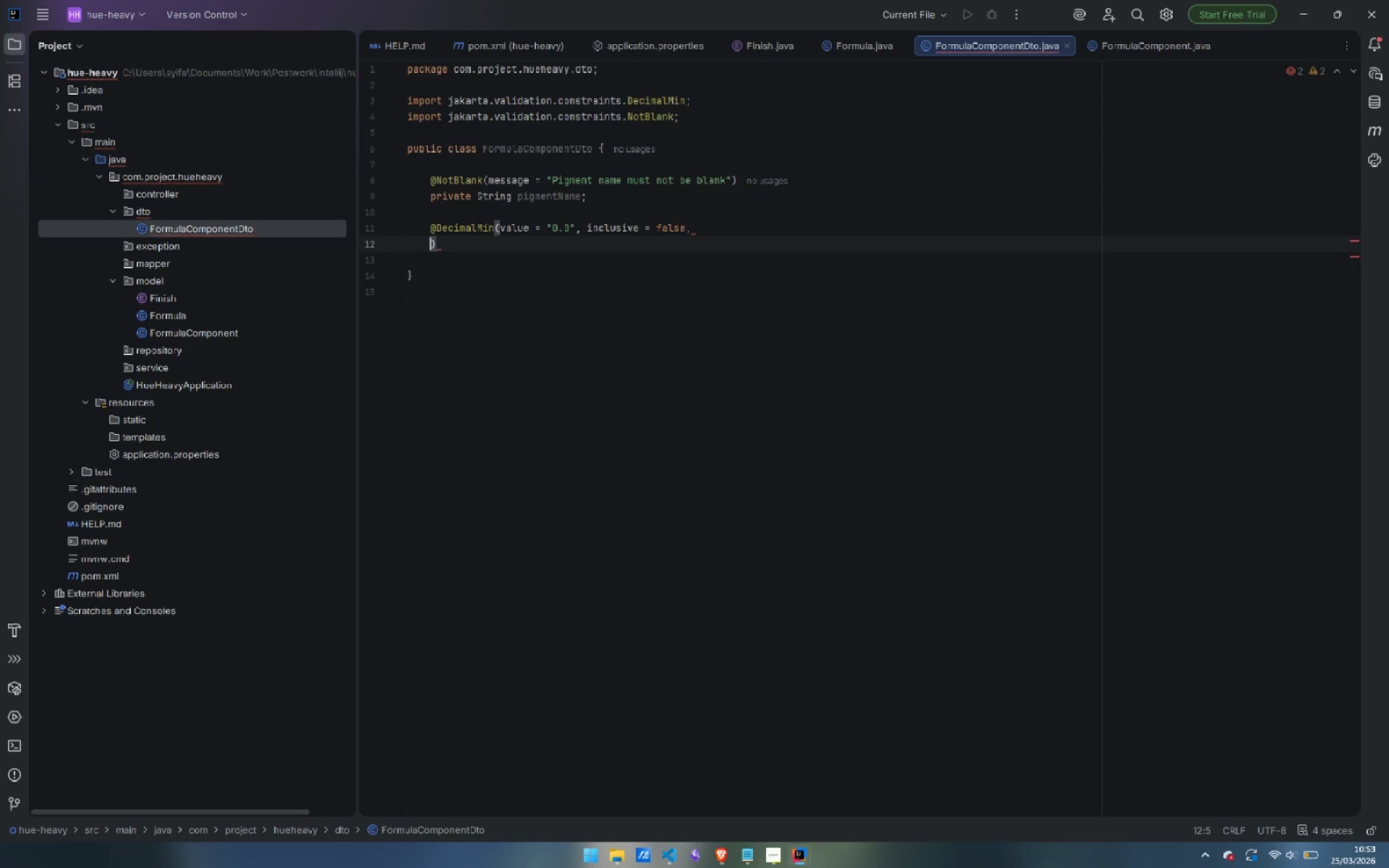 
key(Control+Z)
 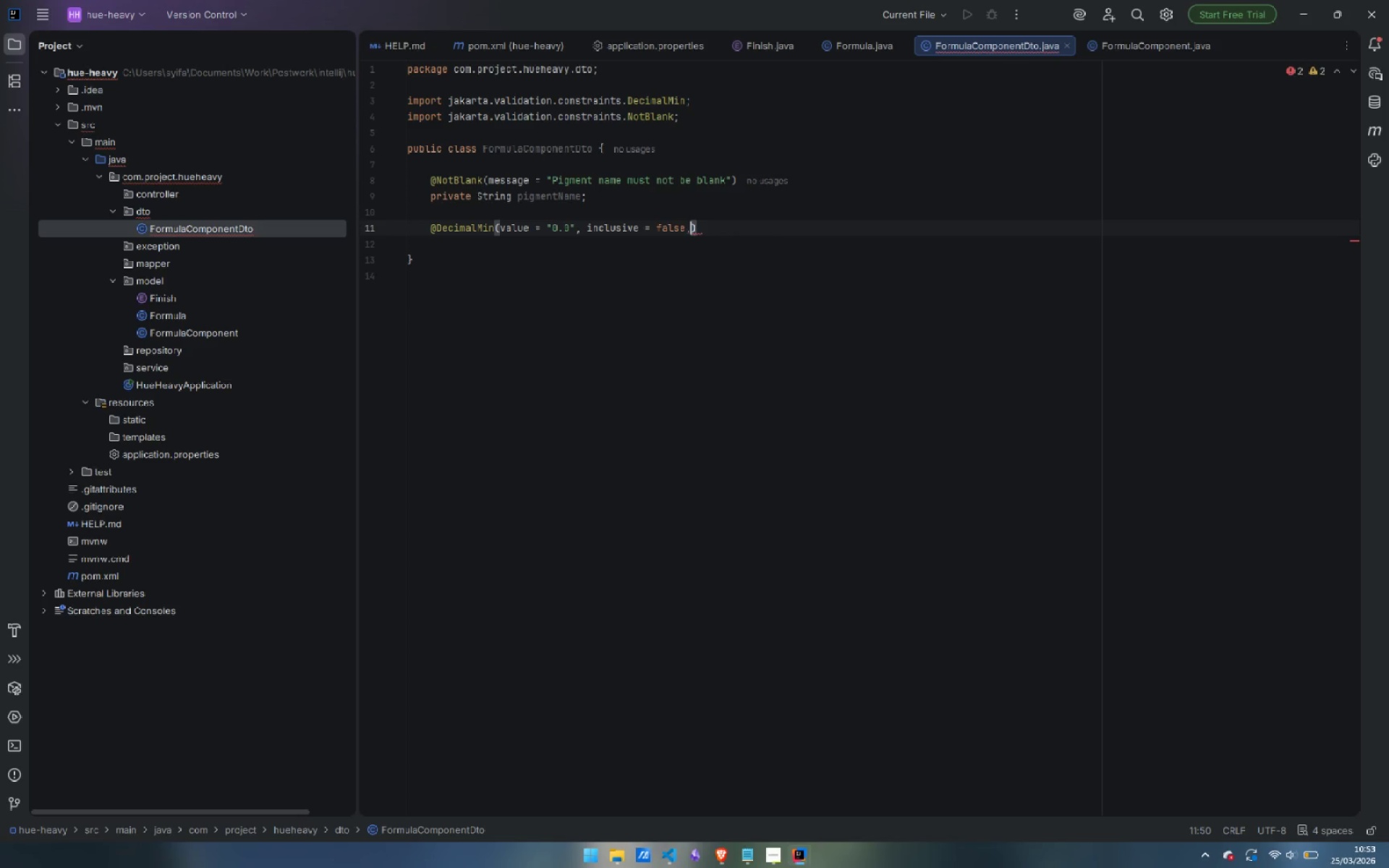 
type( message = )
 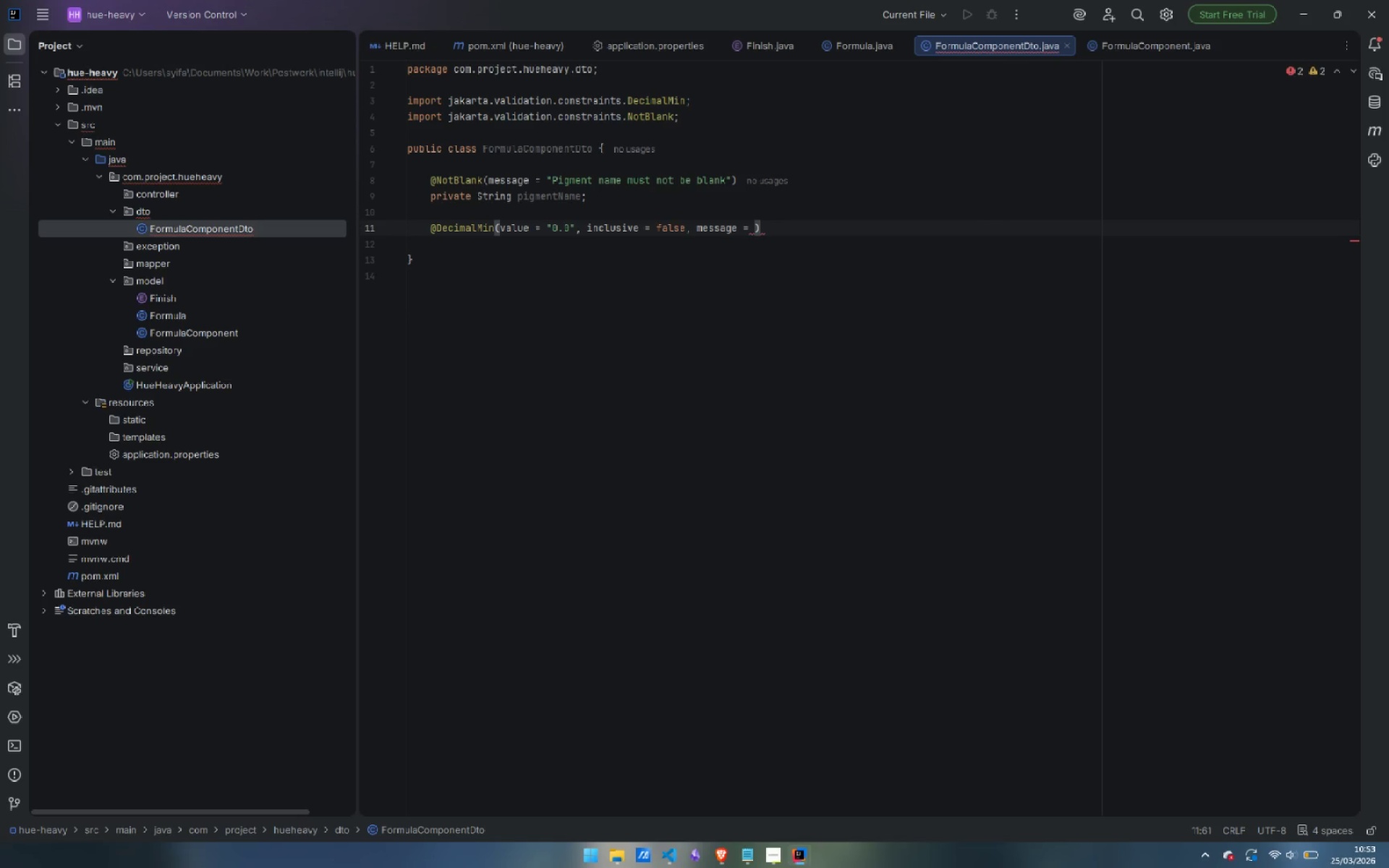 
type(Amount must)
 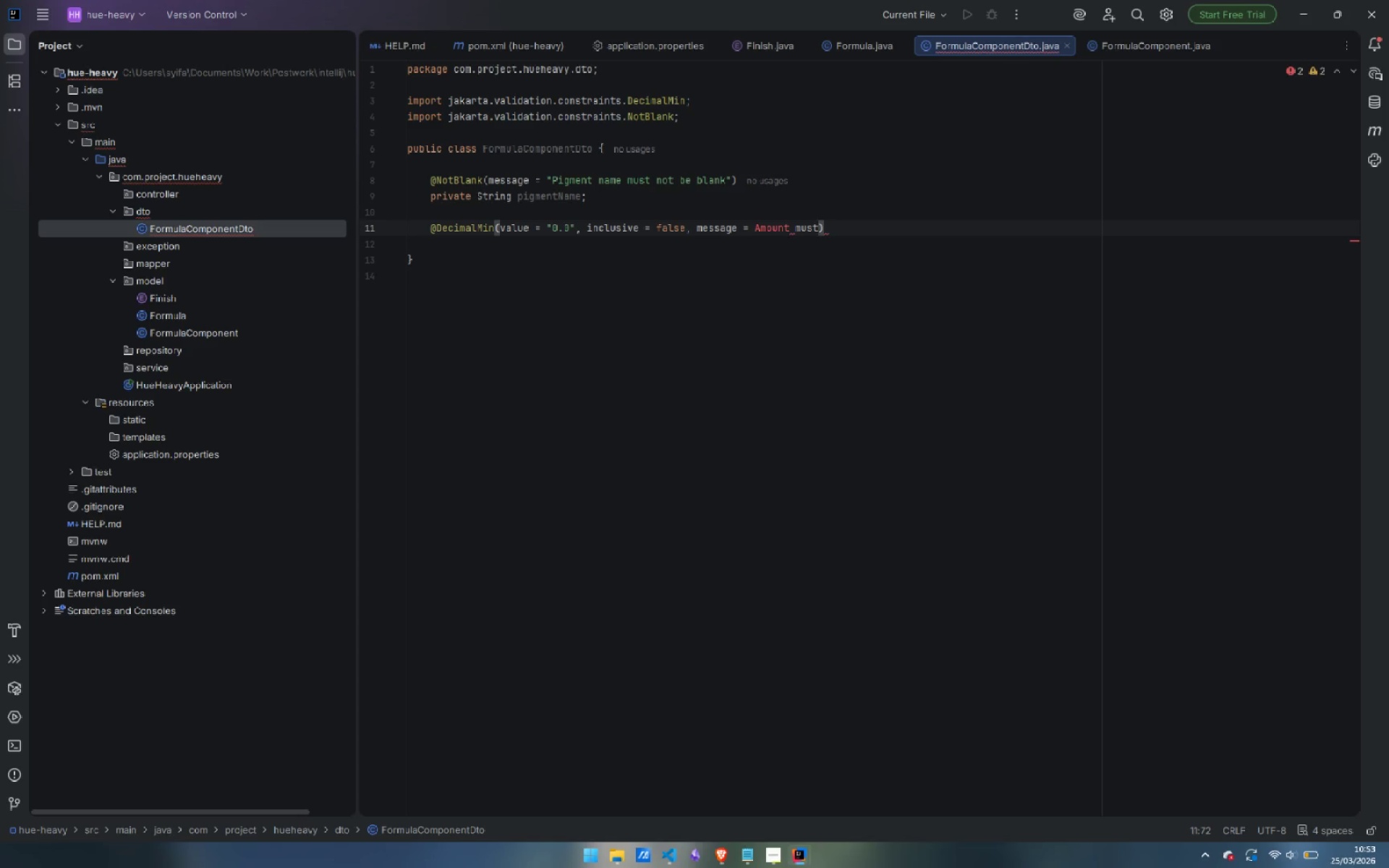 
key(Control+Shift+ArrowLeft)
 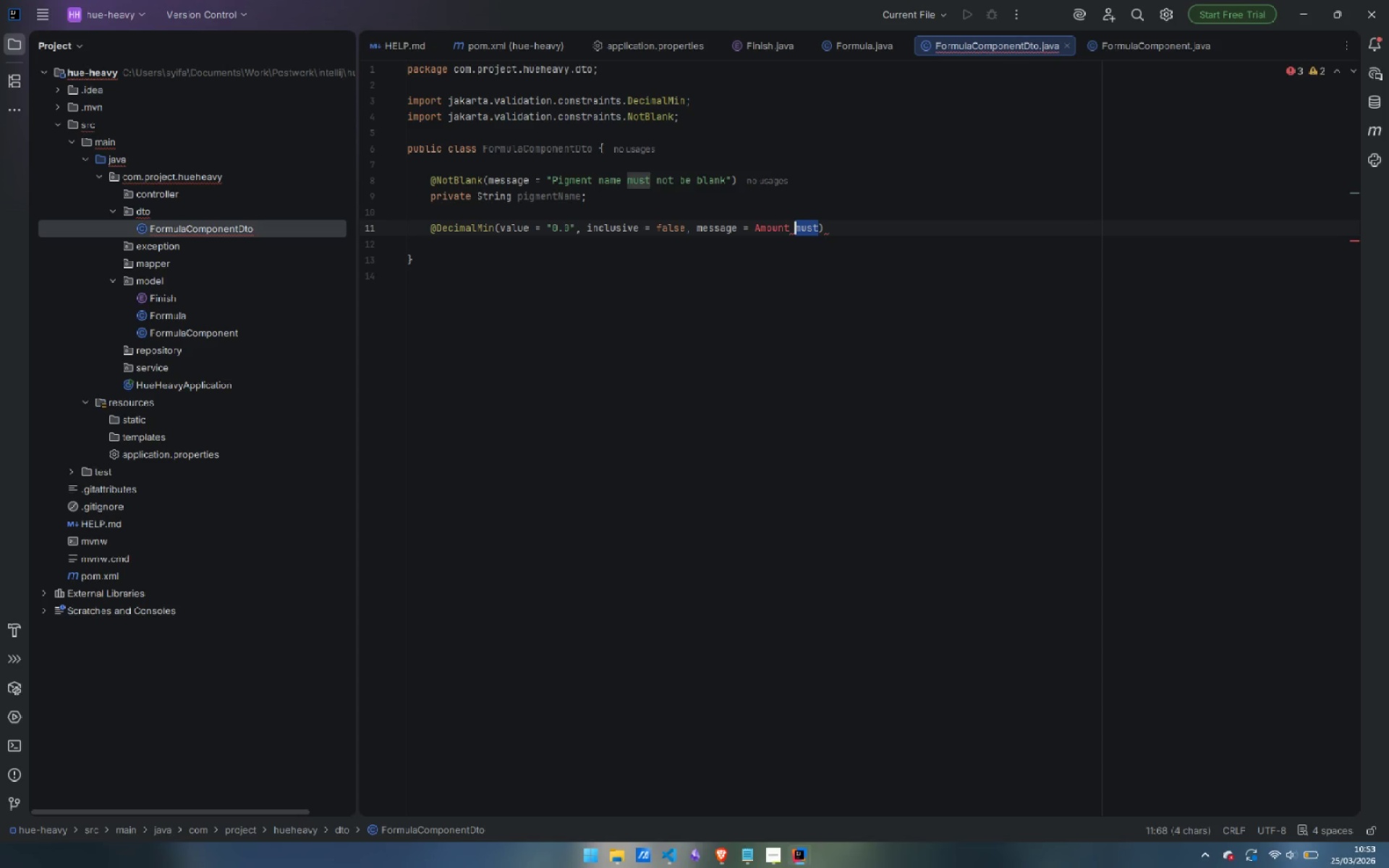 
key(Control+Shift+ArrowLeft)
 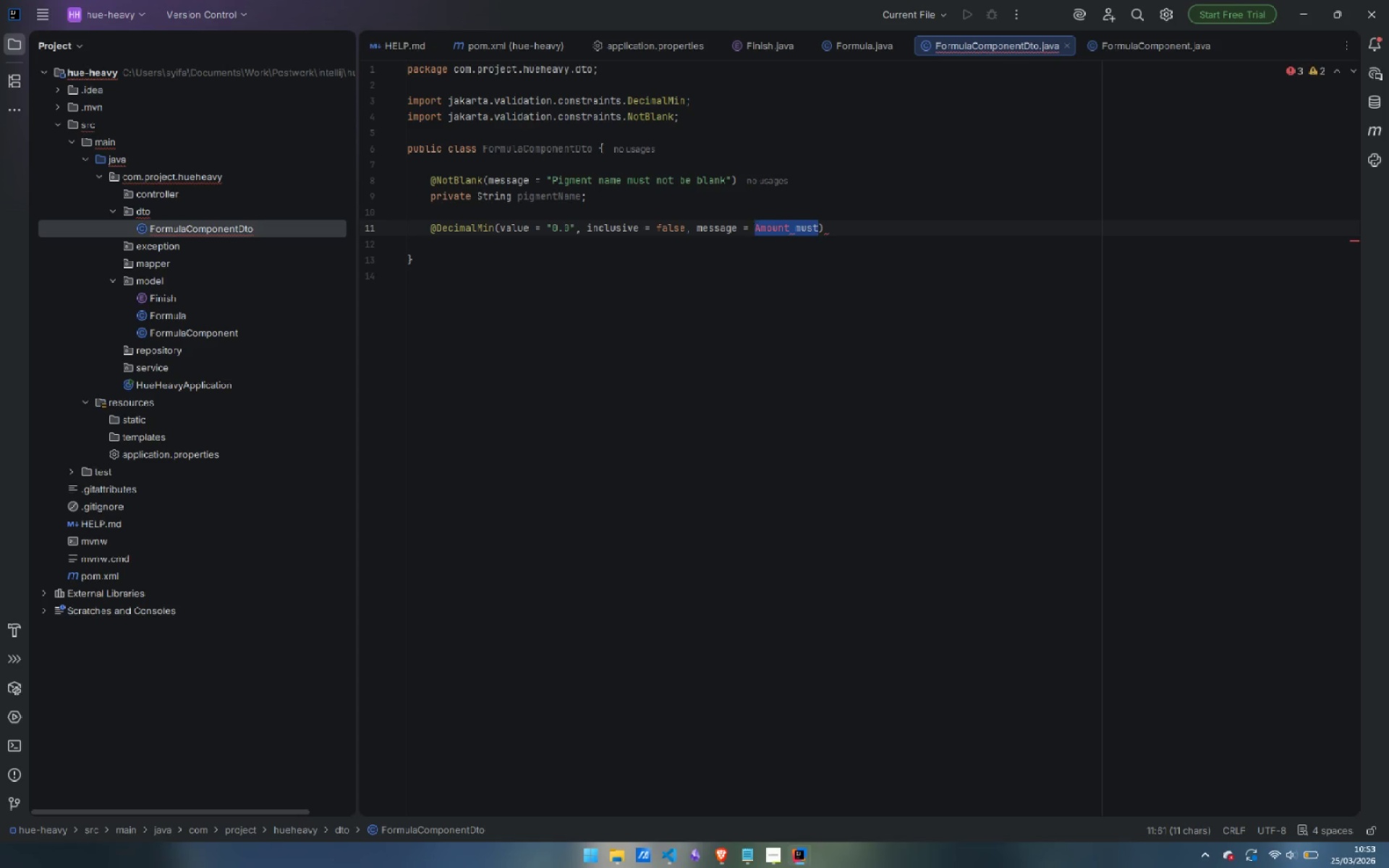 
key(Shift+Quote)
 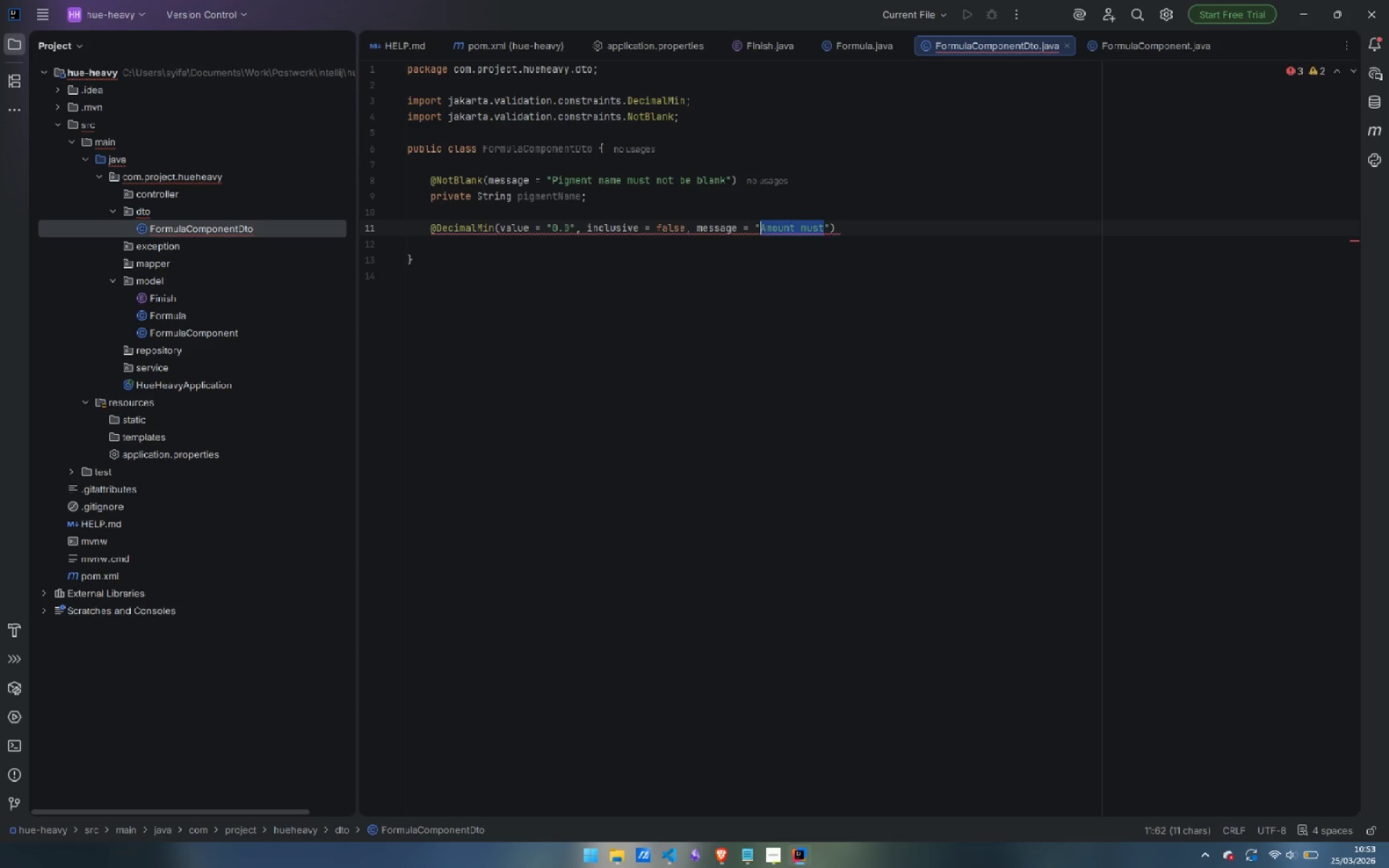 
key(ArrowRight)
 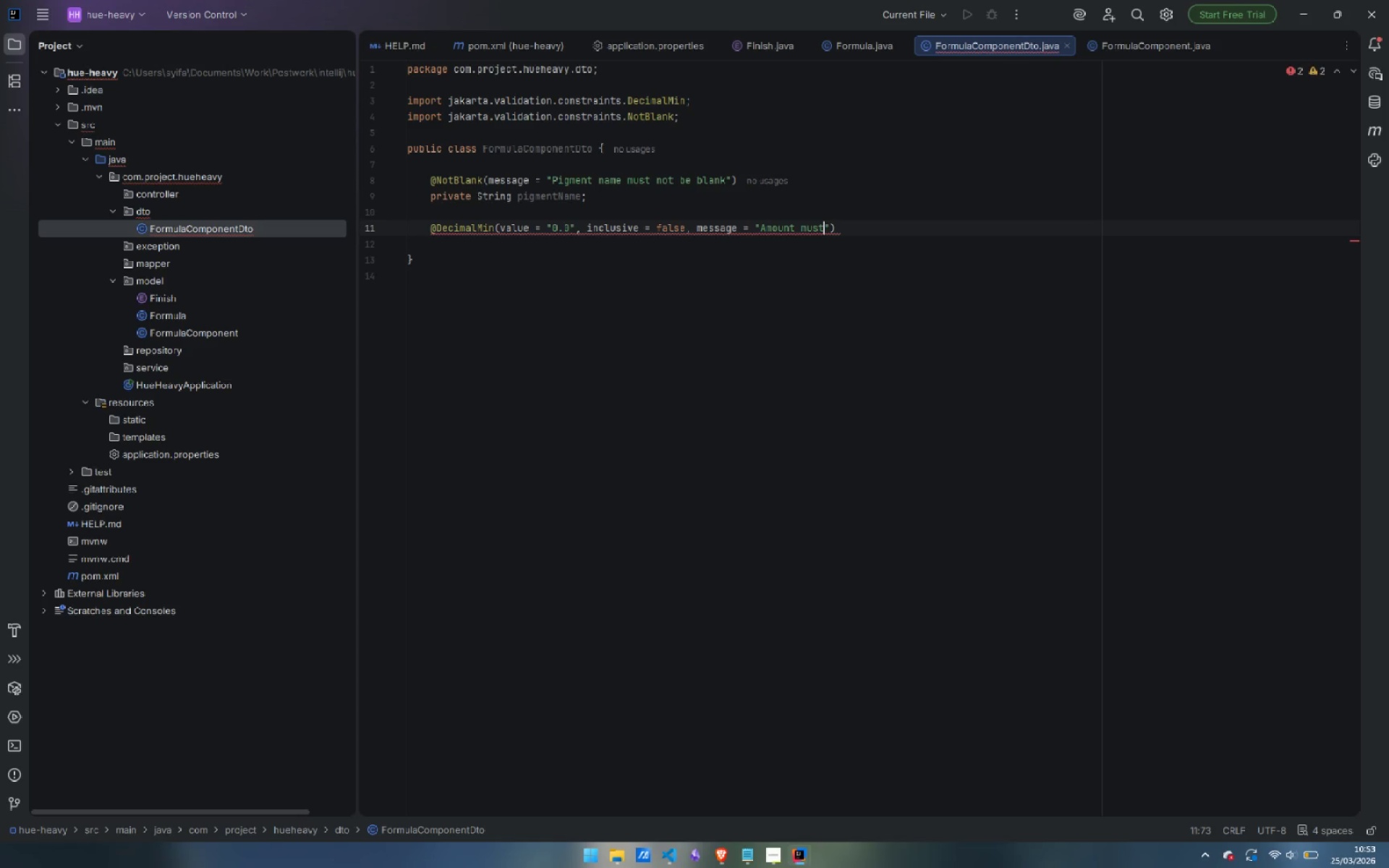 
type( be g)
 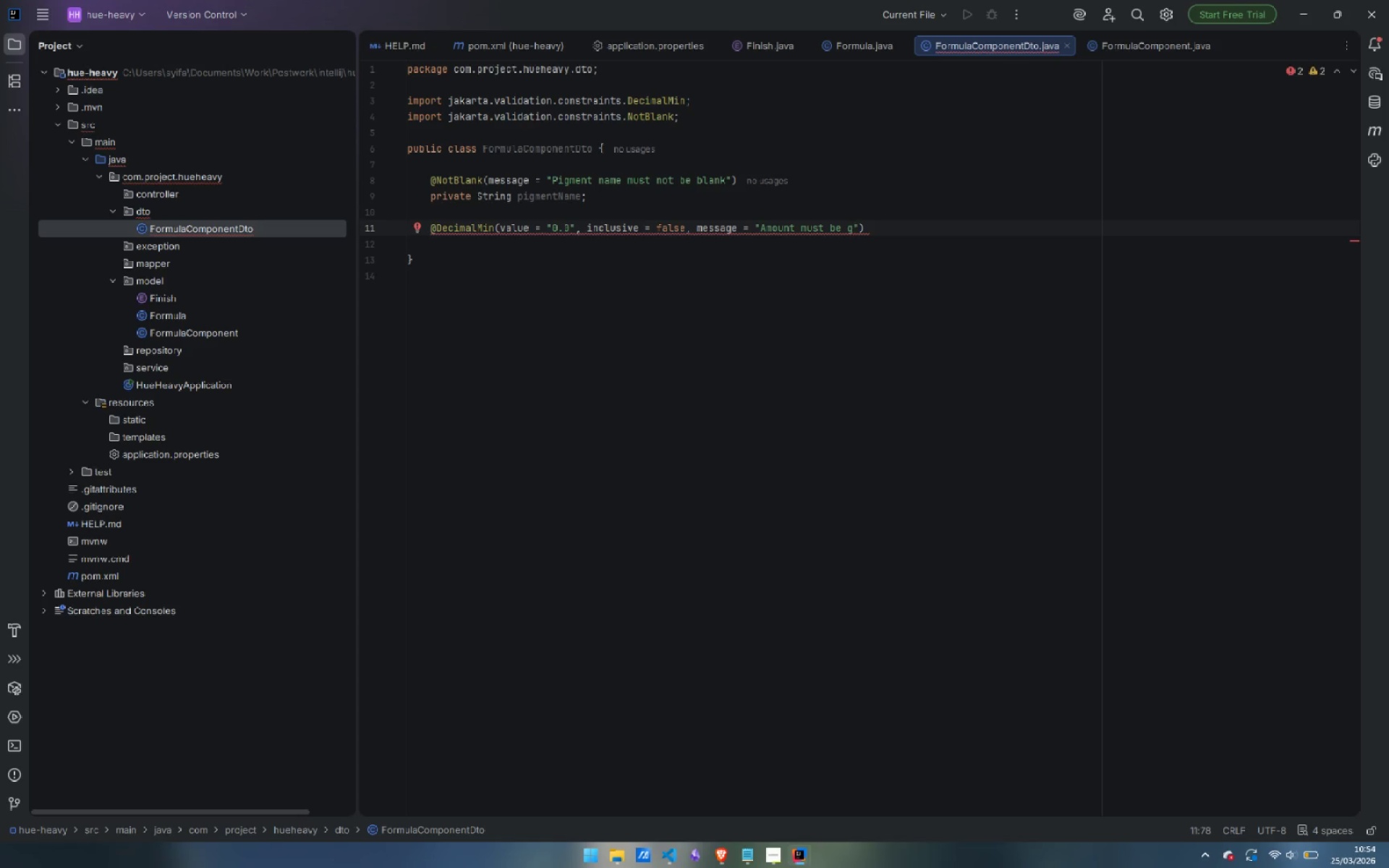 
key(Backspace)
type(greater than 0)
 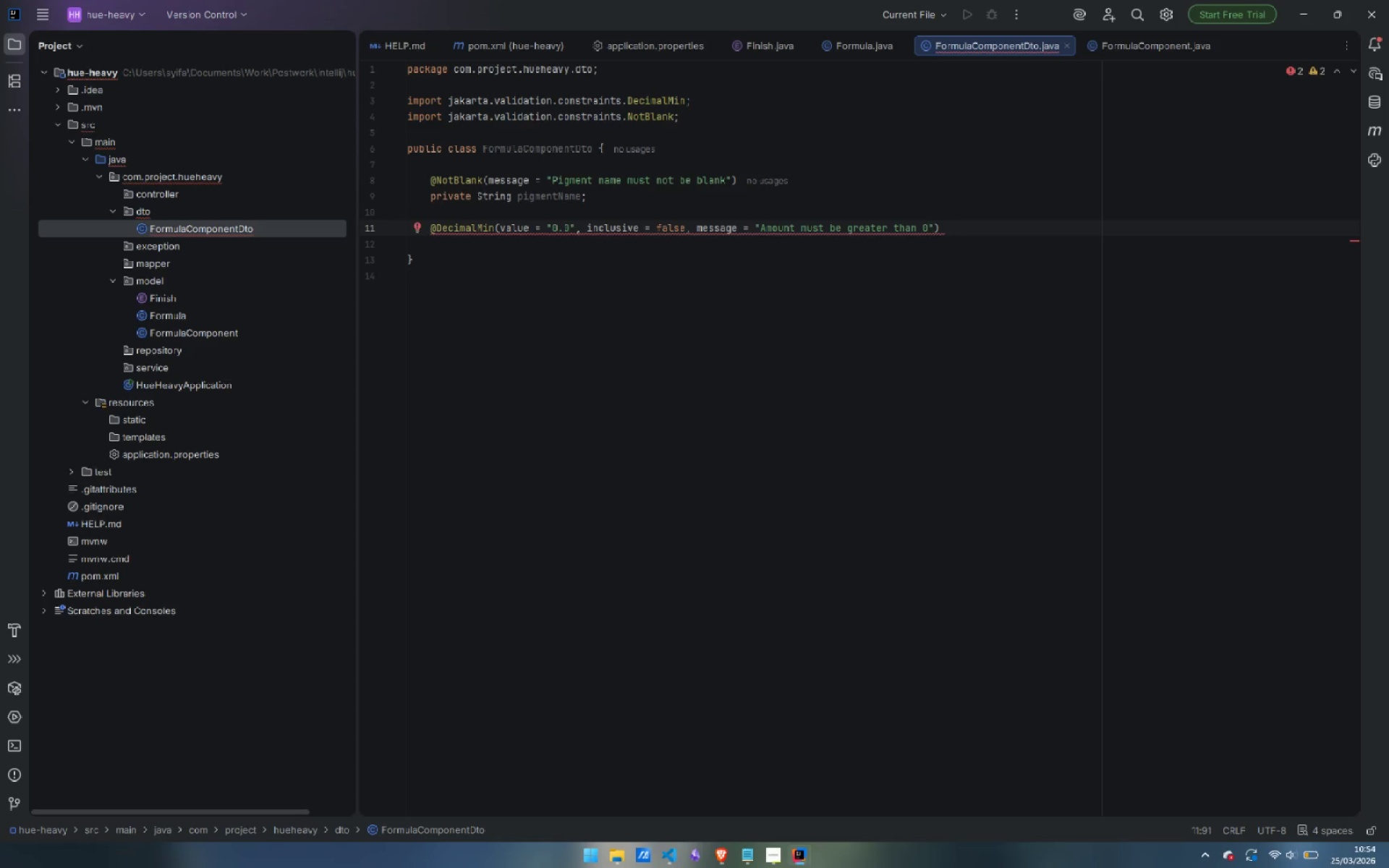 
key(ArrowRight)
 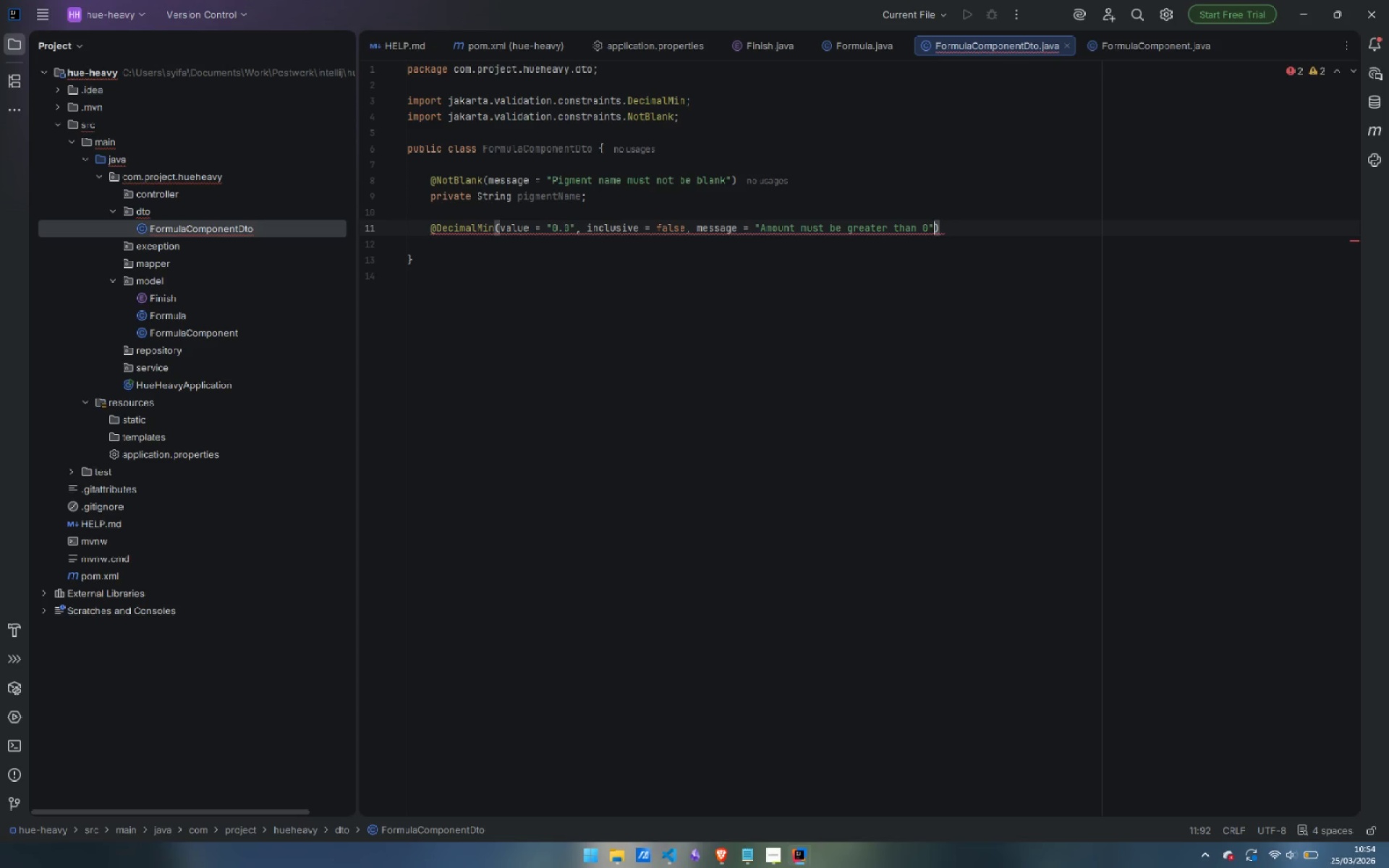 
key(ArrowRight)
 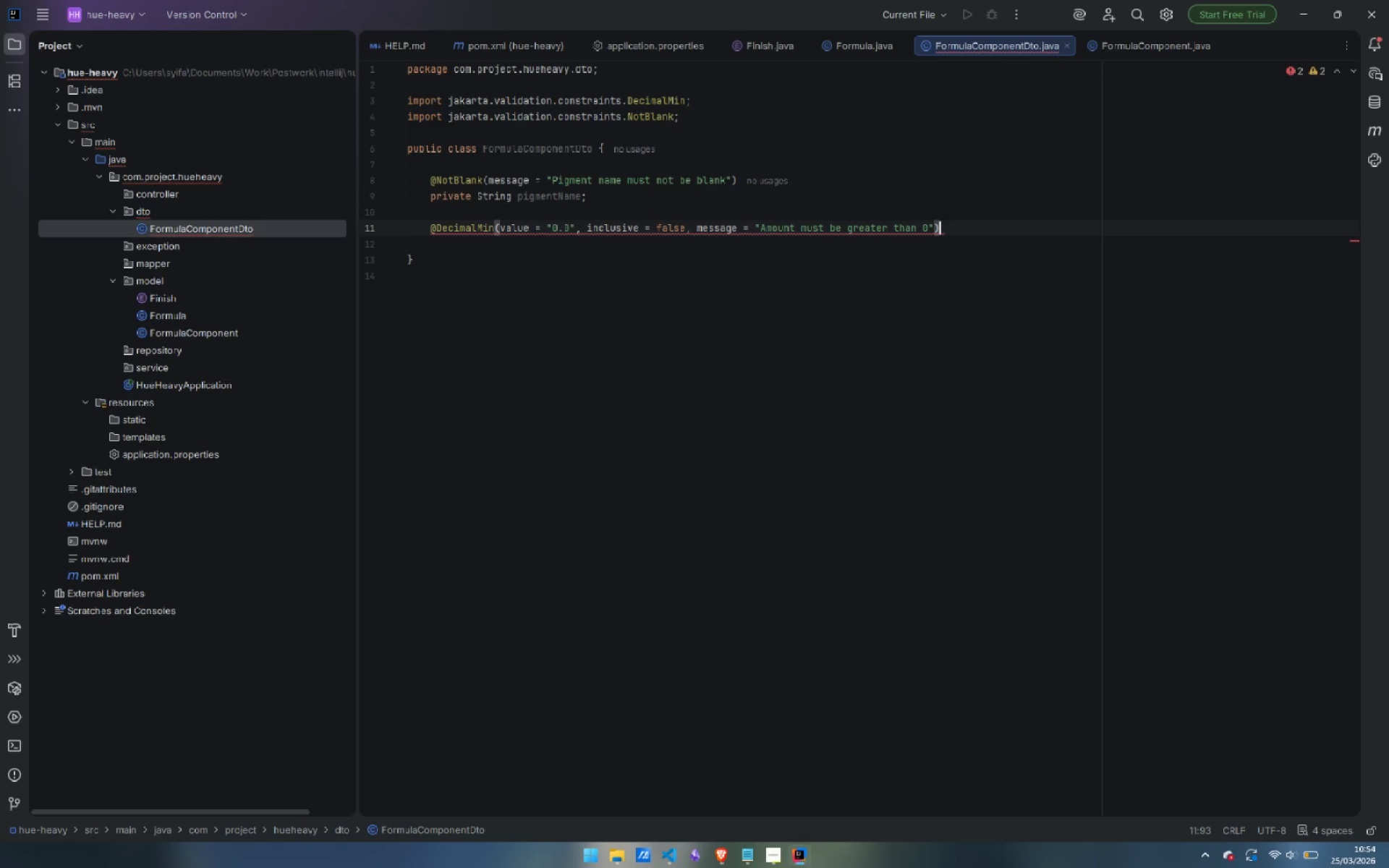 
key(Enter)
 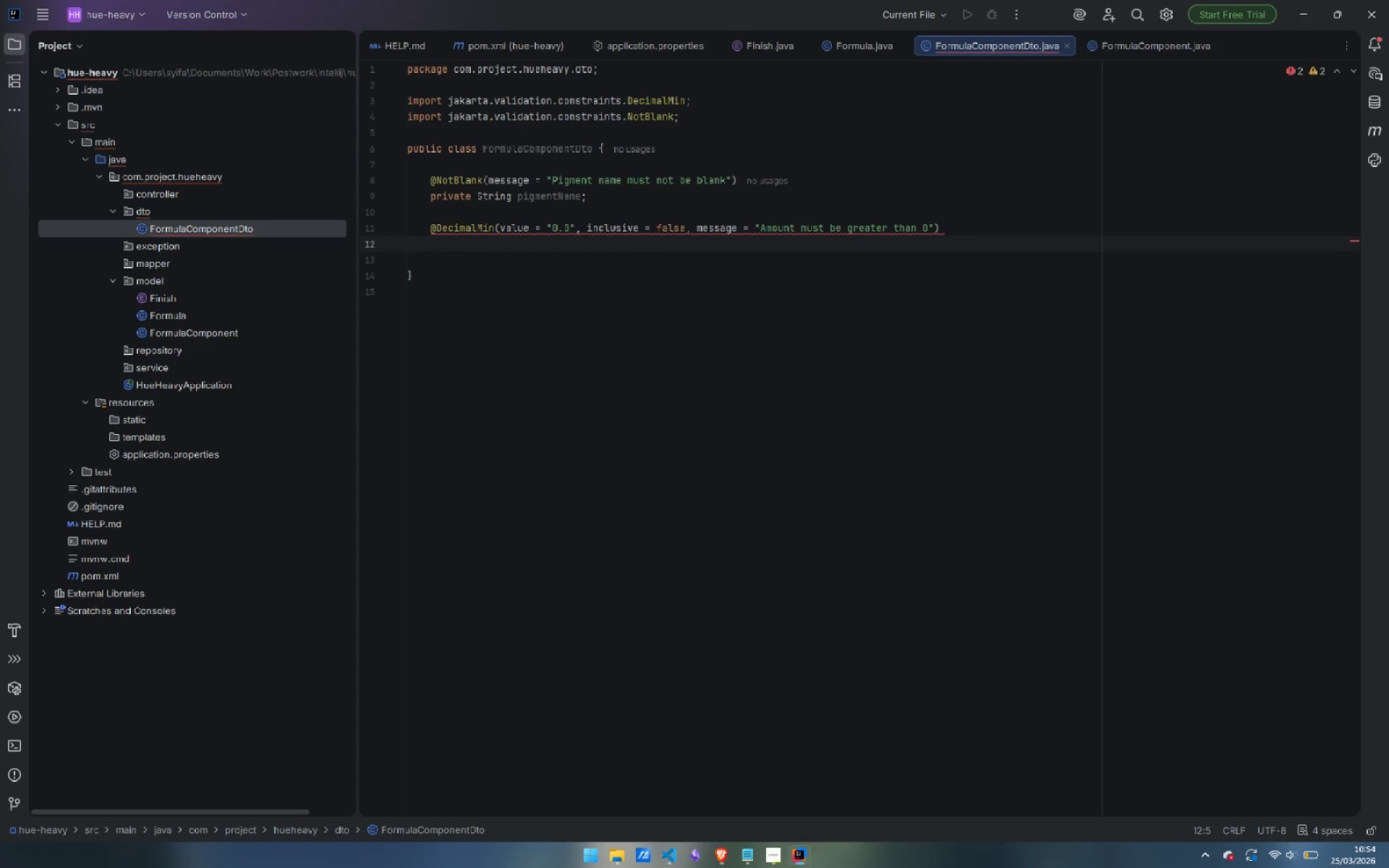 
type(private Double )
 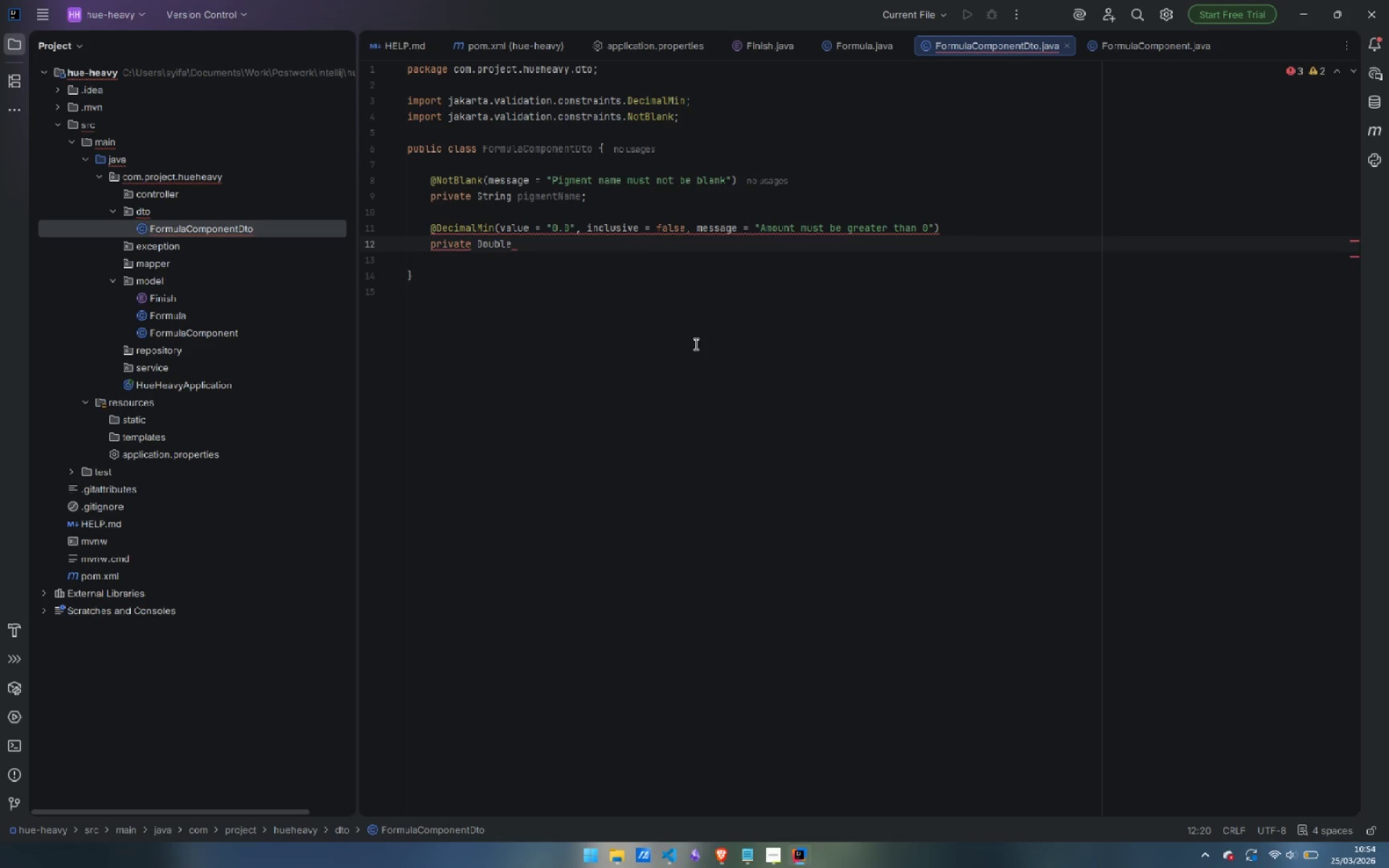 
key(Control+ArrowLeft)
 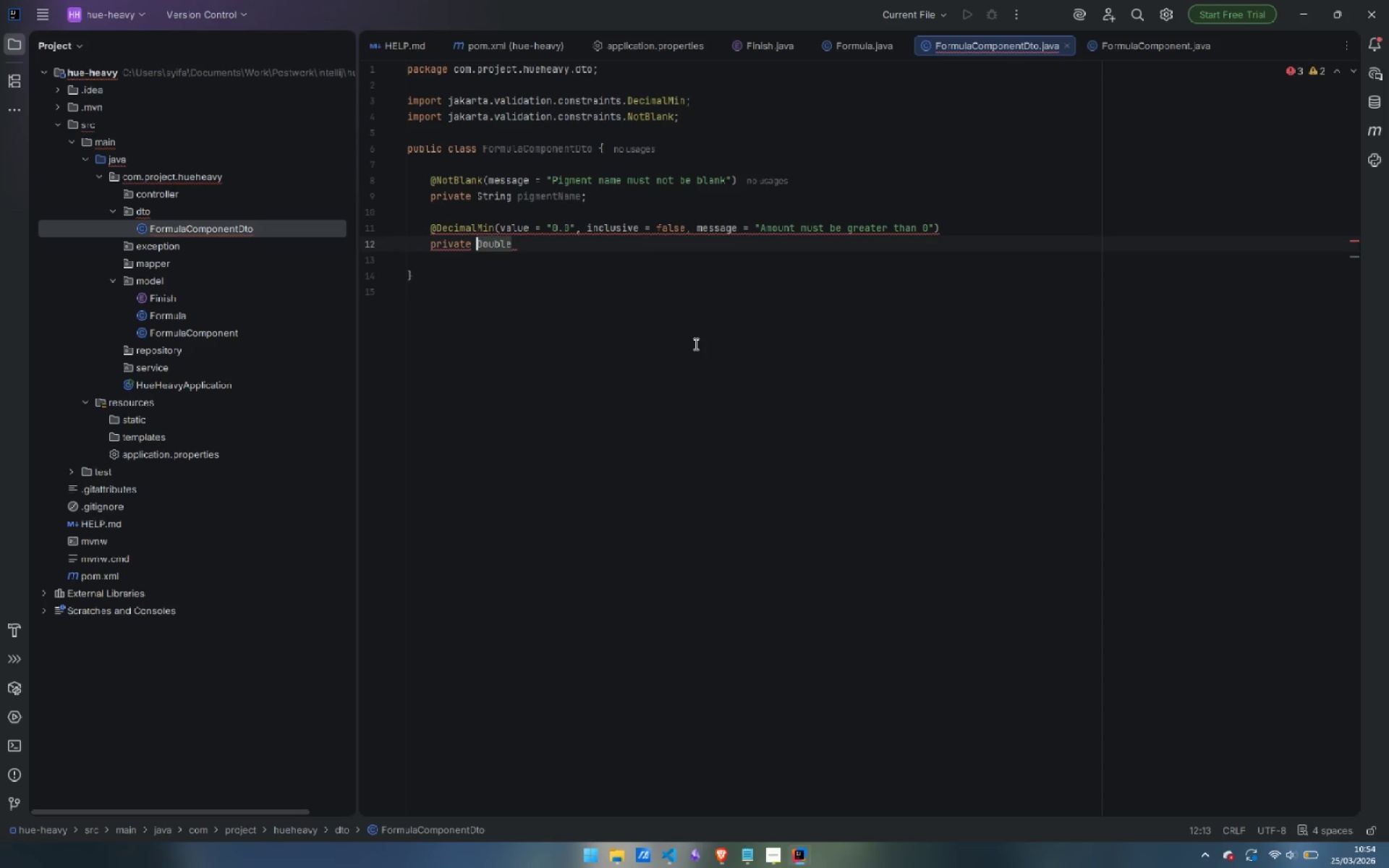 
key(ArrowRight)
 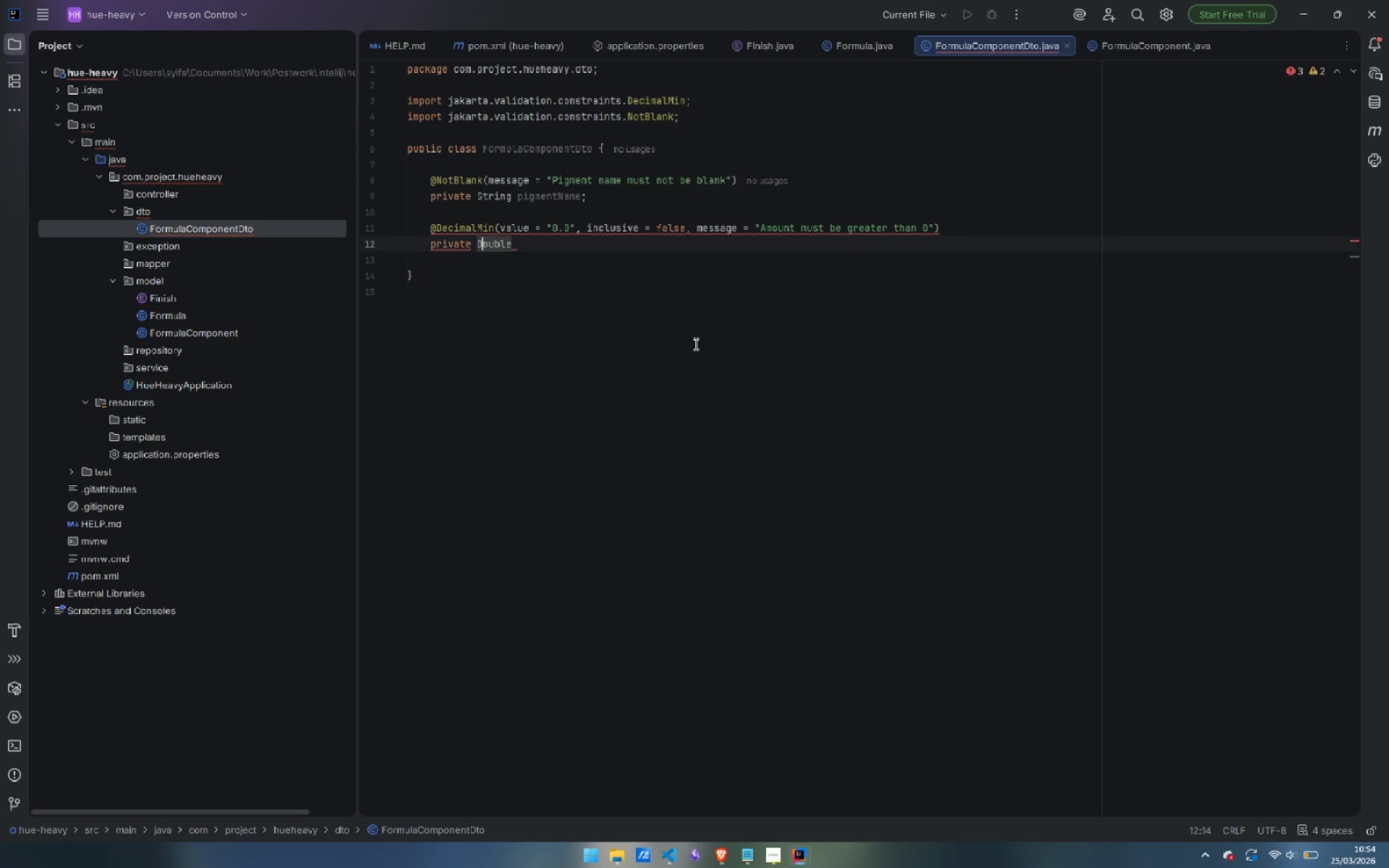 
key(Backspace)
 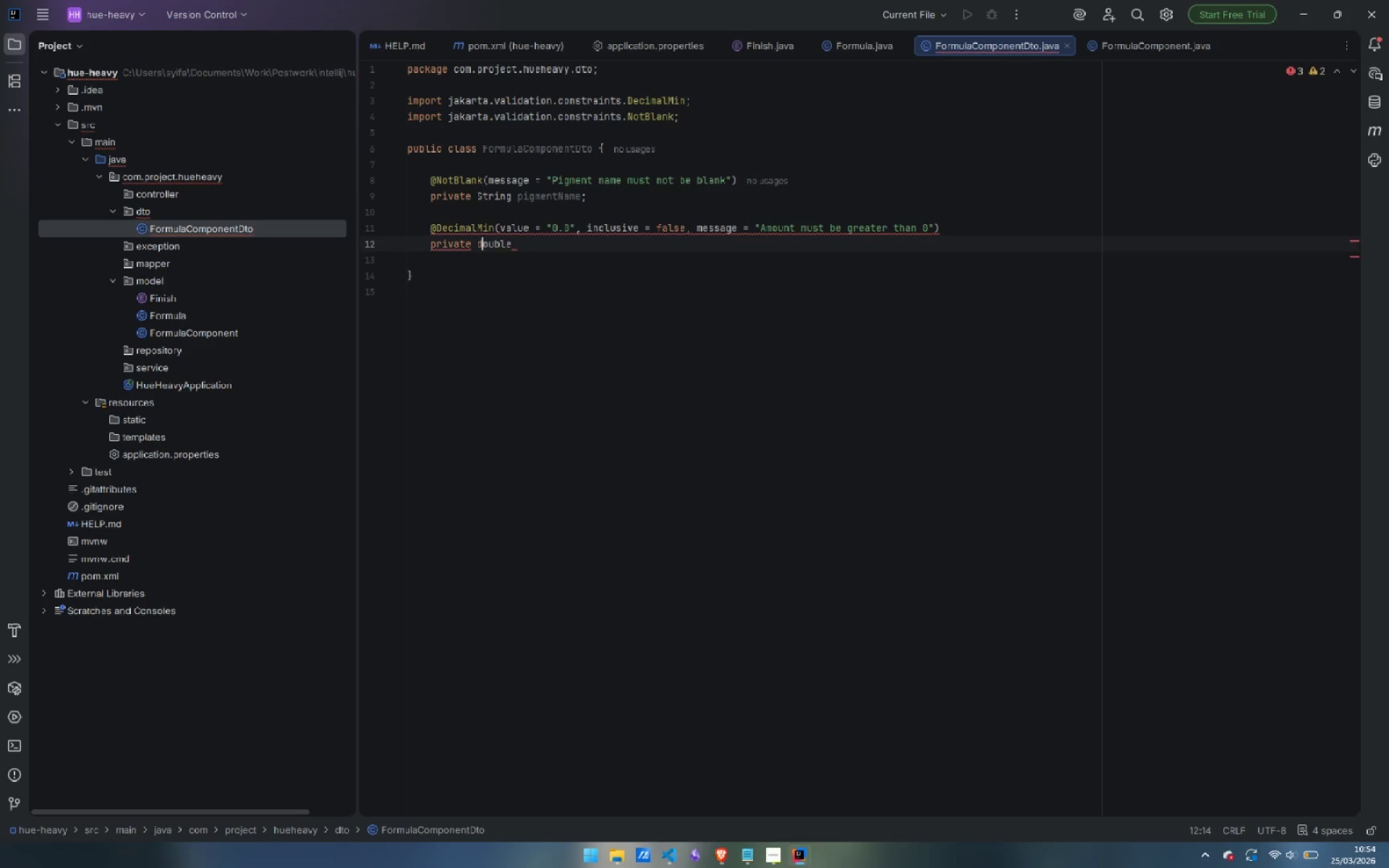 
key(D)
 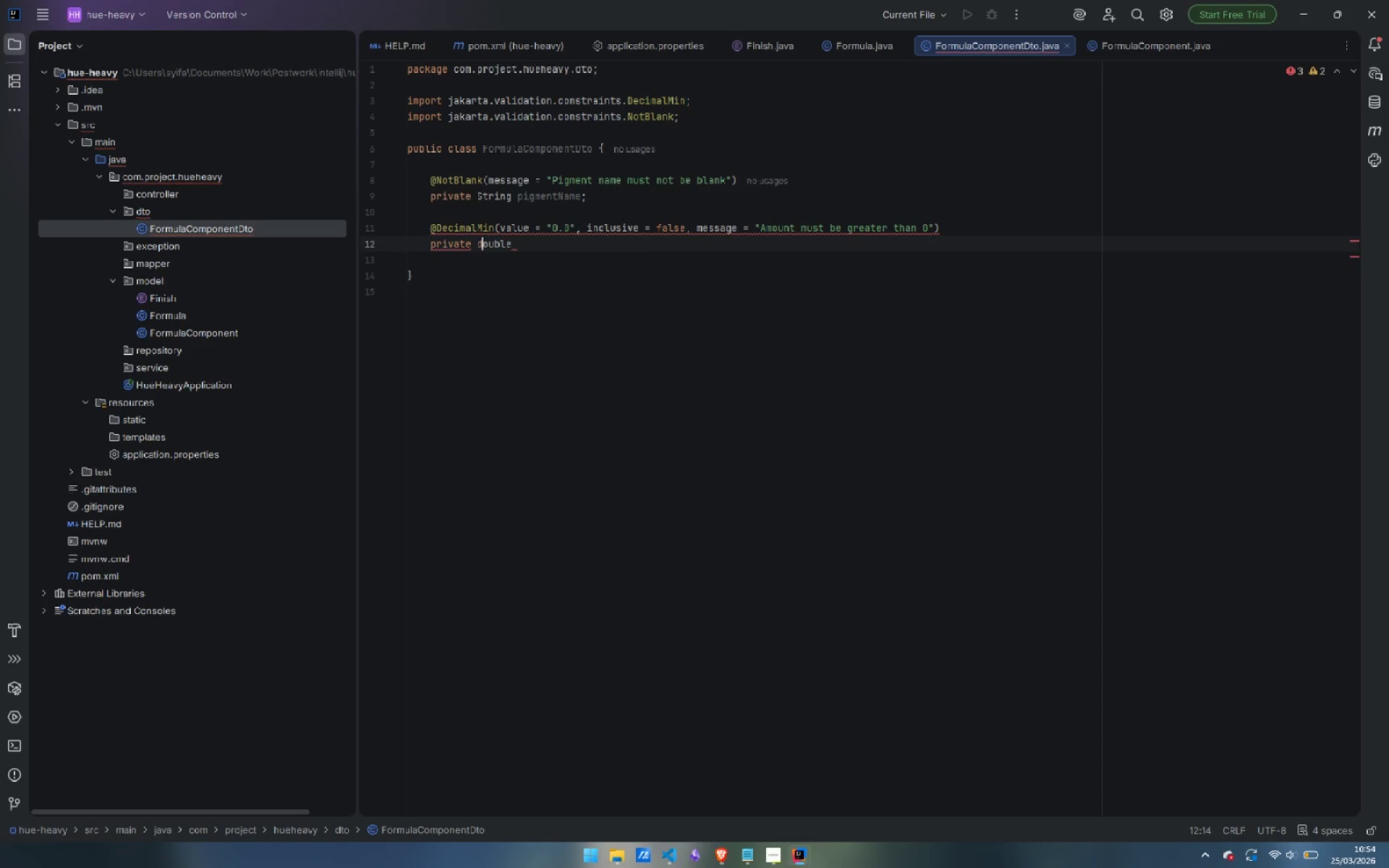 
key(Control+ArrowRight)
 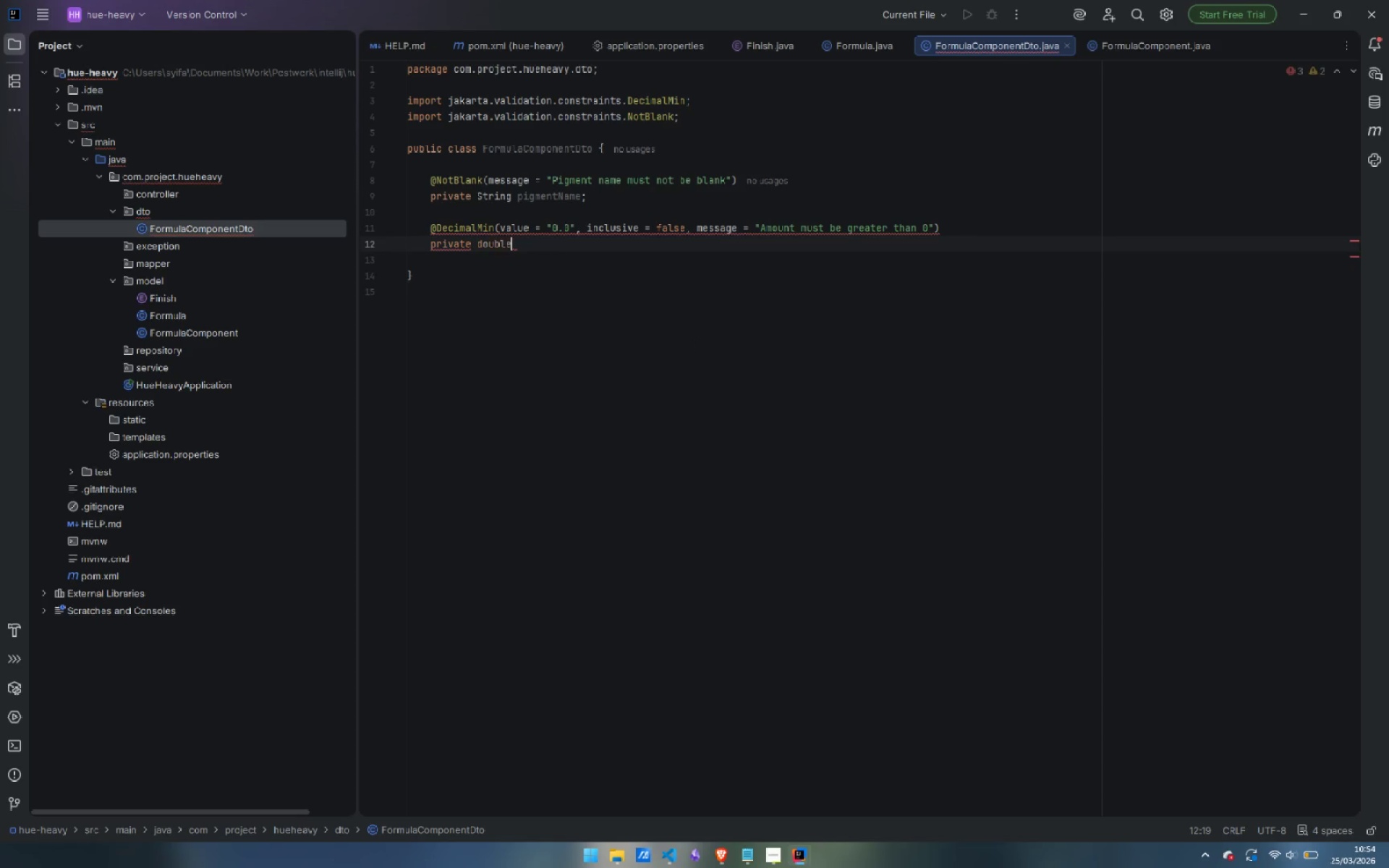 
type( amountMl;)
 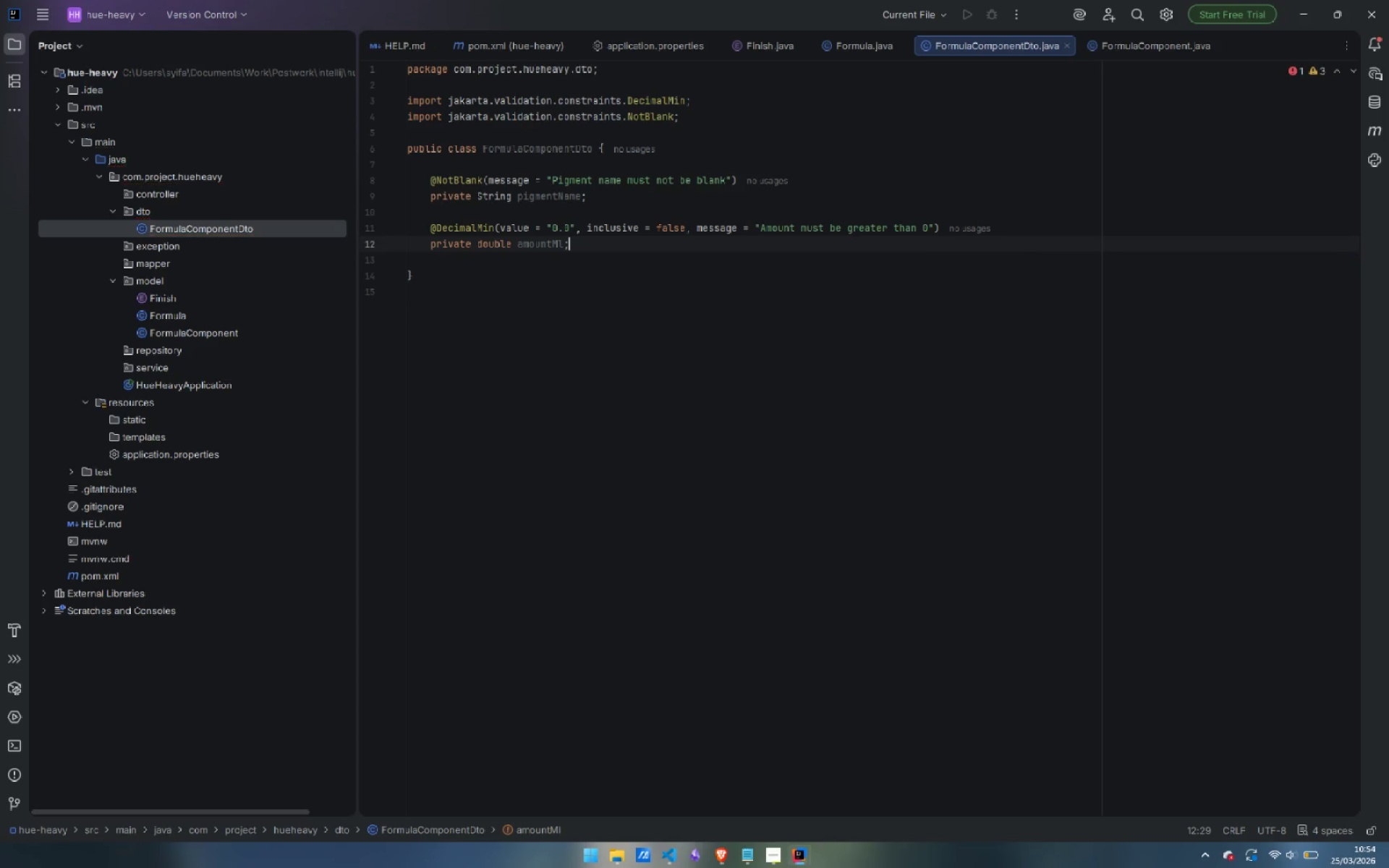 
key(Enter)
 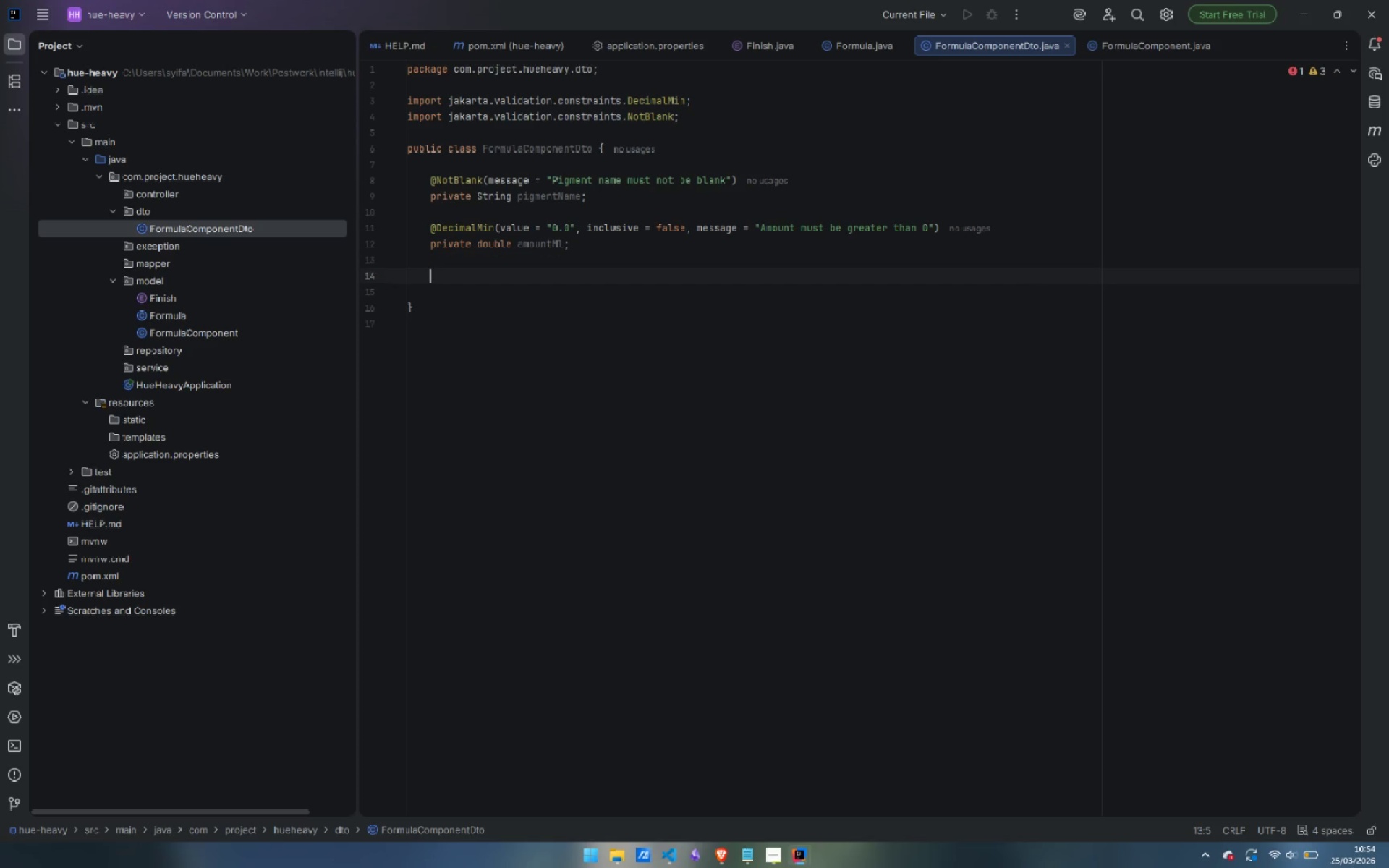 
key(Enter)
 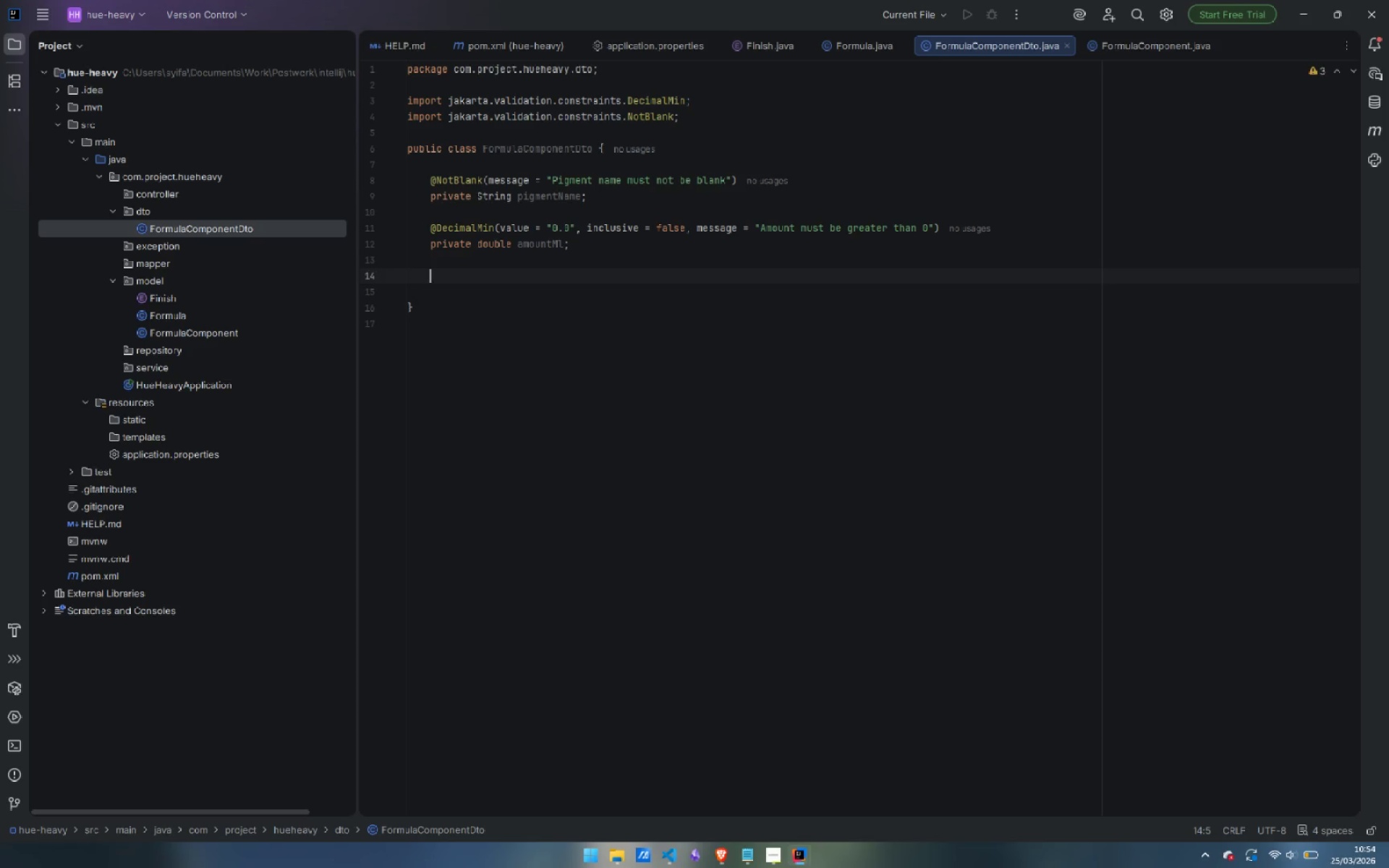 
type(public FormulaCpompo)
key(Backspace)
key(Backspace)
key(Backspace)
key(Backspace)
key(Backspace)
type(omponentDto()
 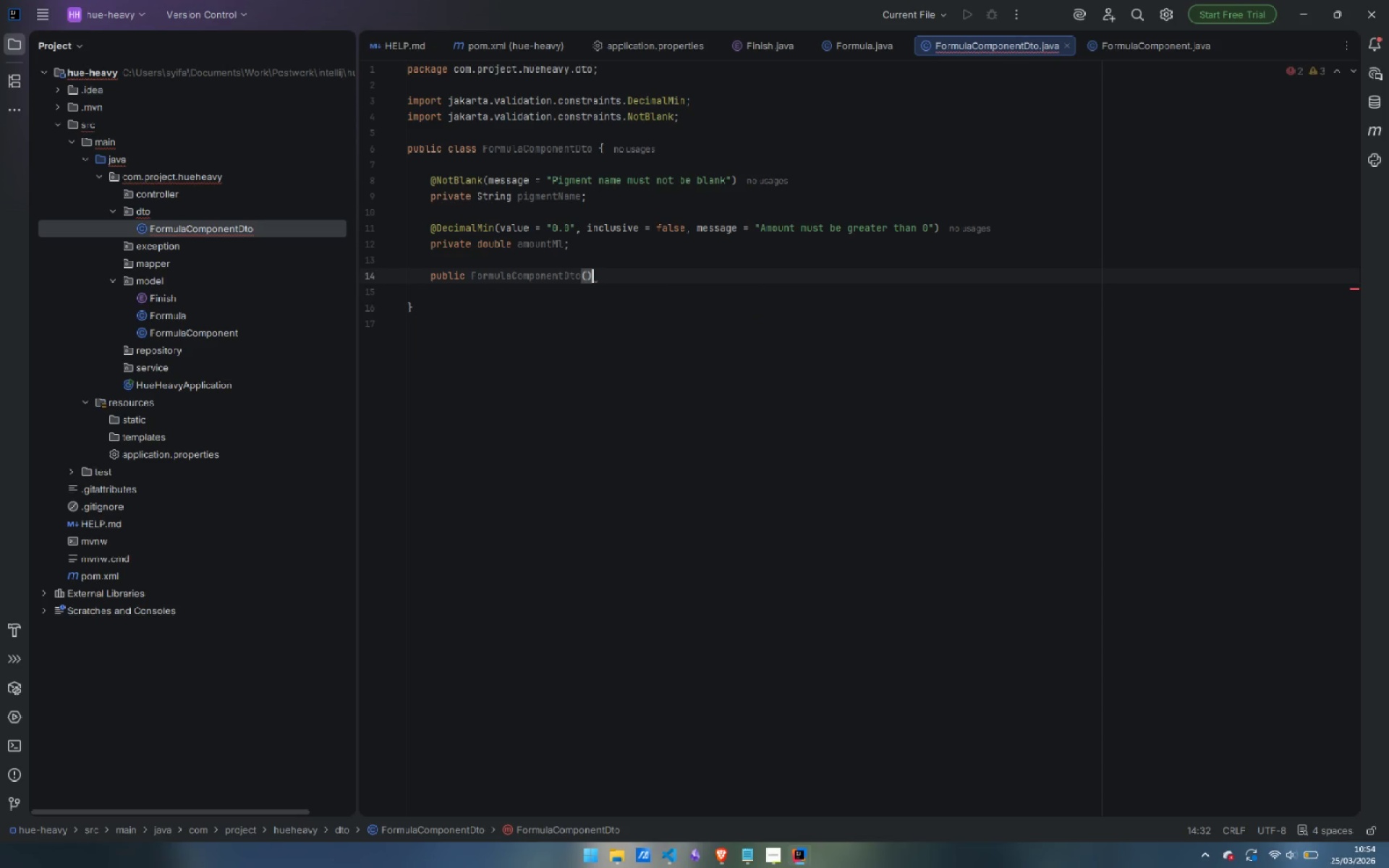 
 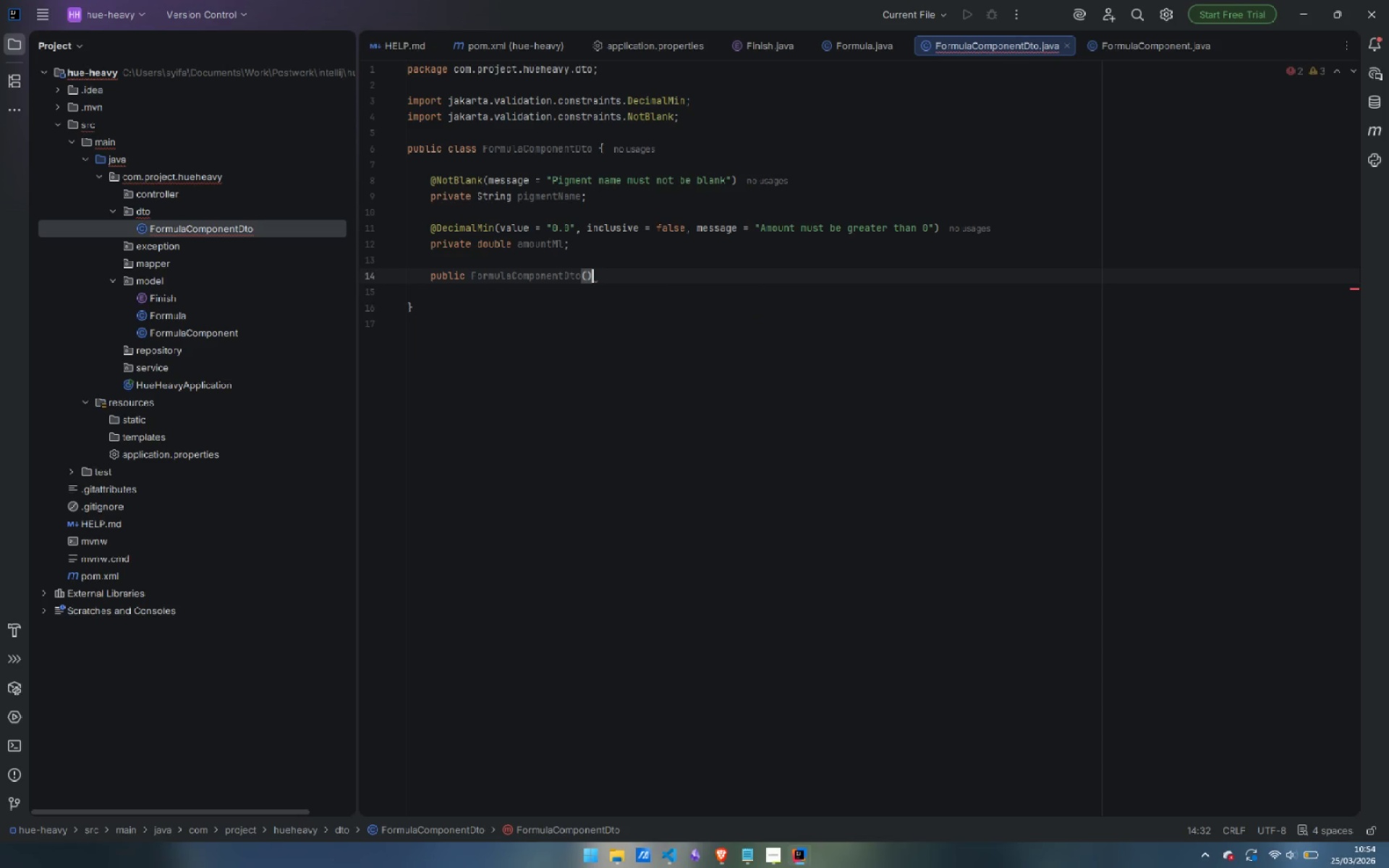 
key(ArrowRight)
 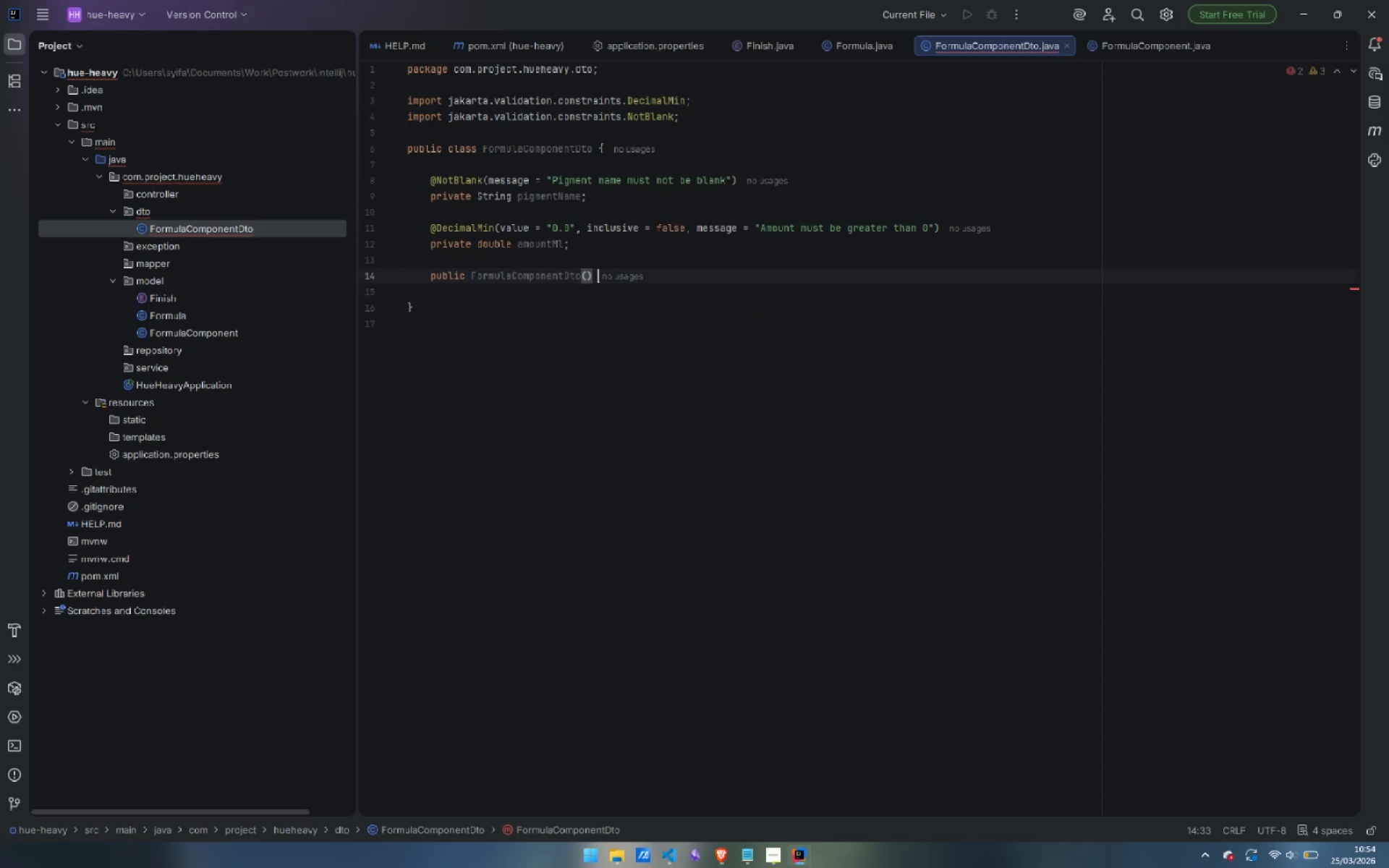 
key(Space)
 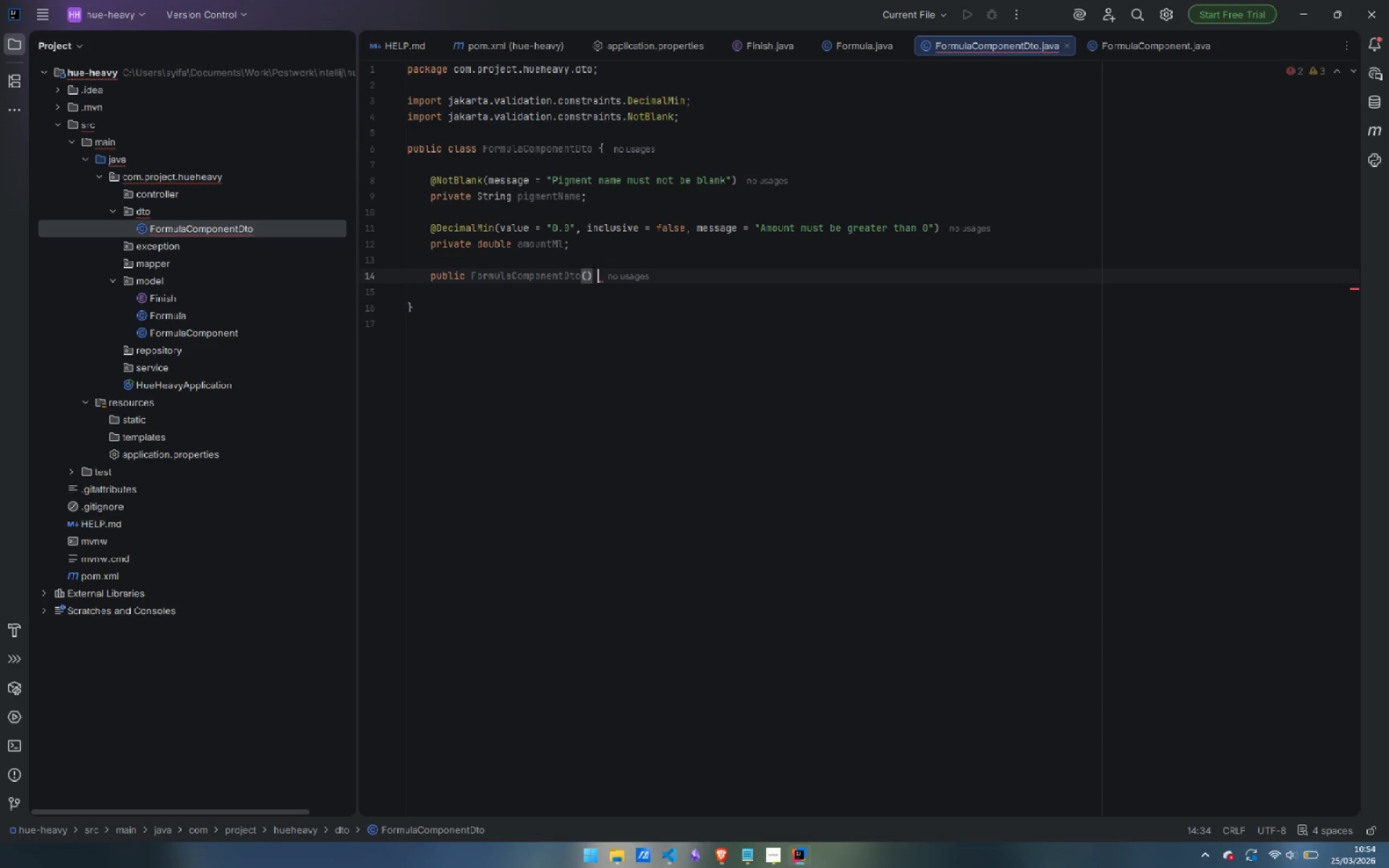 
key(Shift+BracketLeft)
 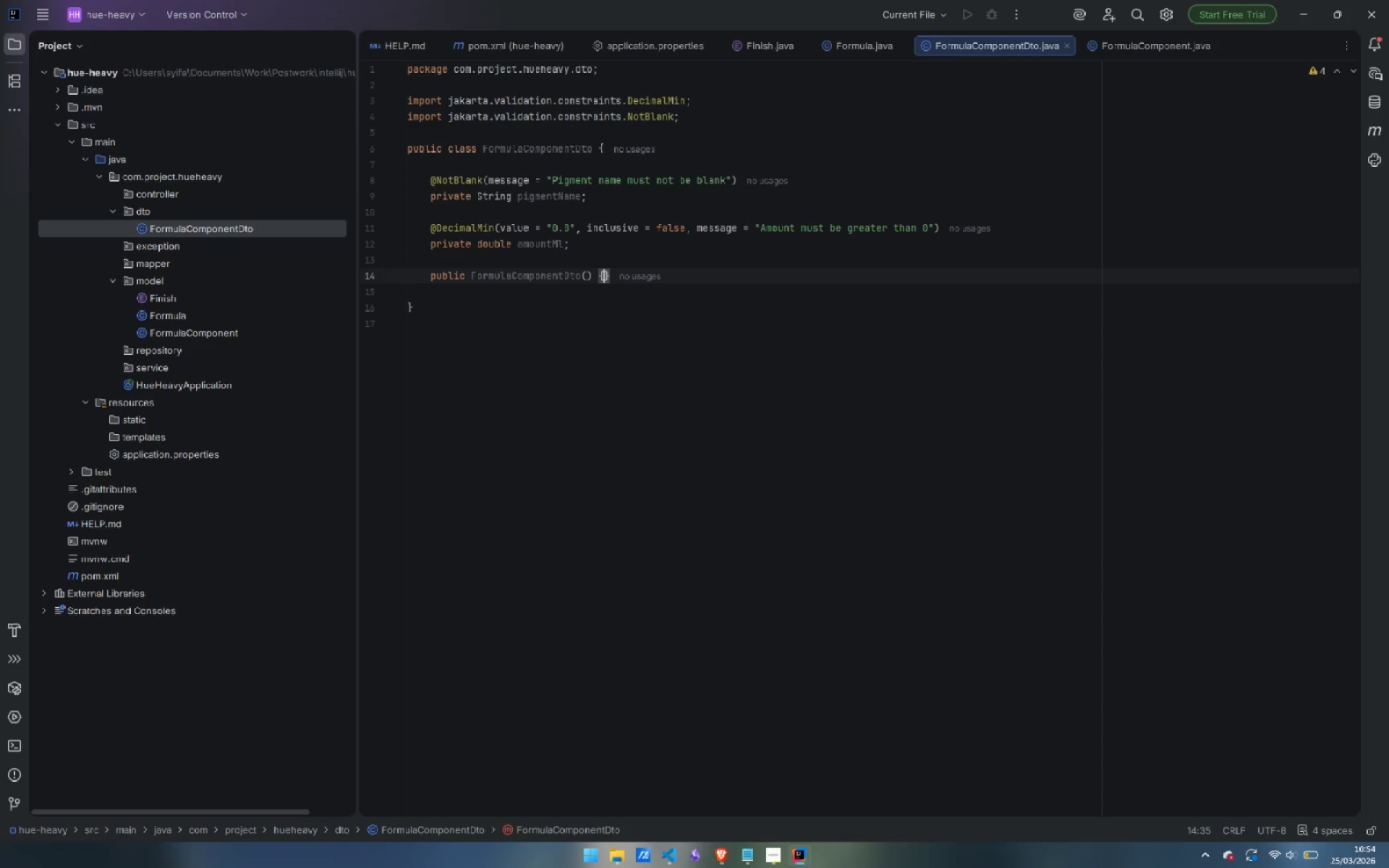 
key(ArrowRight)
 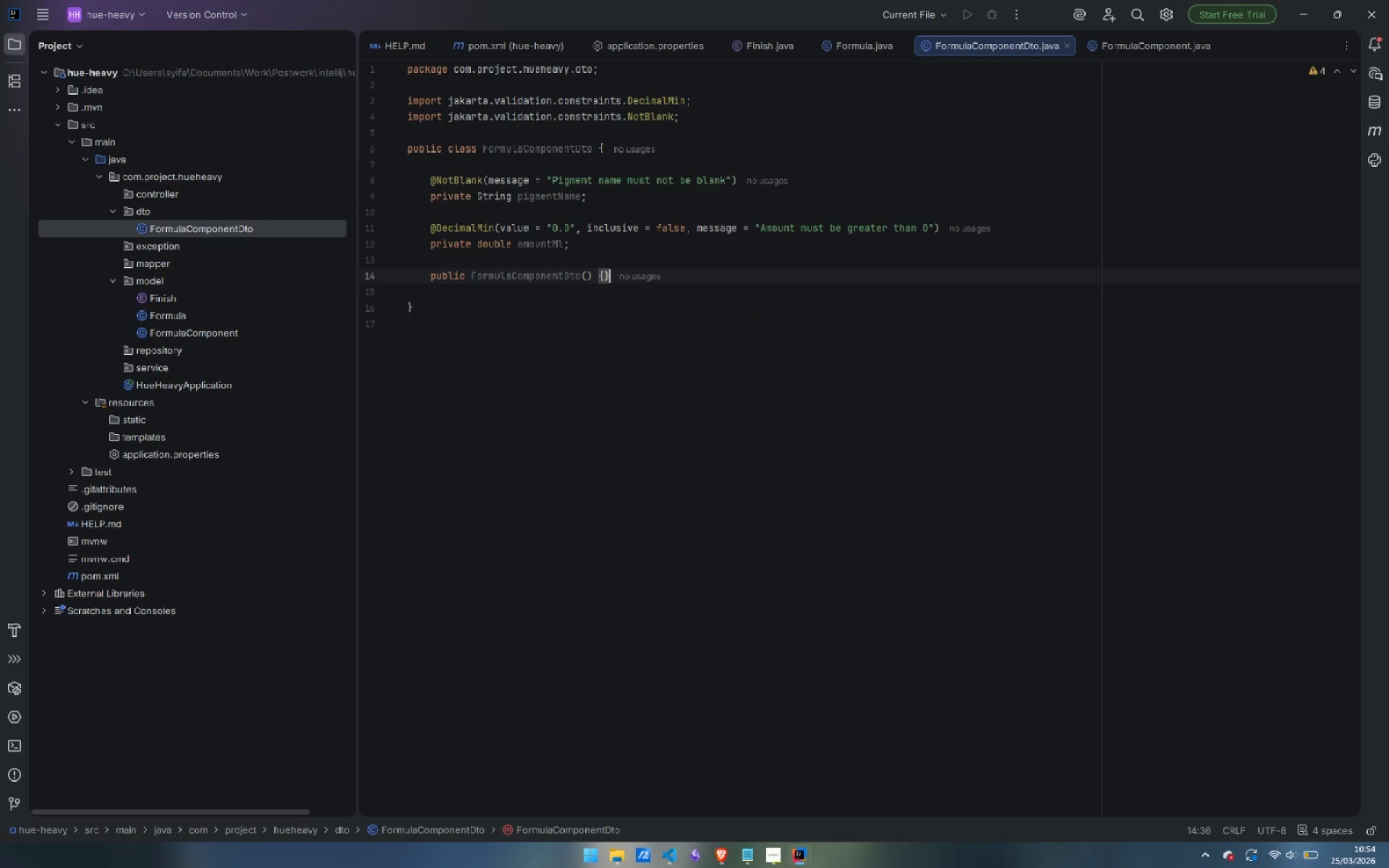 
key(Enter)
 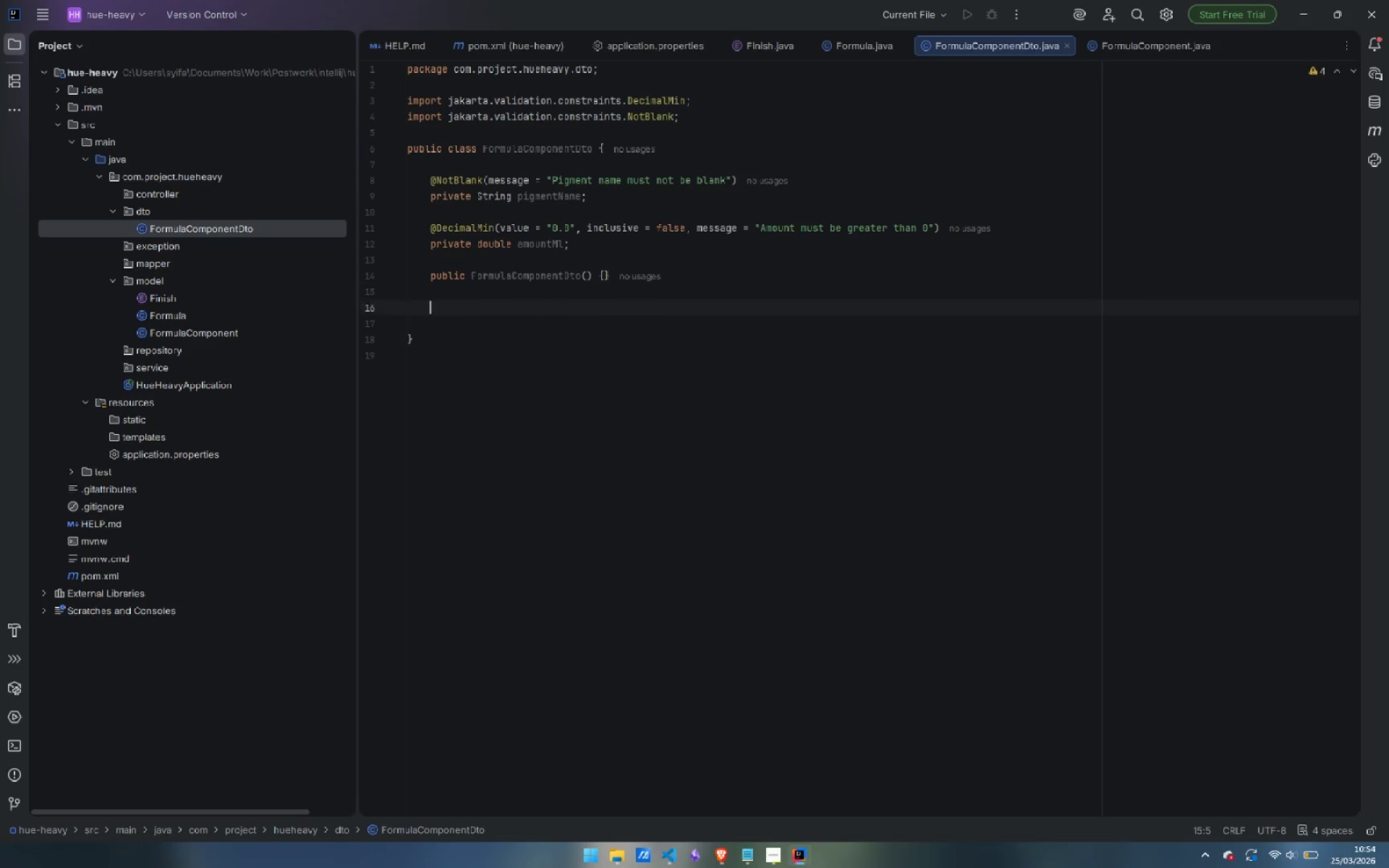 
key(Enter)
 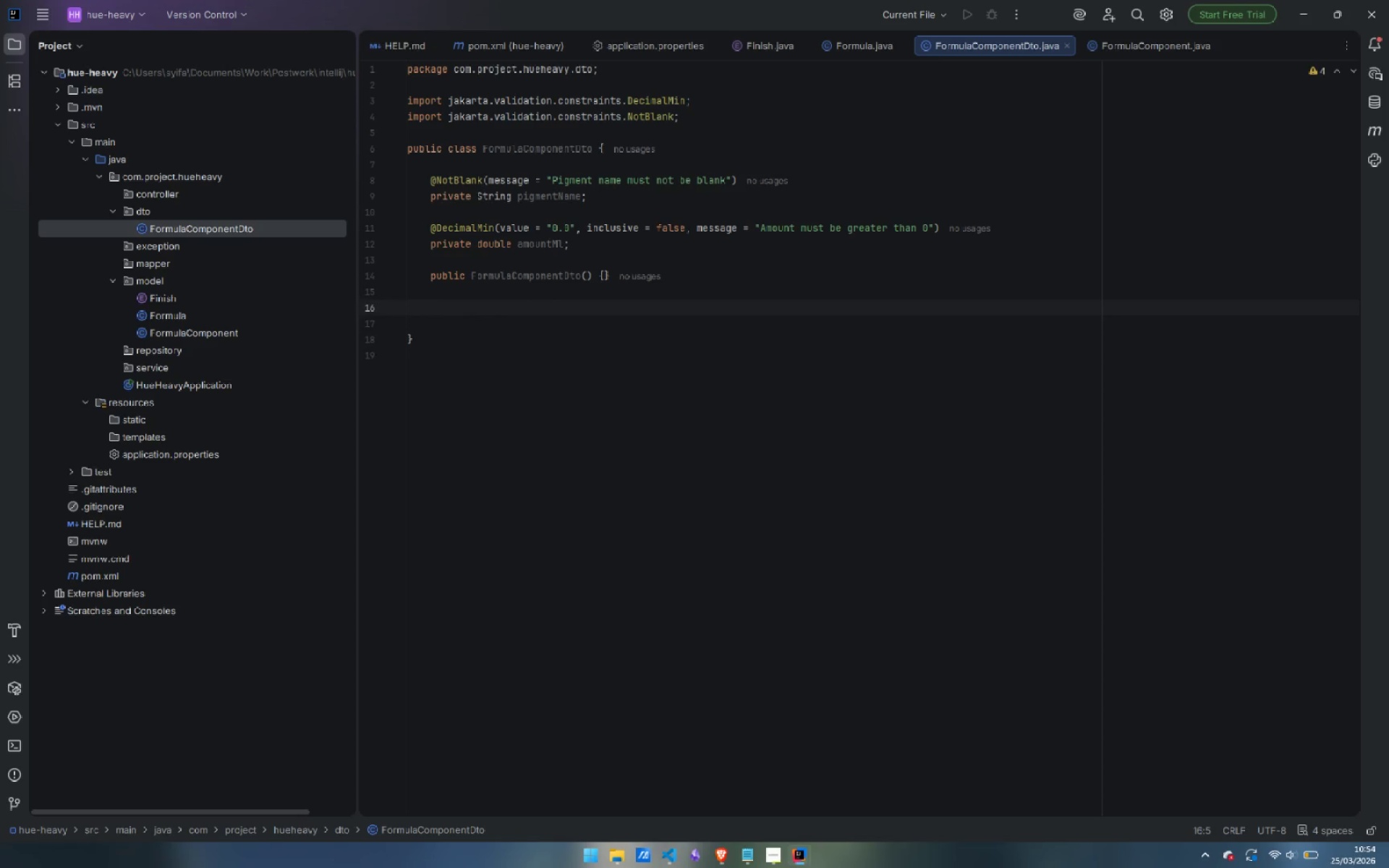 
type(public FormulaCpom)
key(Backspace)
key(Backspace)
key(Backspace)
type(omponentDto(String pigmentName, double )
 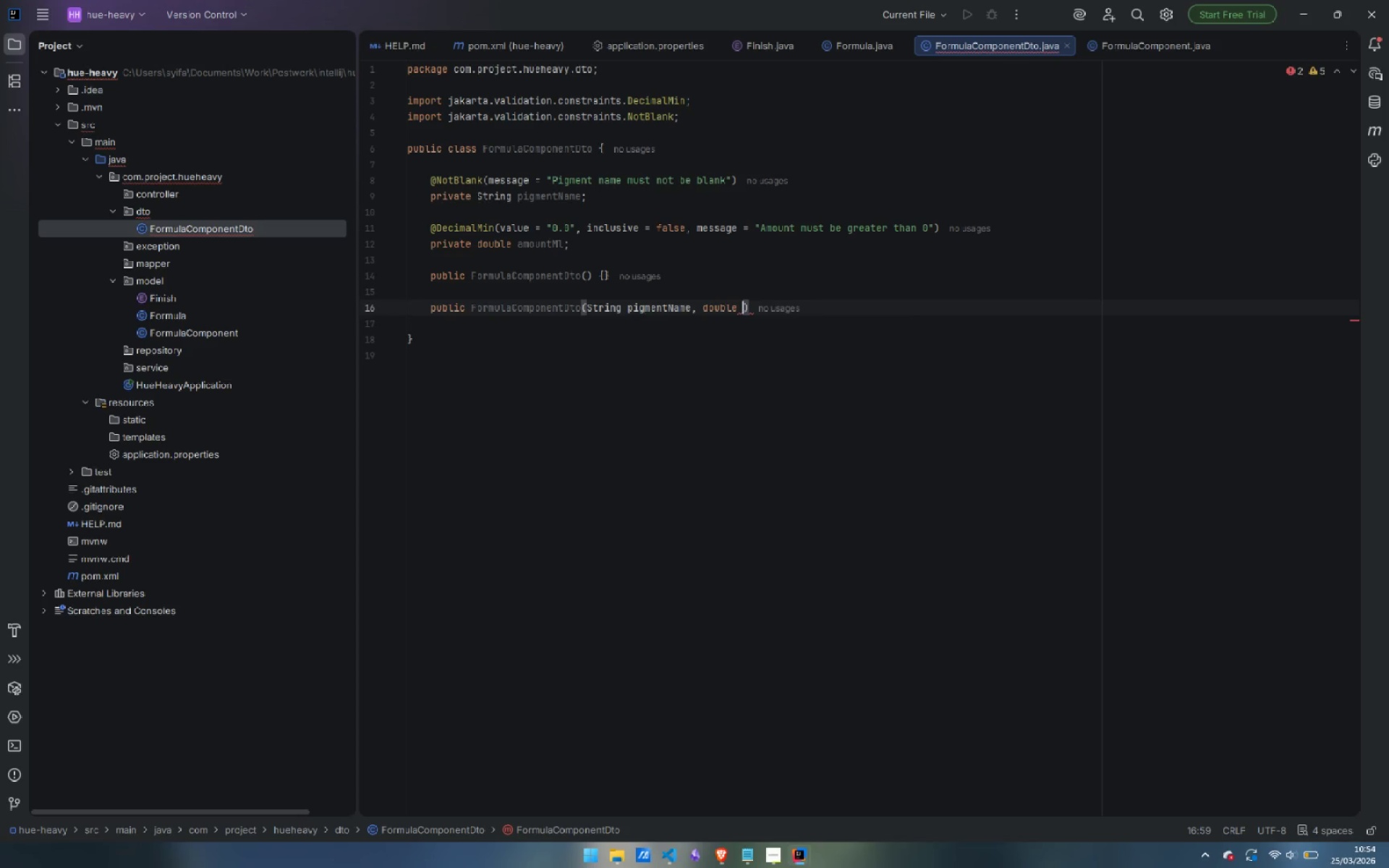 
wait(5.52)
 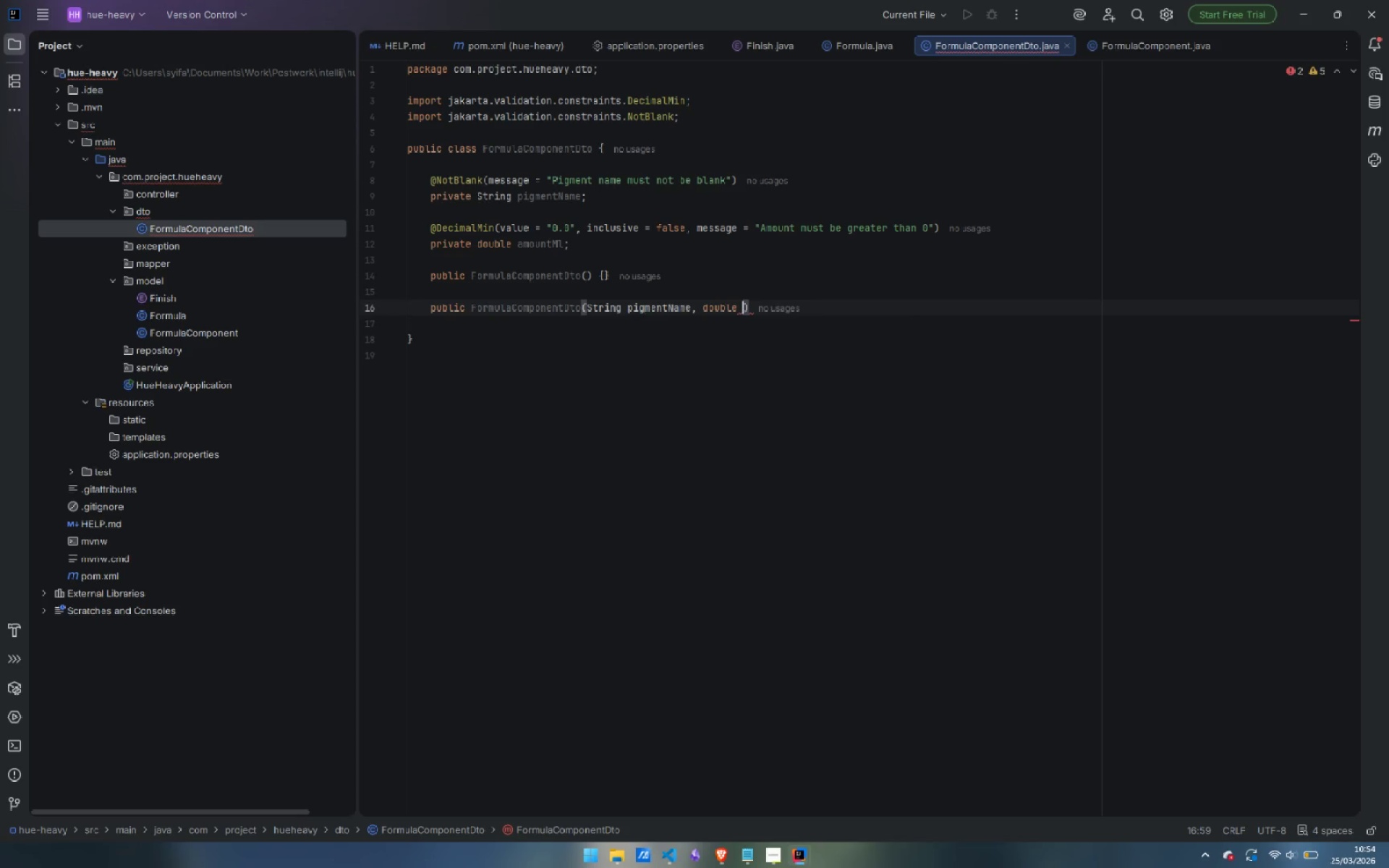 
type(amountMl)
 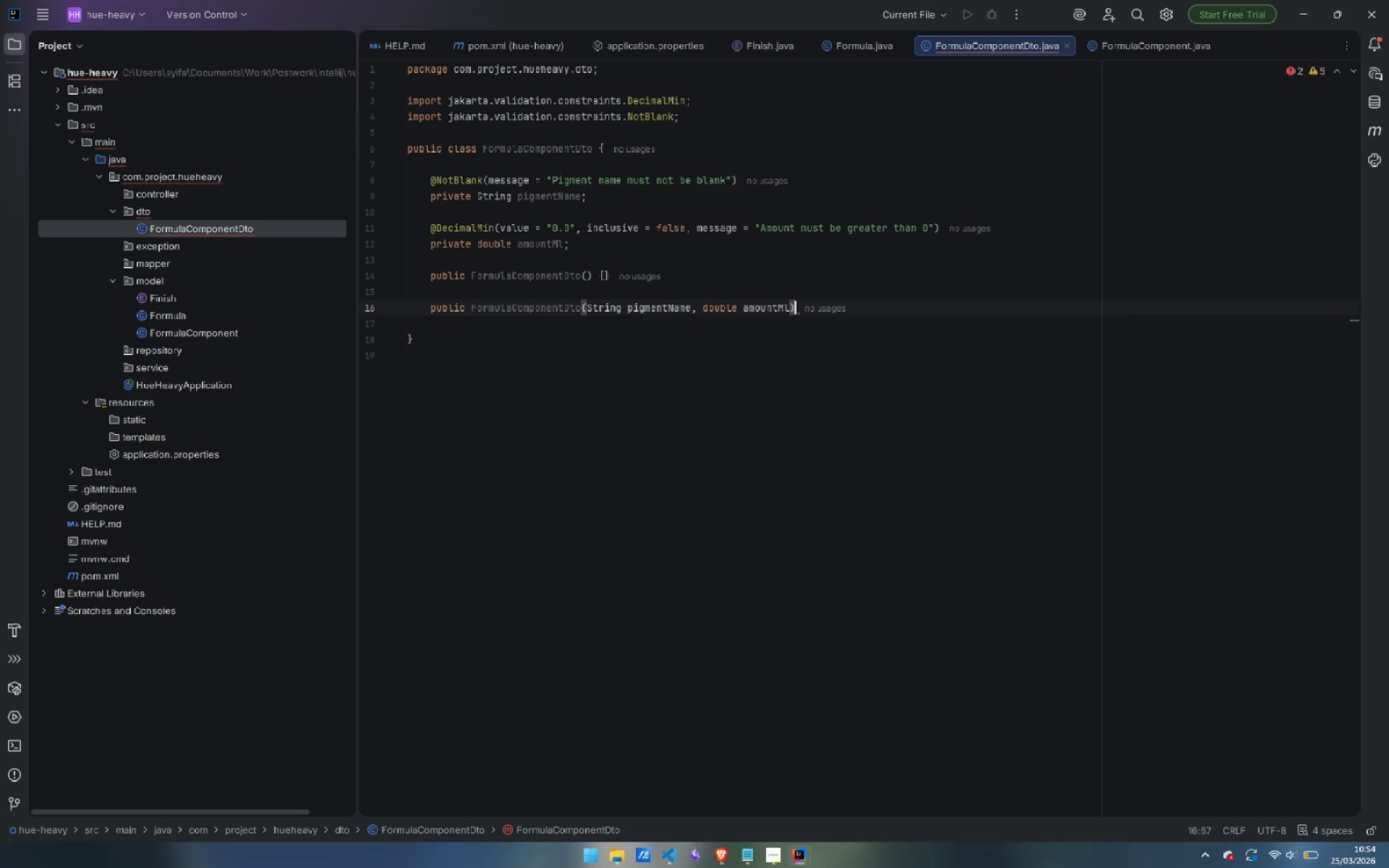 
key(ArrowRight)
 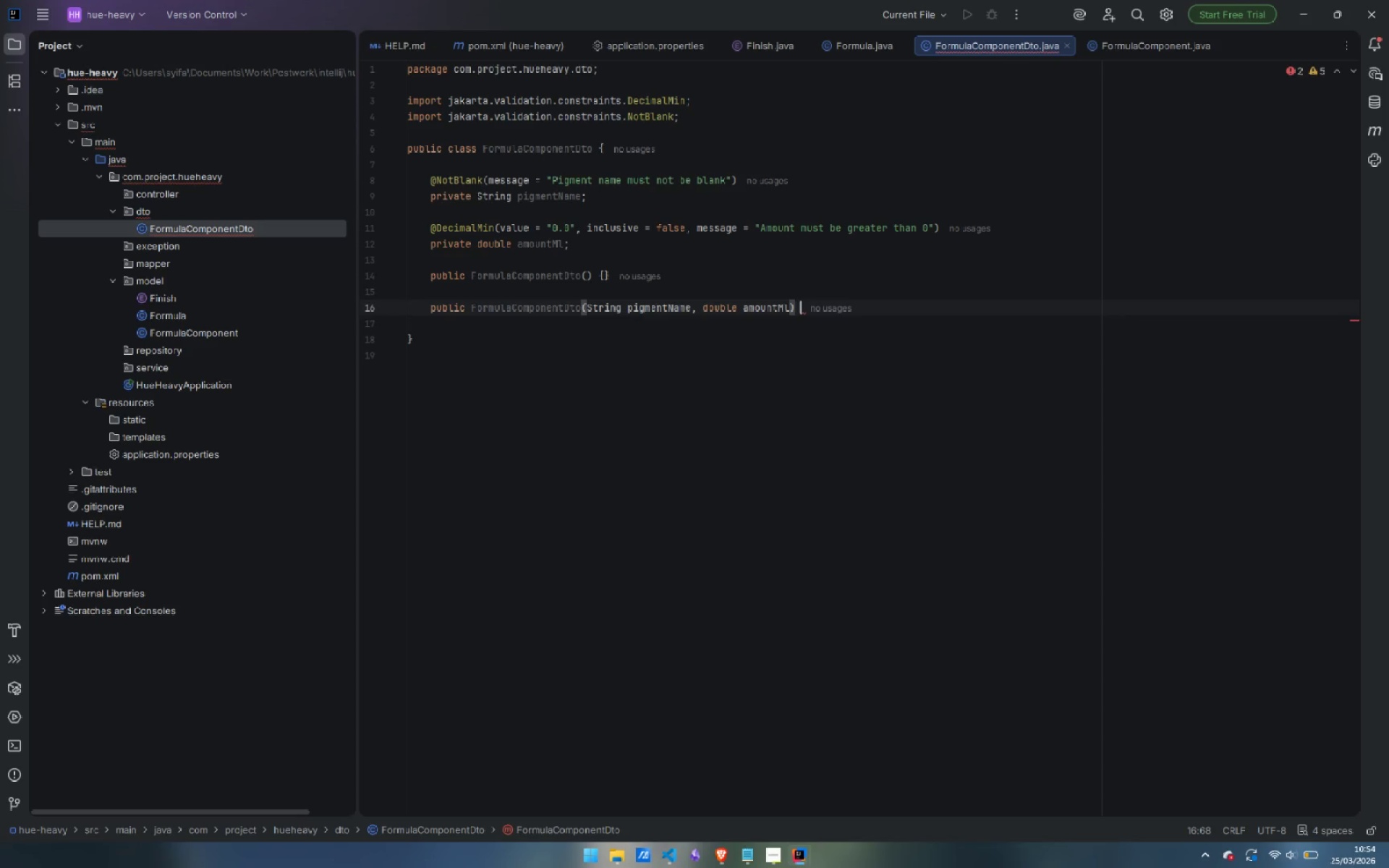 
key(Space)
 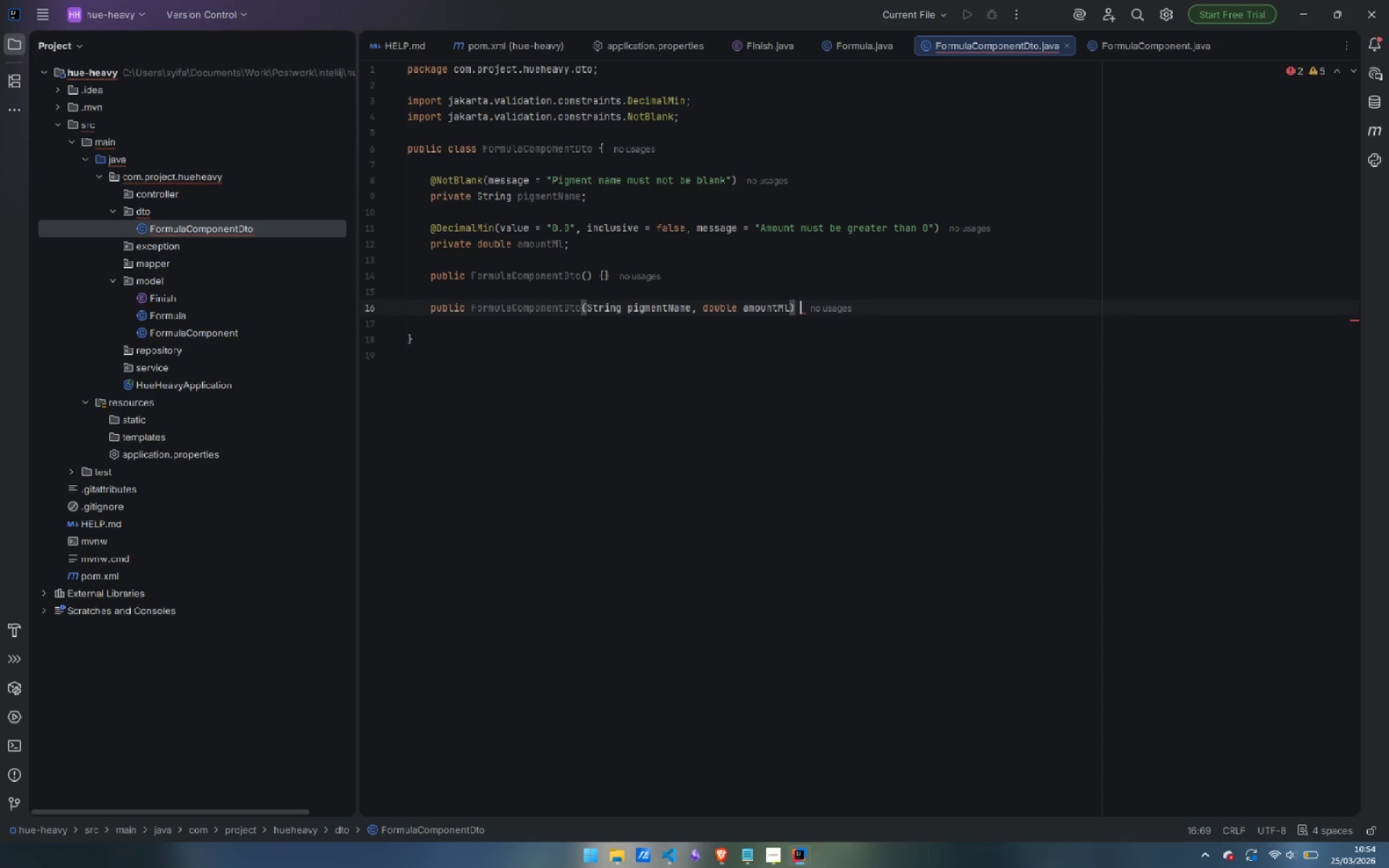 
key(Shift+ShiftLeft)
 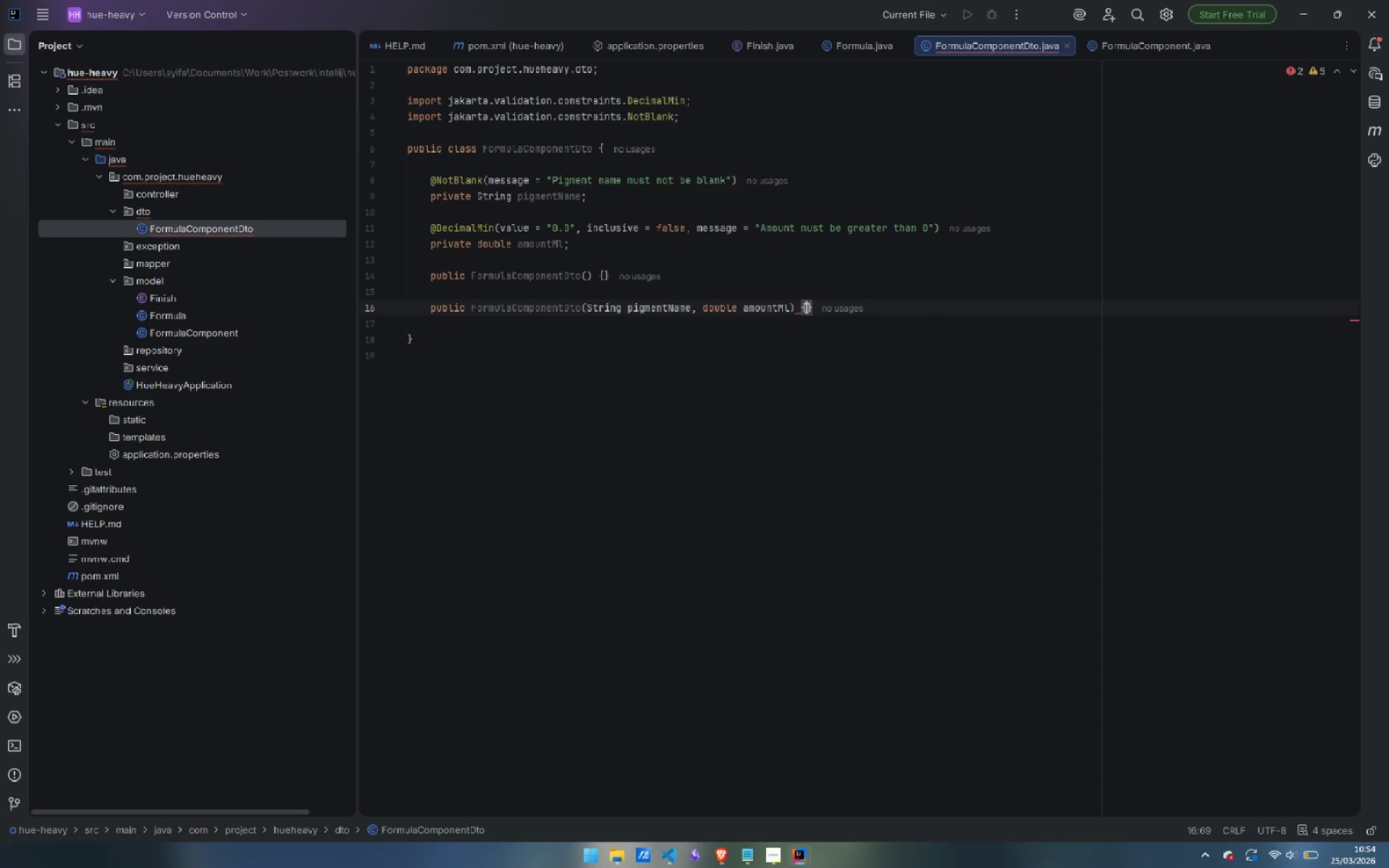 
key(Shift+BracketLeft)
 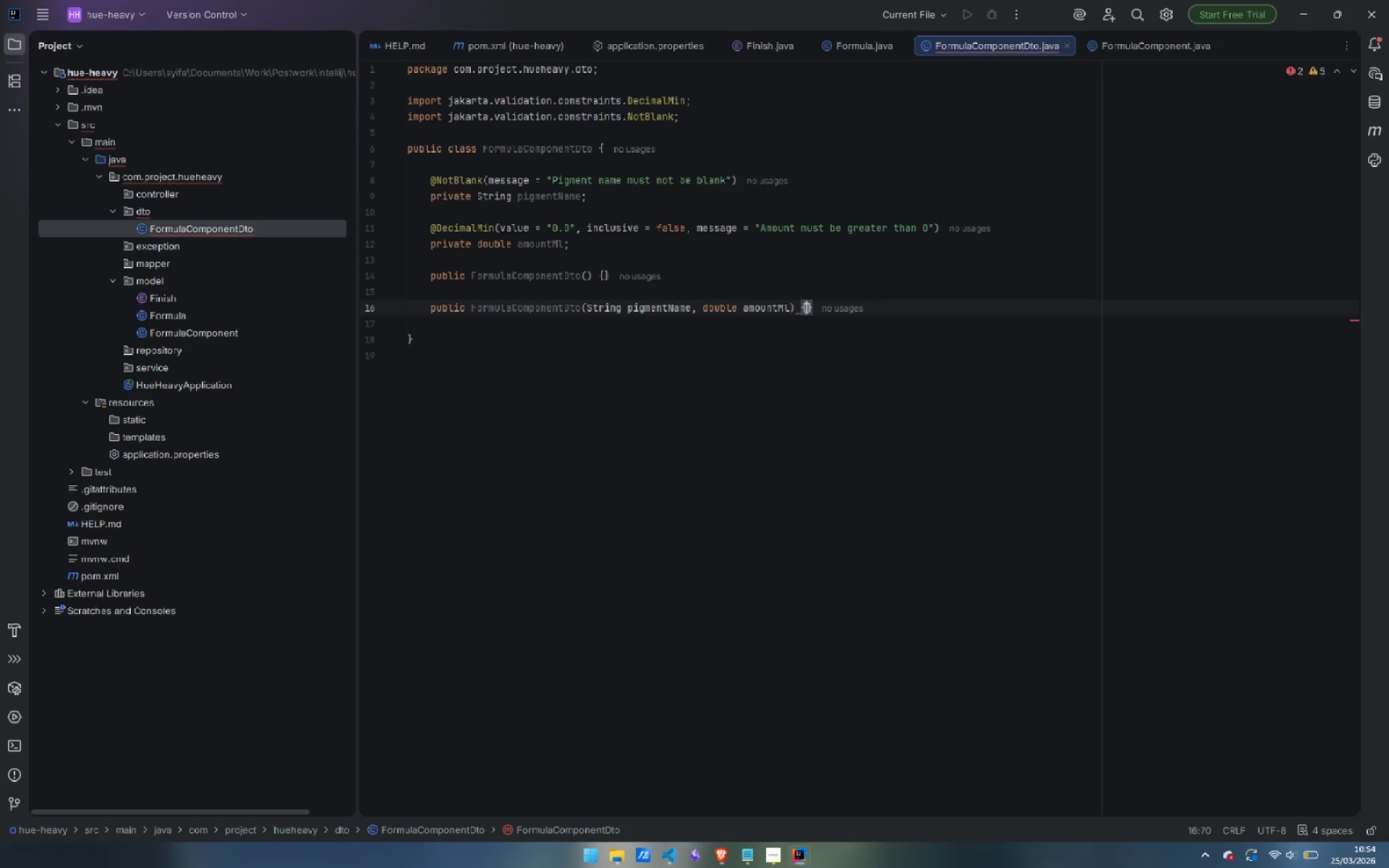 
key(Enter)
 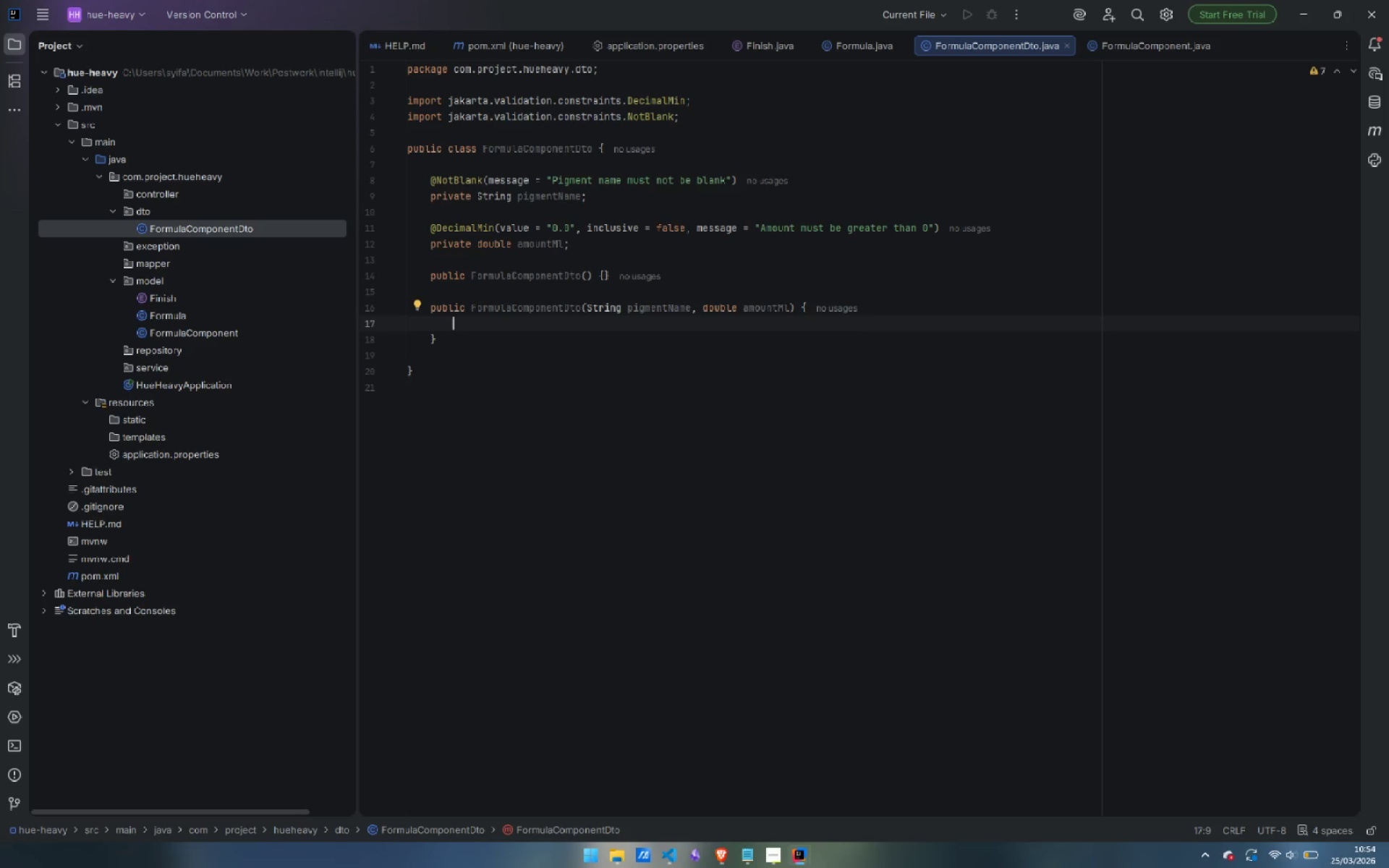 
type(this.pigmentName = pigmentName;)
 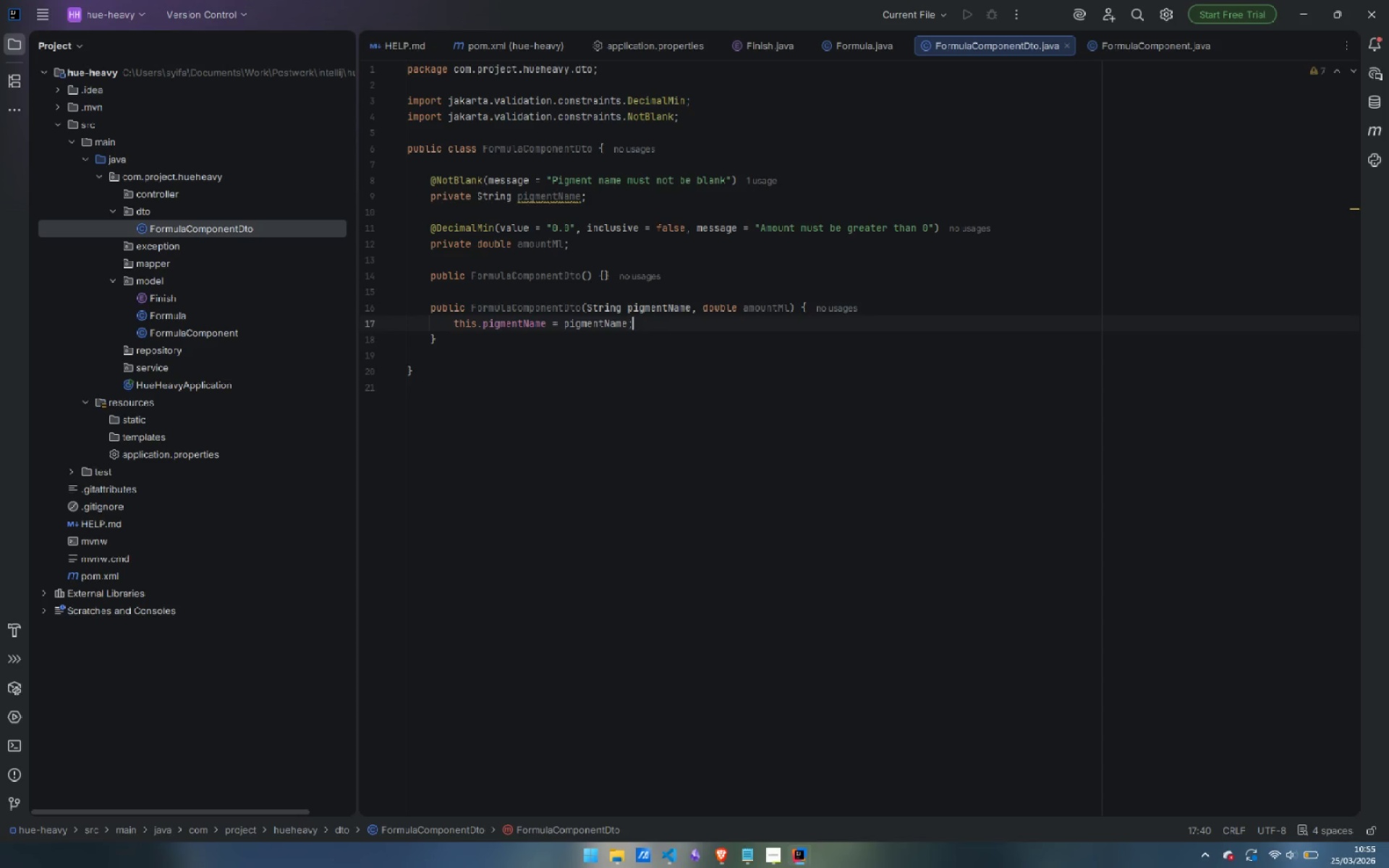 
key(Enter)
 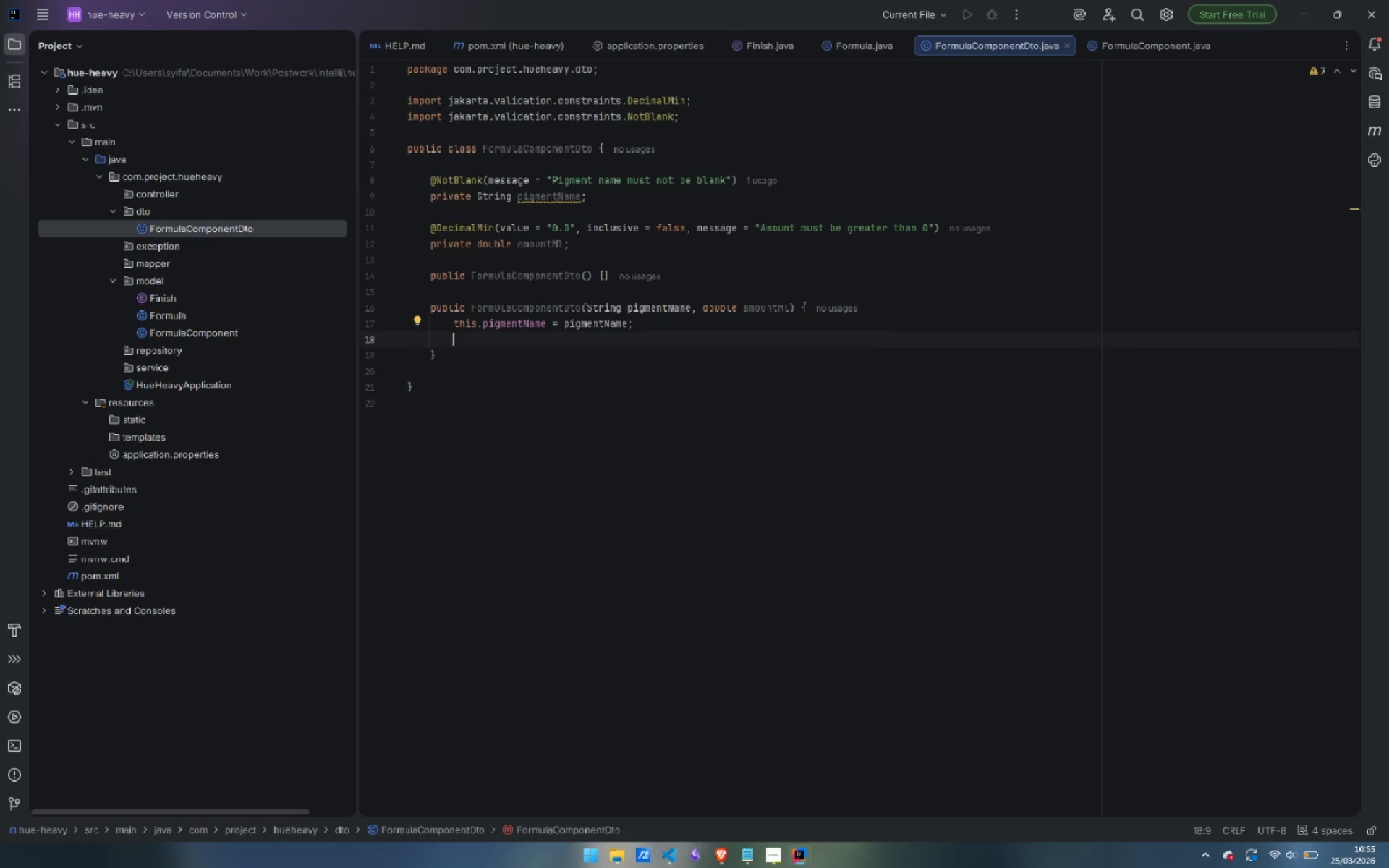 
type(this.amountMl = amountMl;)
 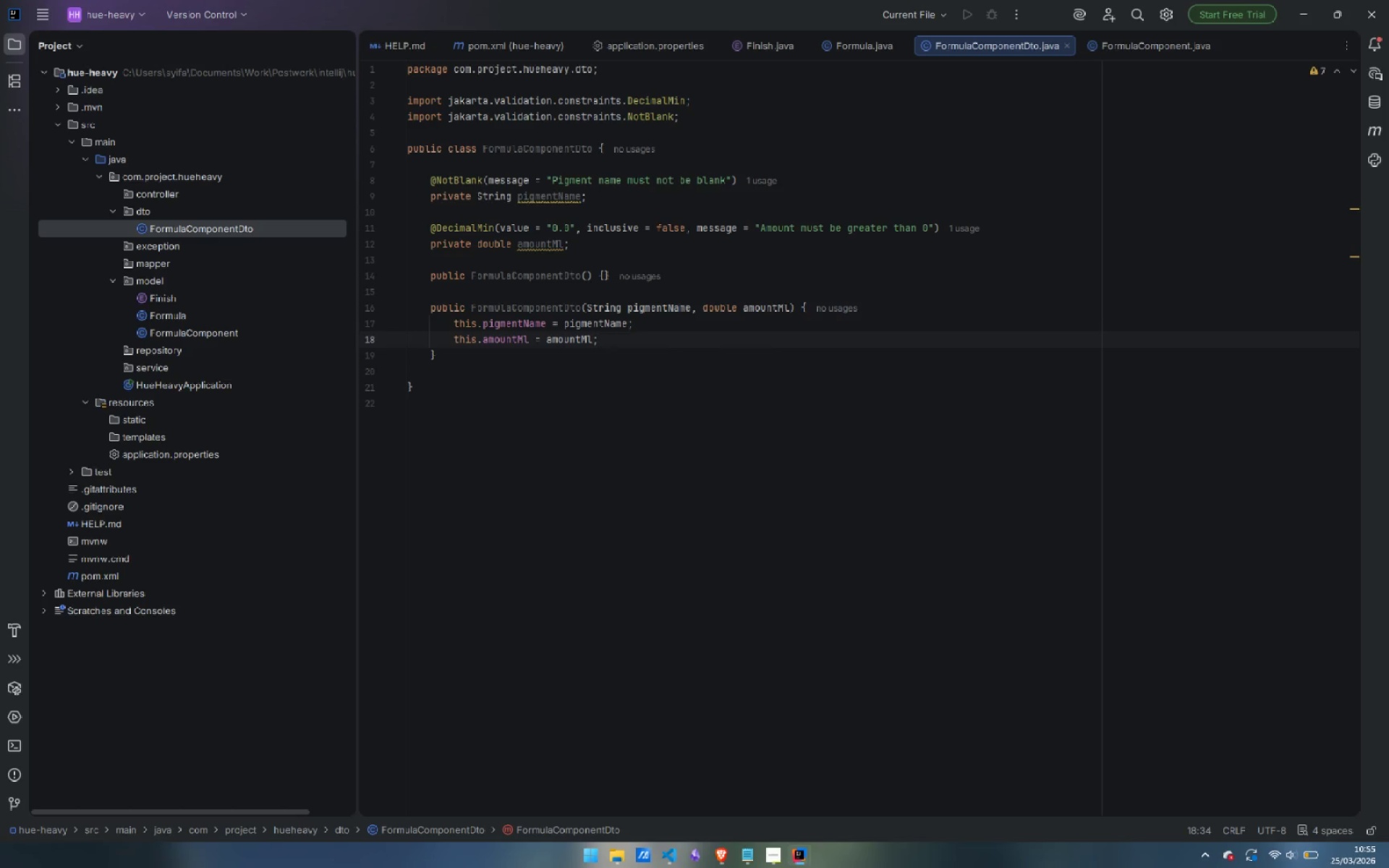 
key(ArrowDown)
 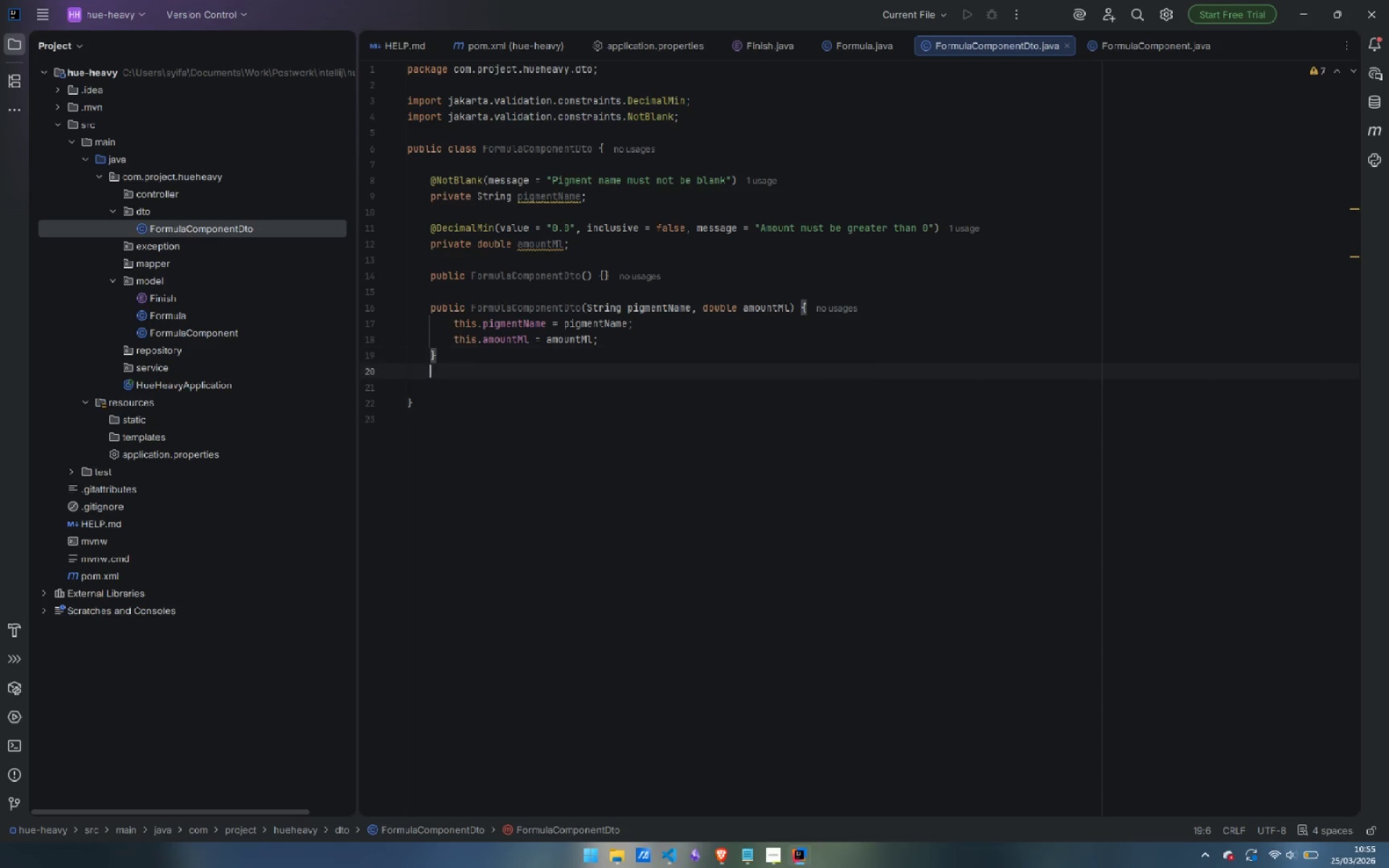 
key(Enter)
 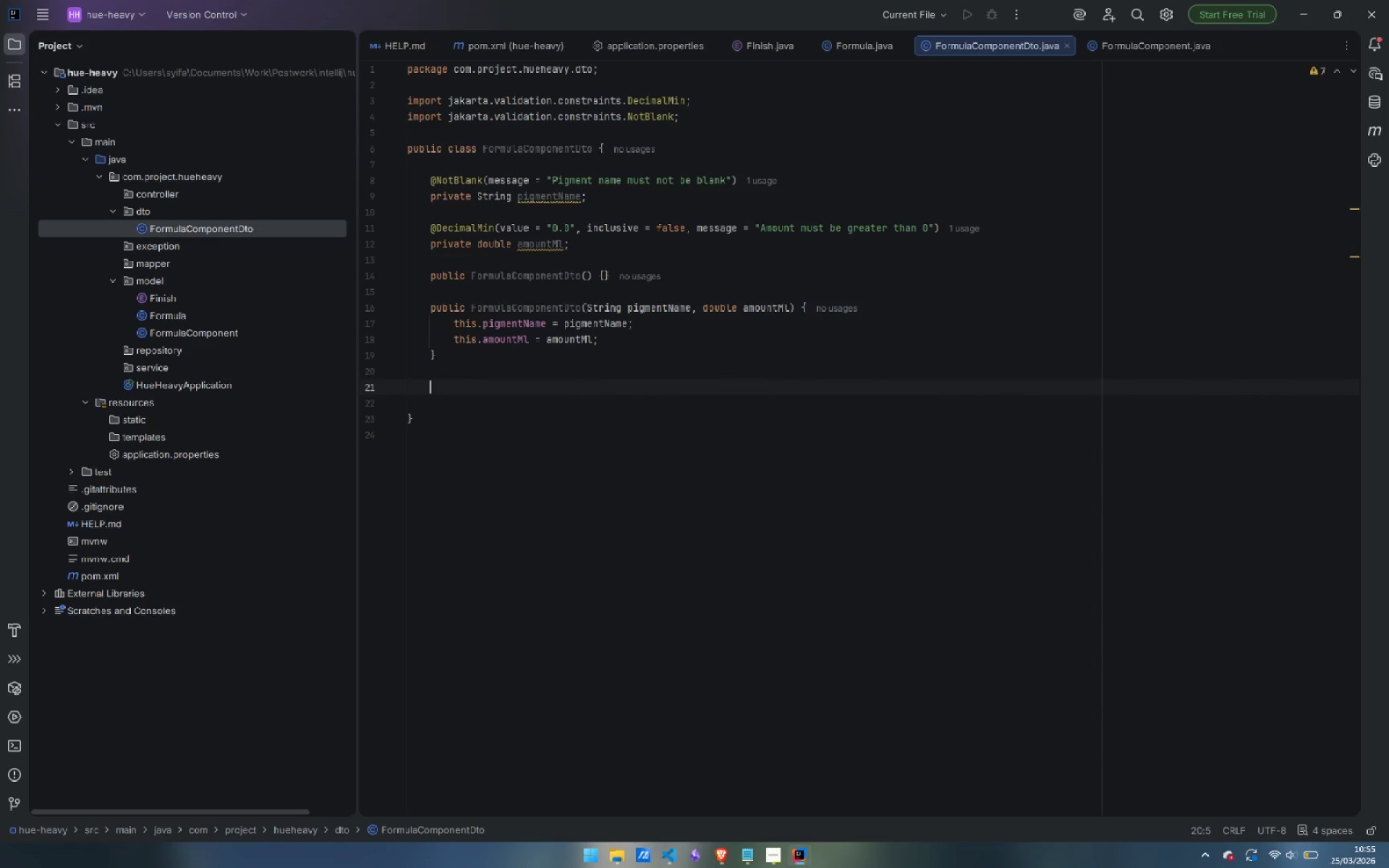 
key(Enter)
 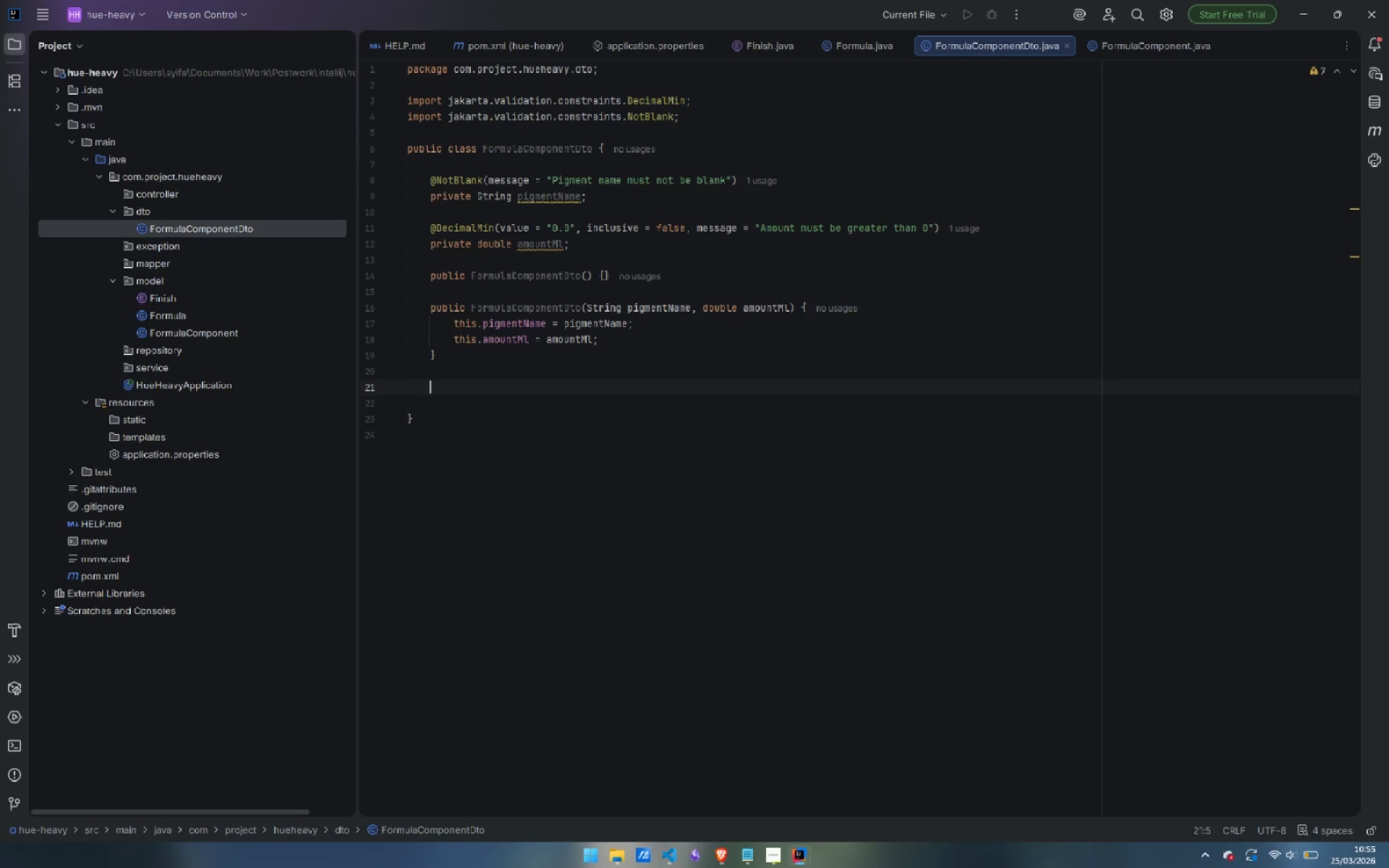 
type(public String getPigmentNmae() {)
 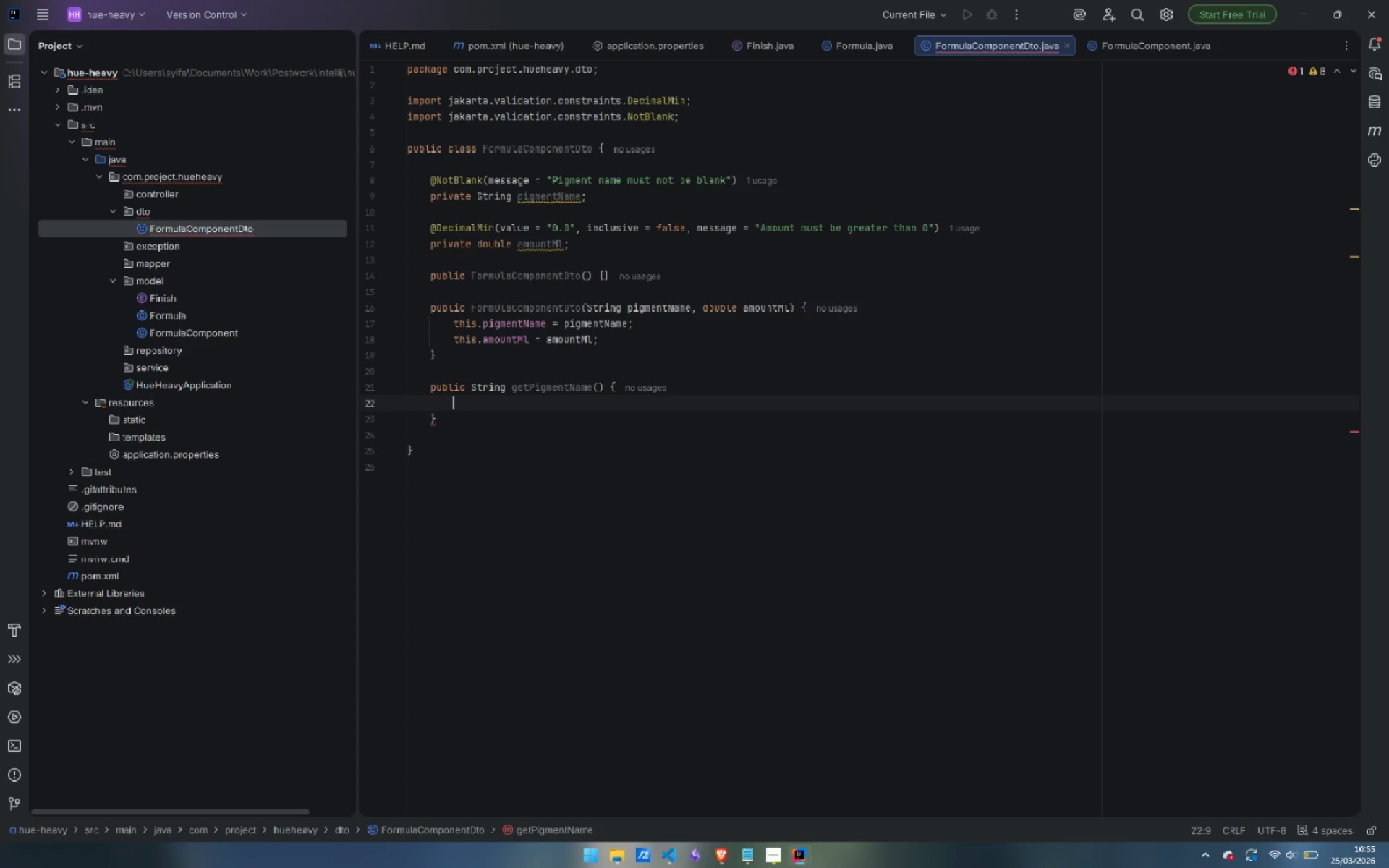 
 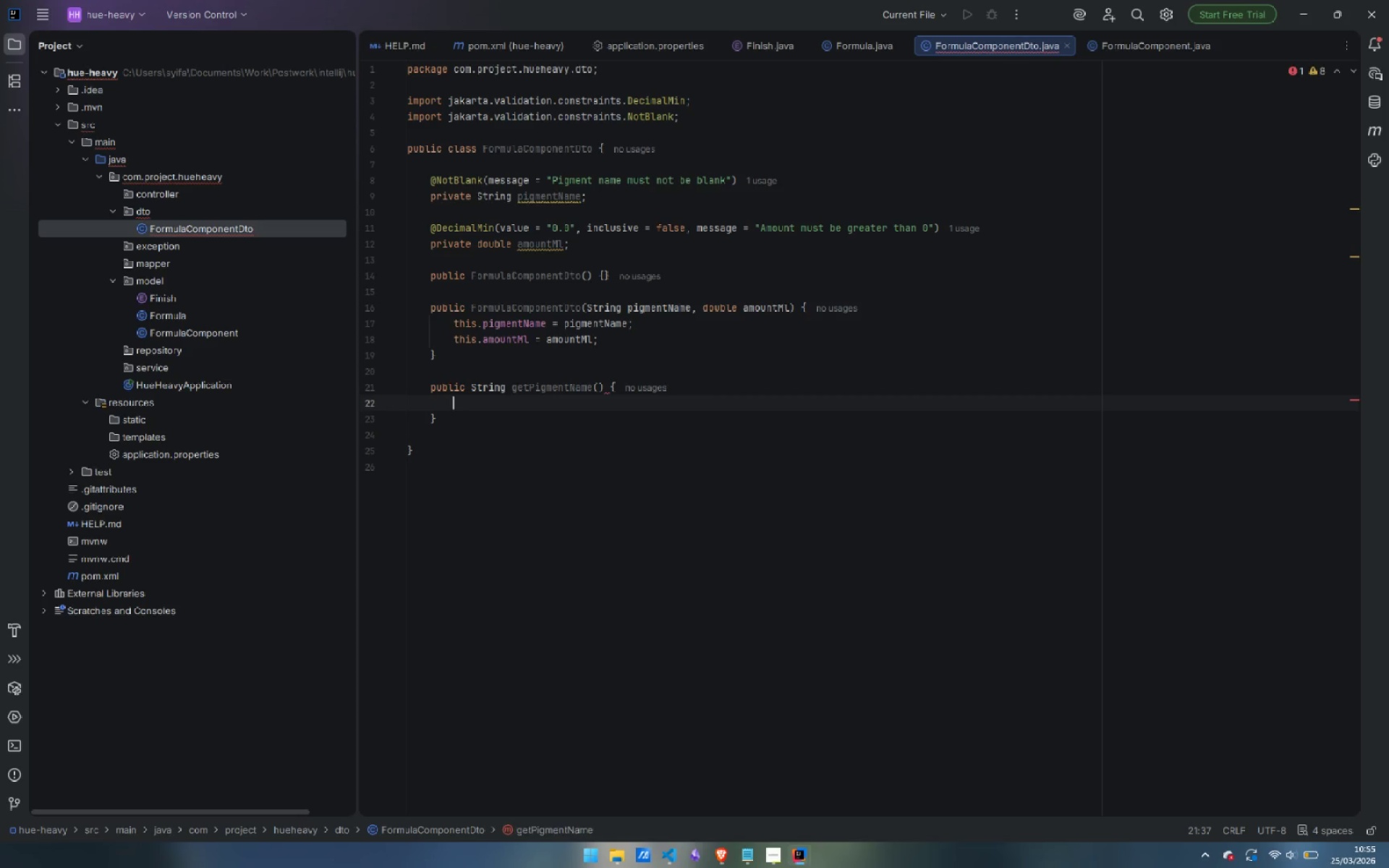 
key(Enter)
 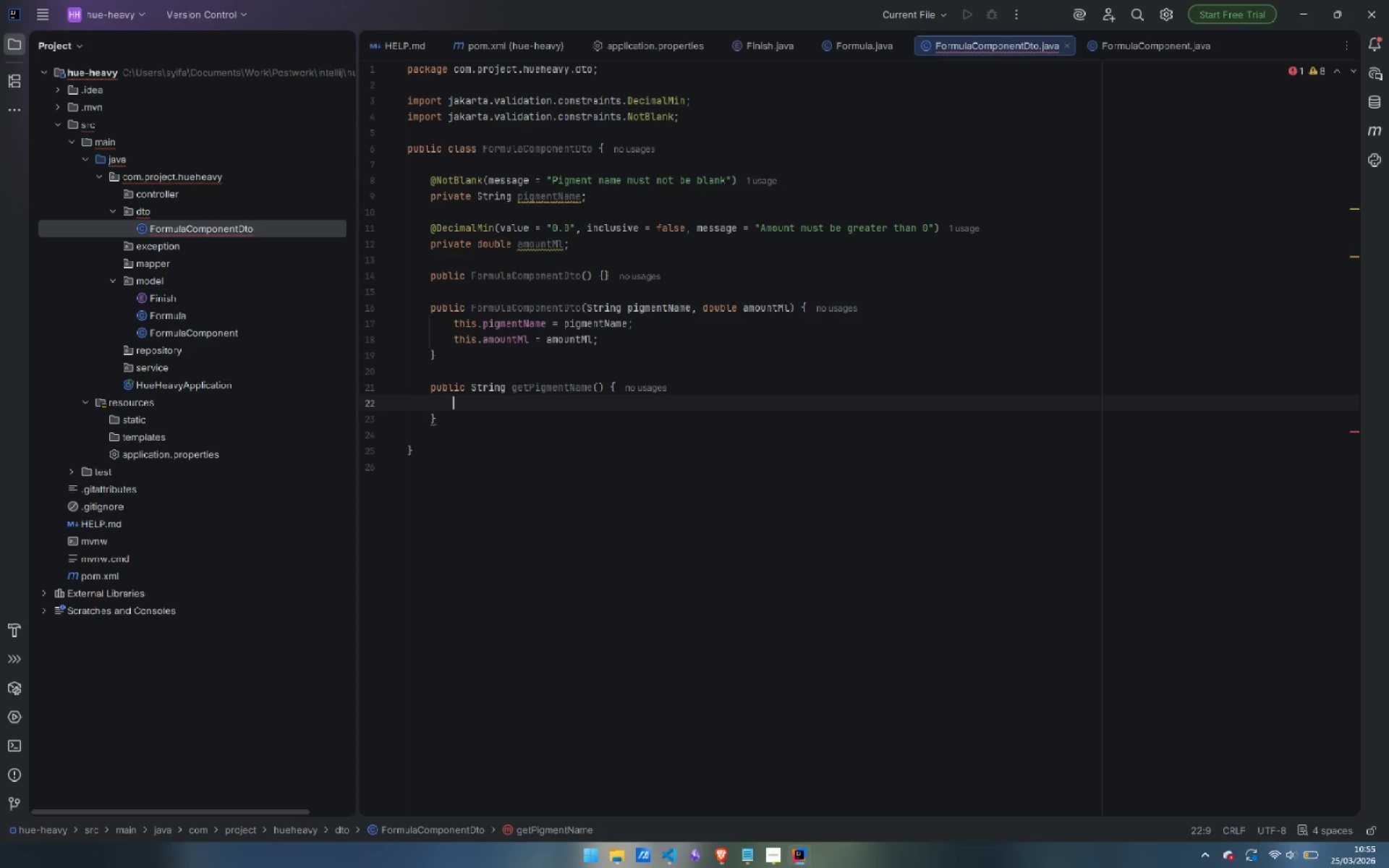 
type(return pigmentName;)
 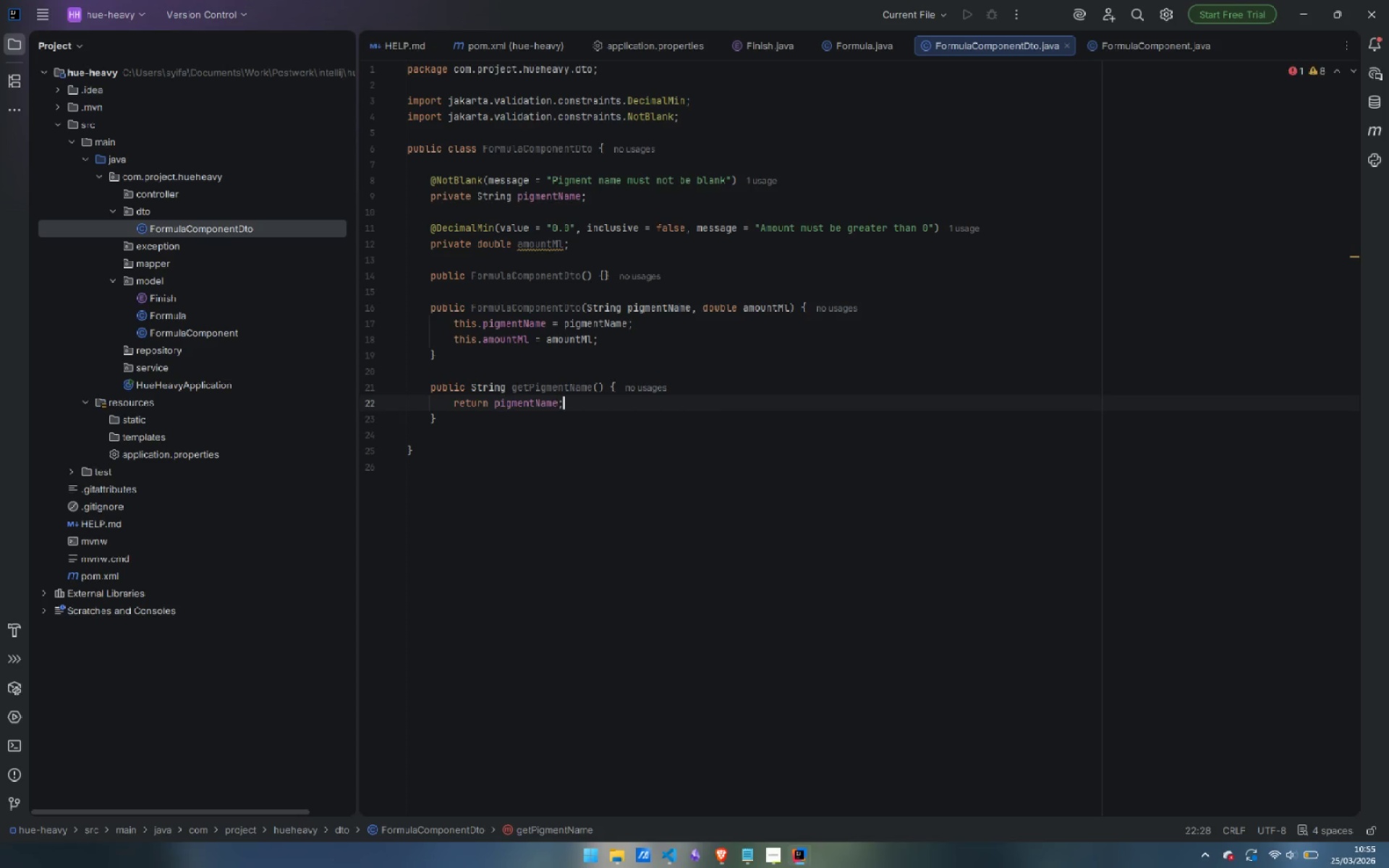 
key(ArrowDown)
 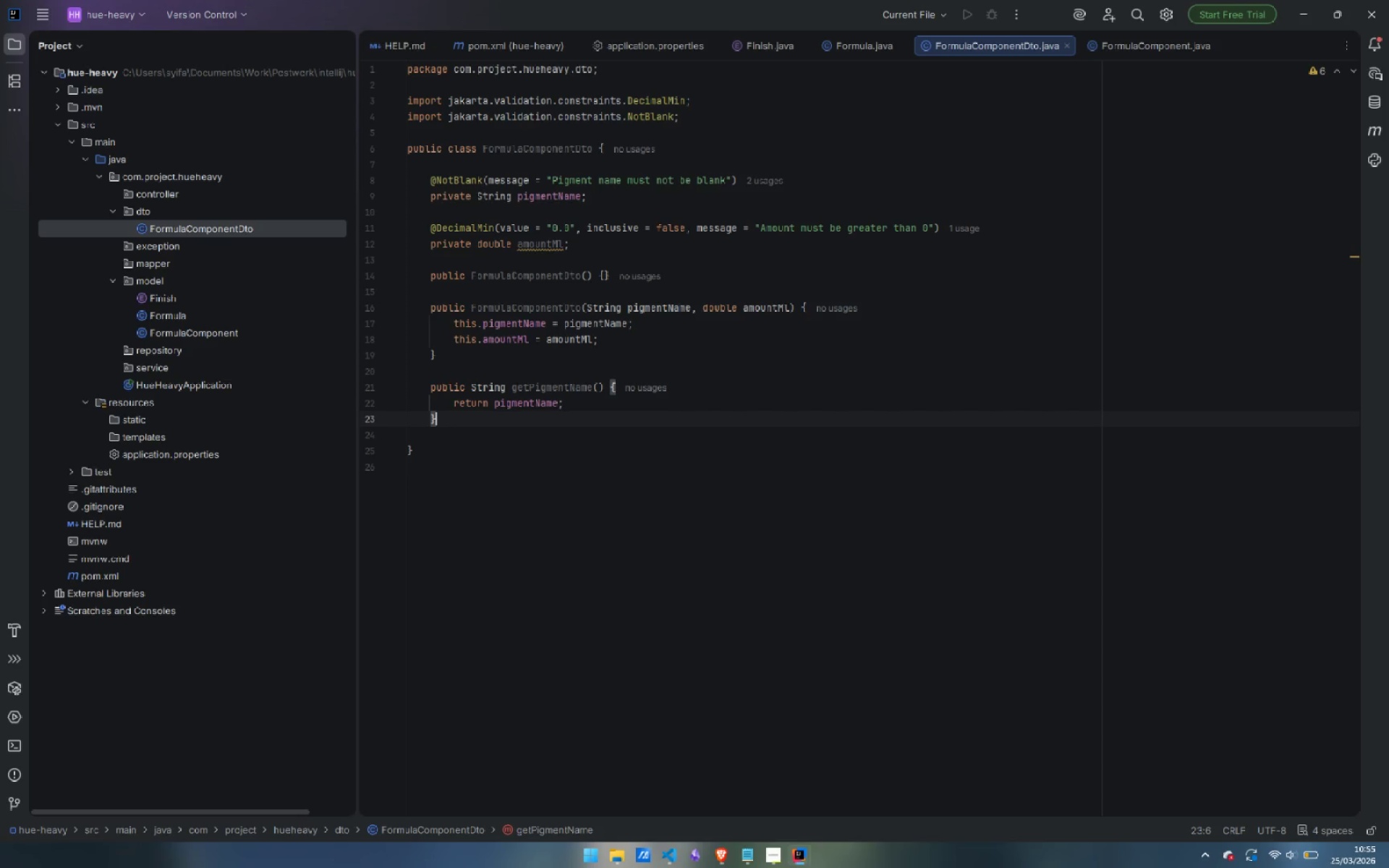 
key(Enter)
 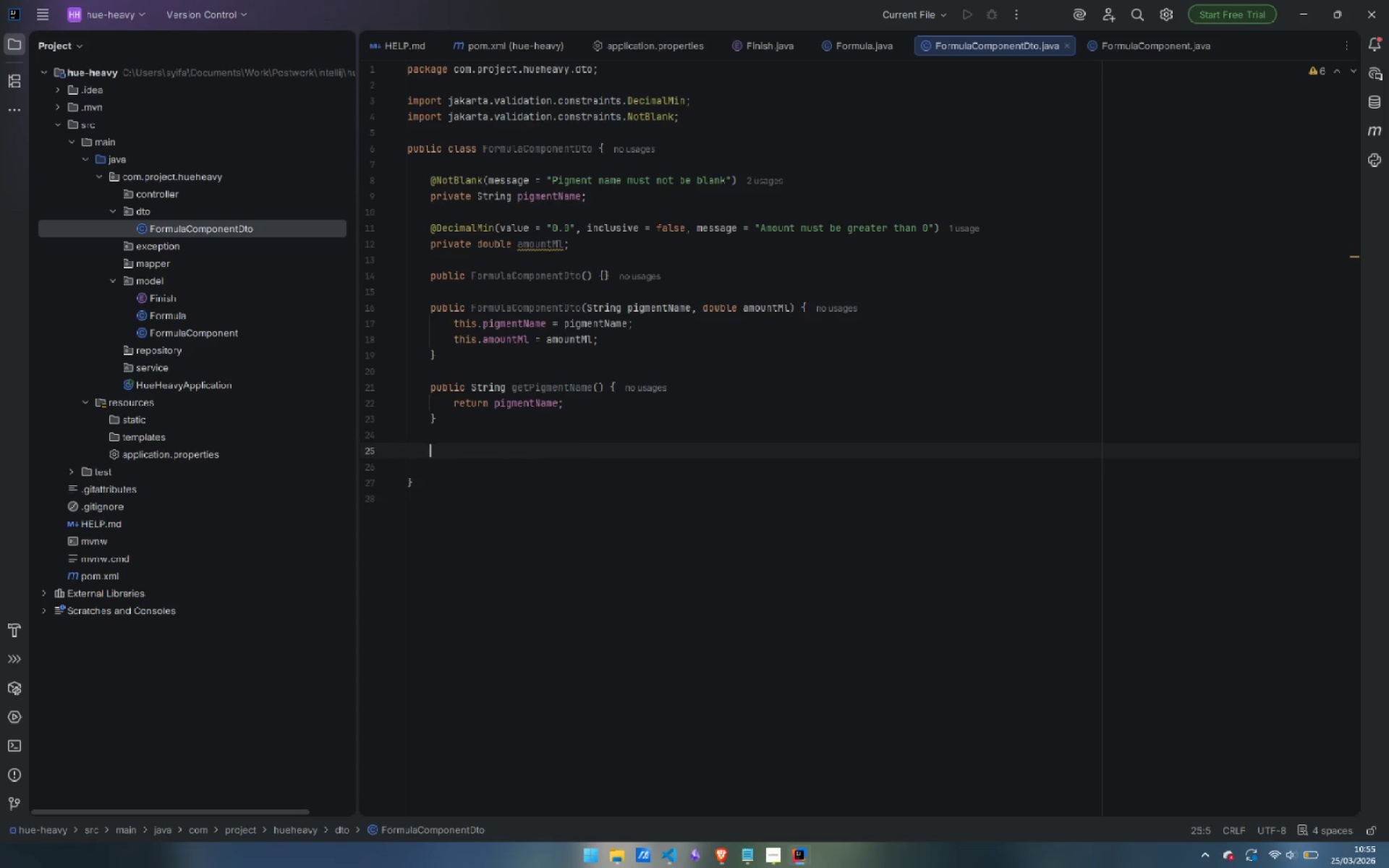 
key(Enter)
 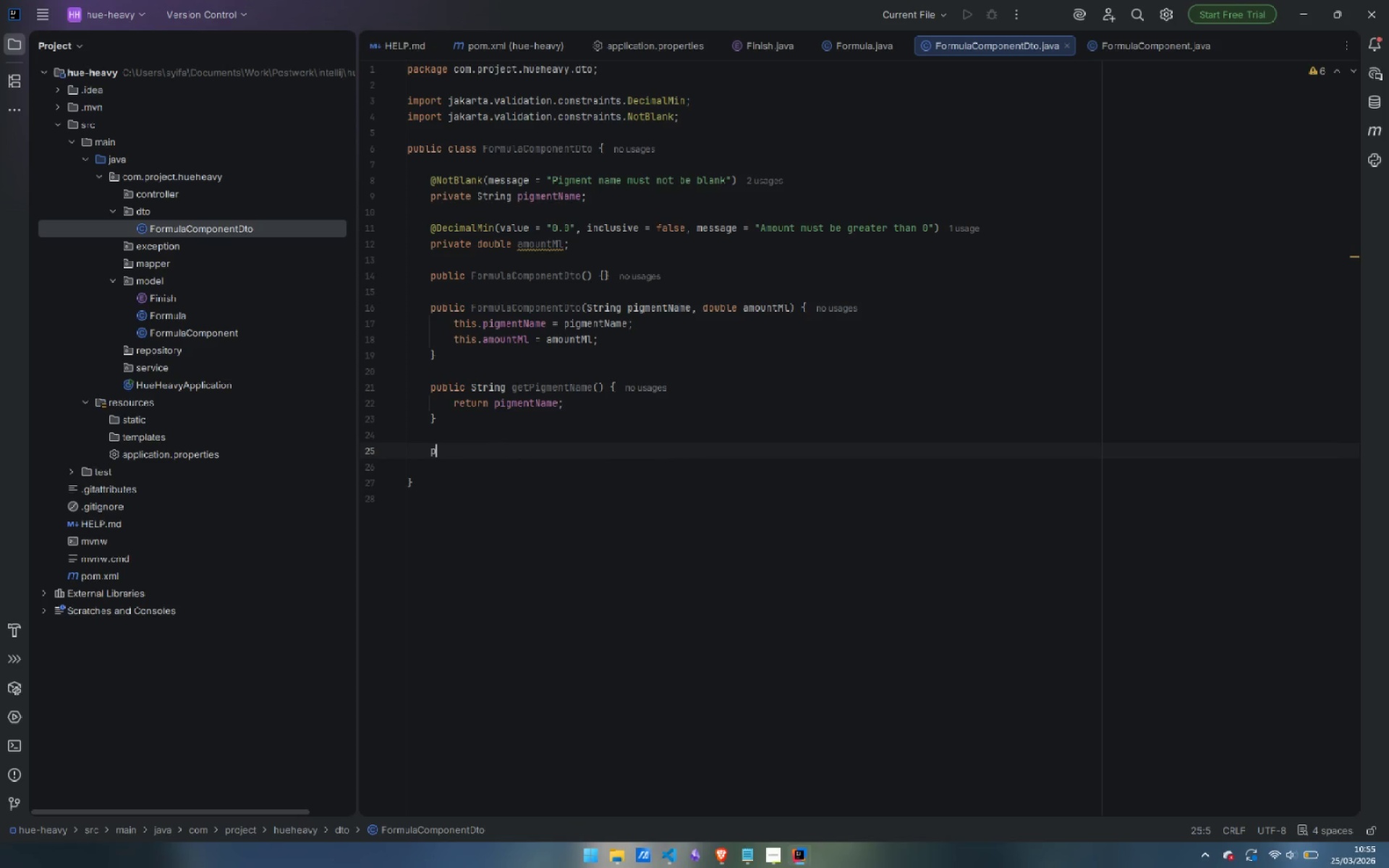 
type(public void setPigmentName(String pigmentName)
 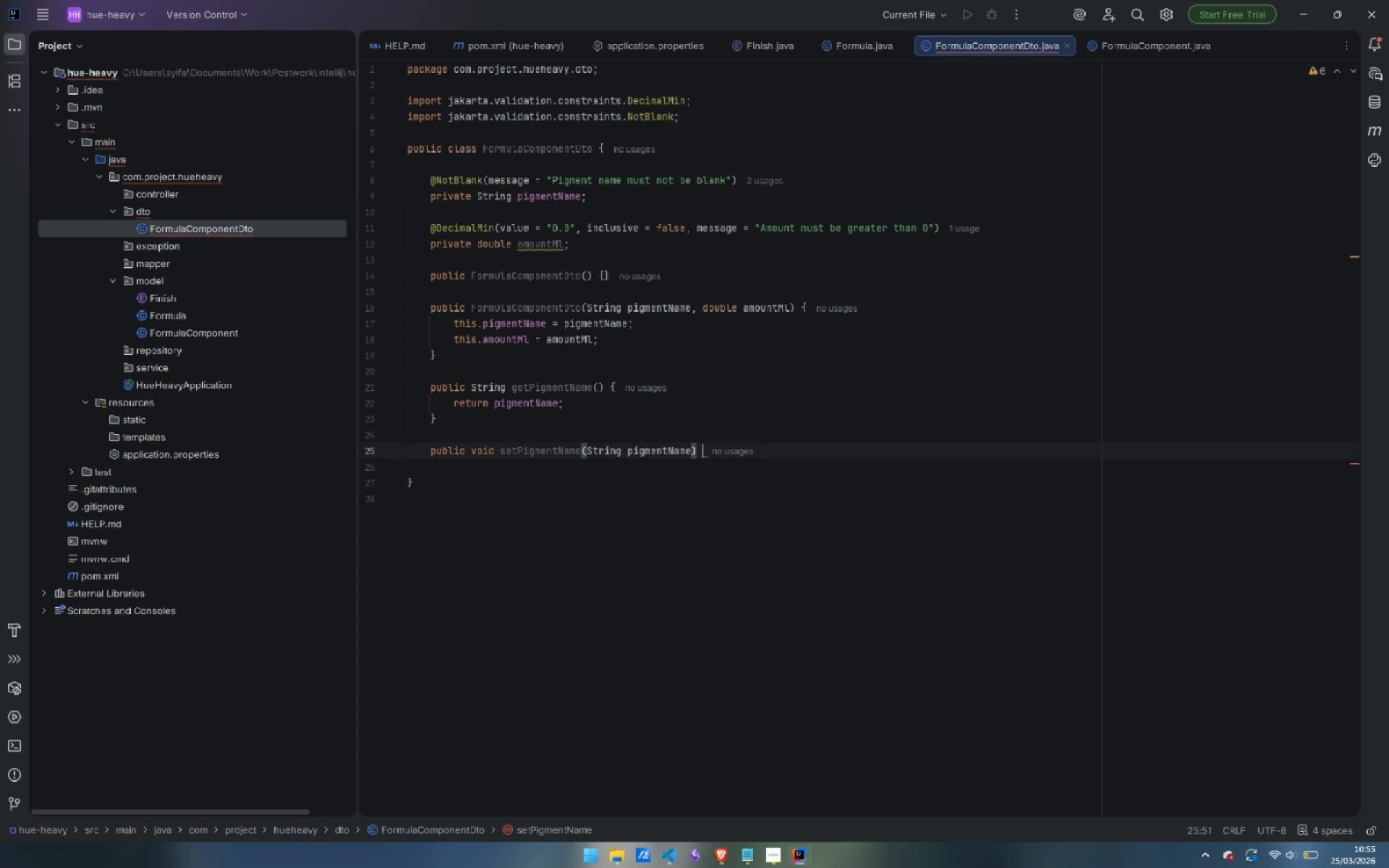 
 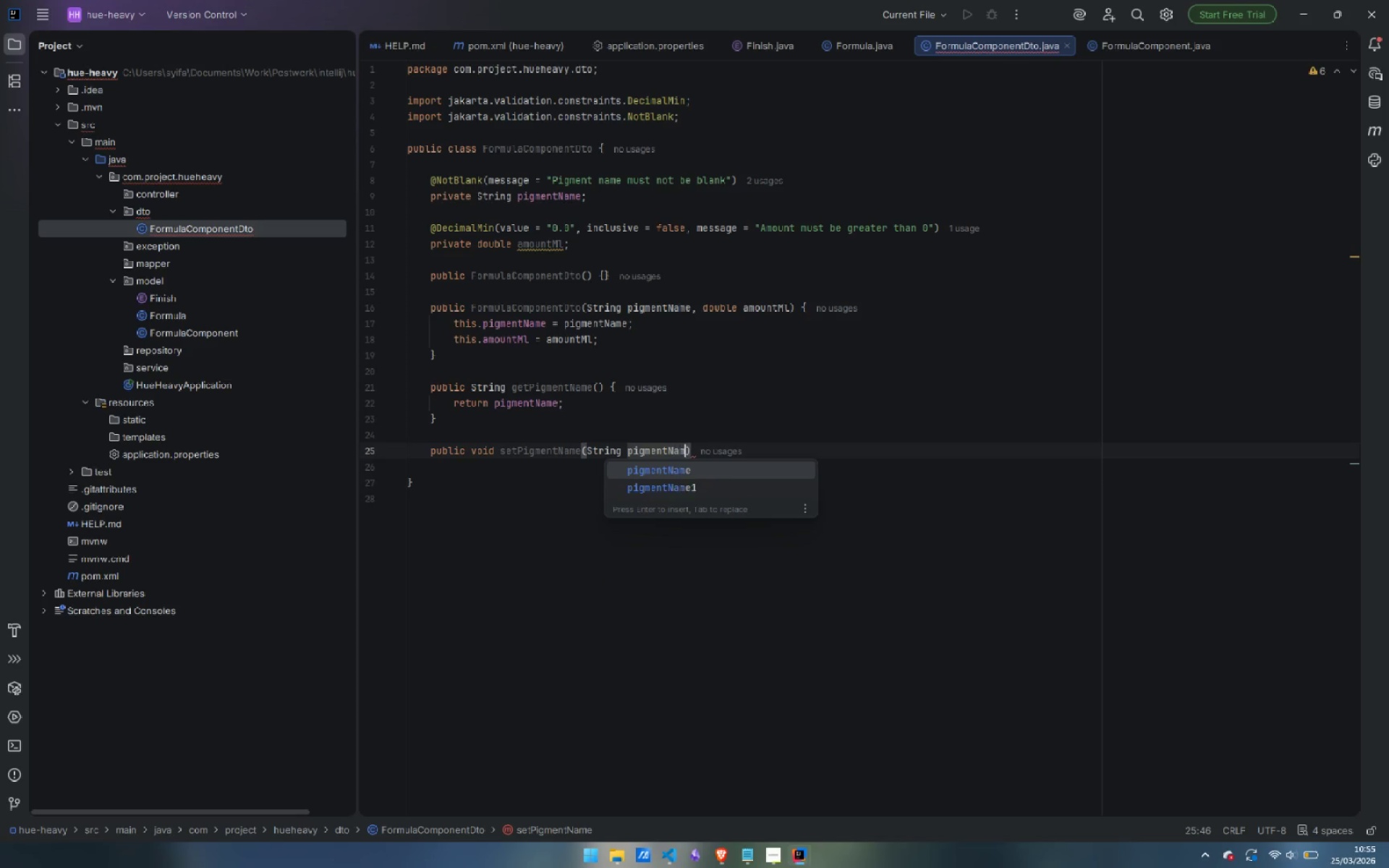 
key(ArrowRight)
 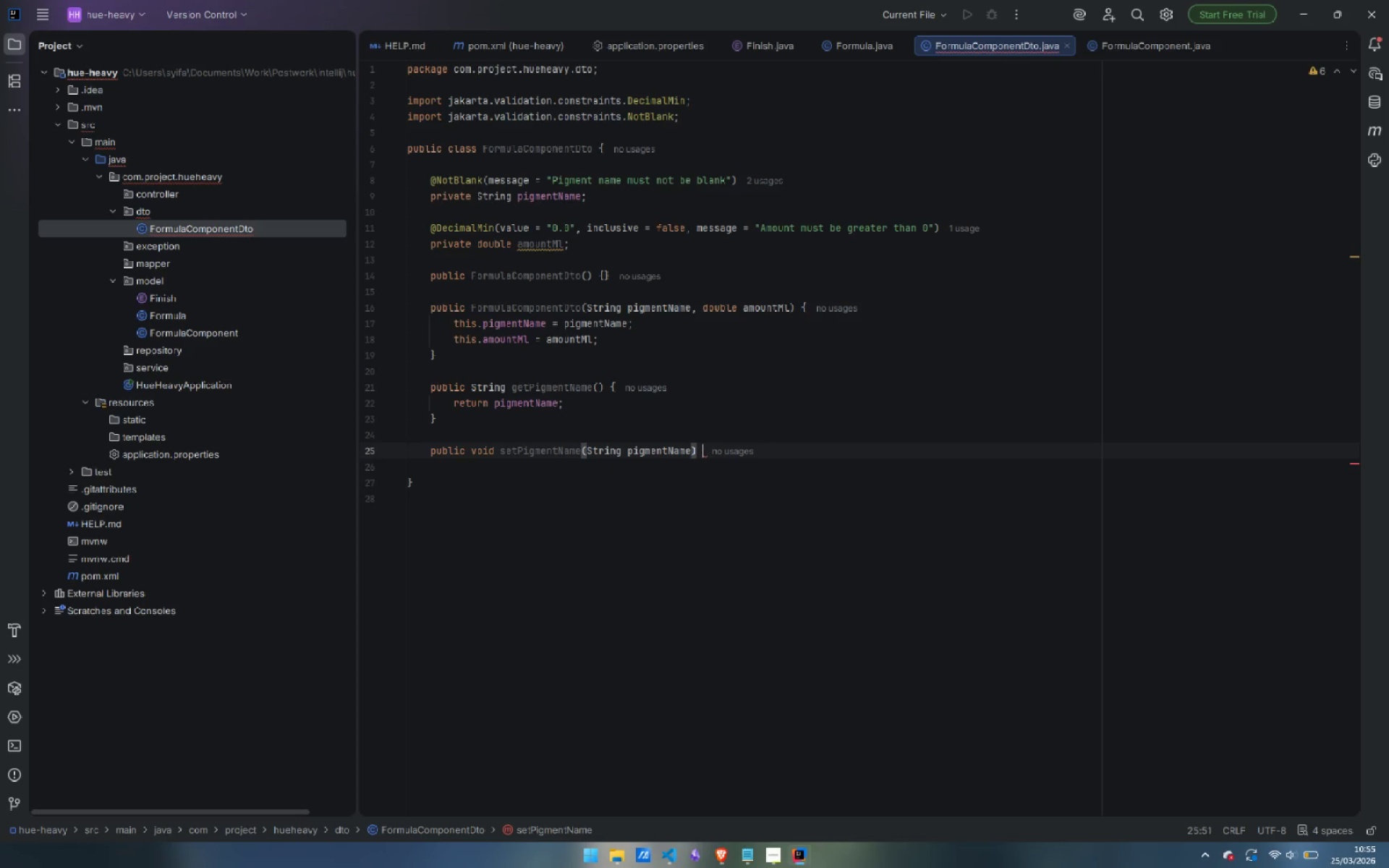 
key(Space)
 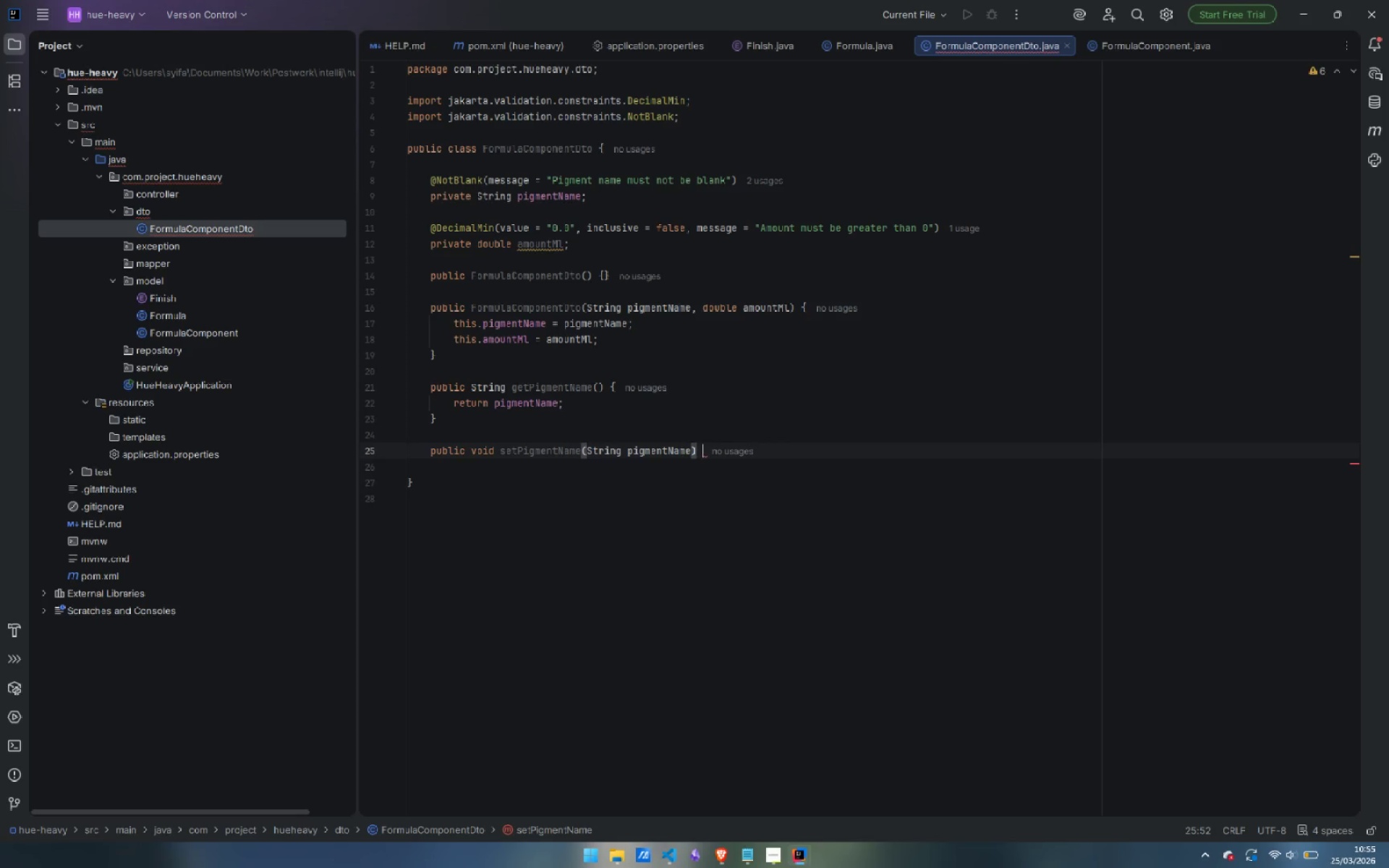 
key(Shift+ShiftLeft)
 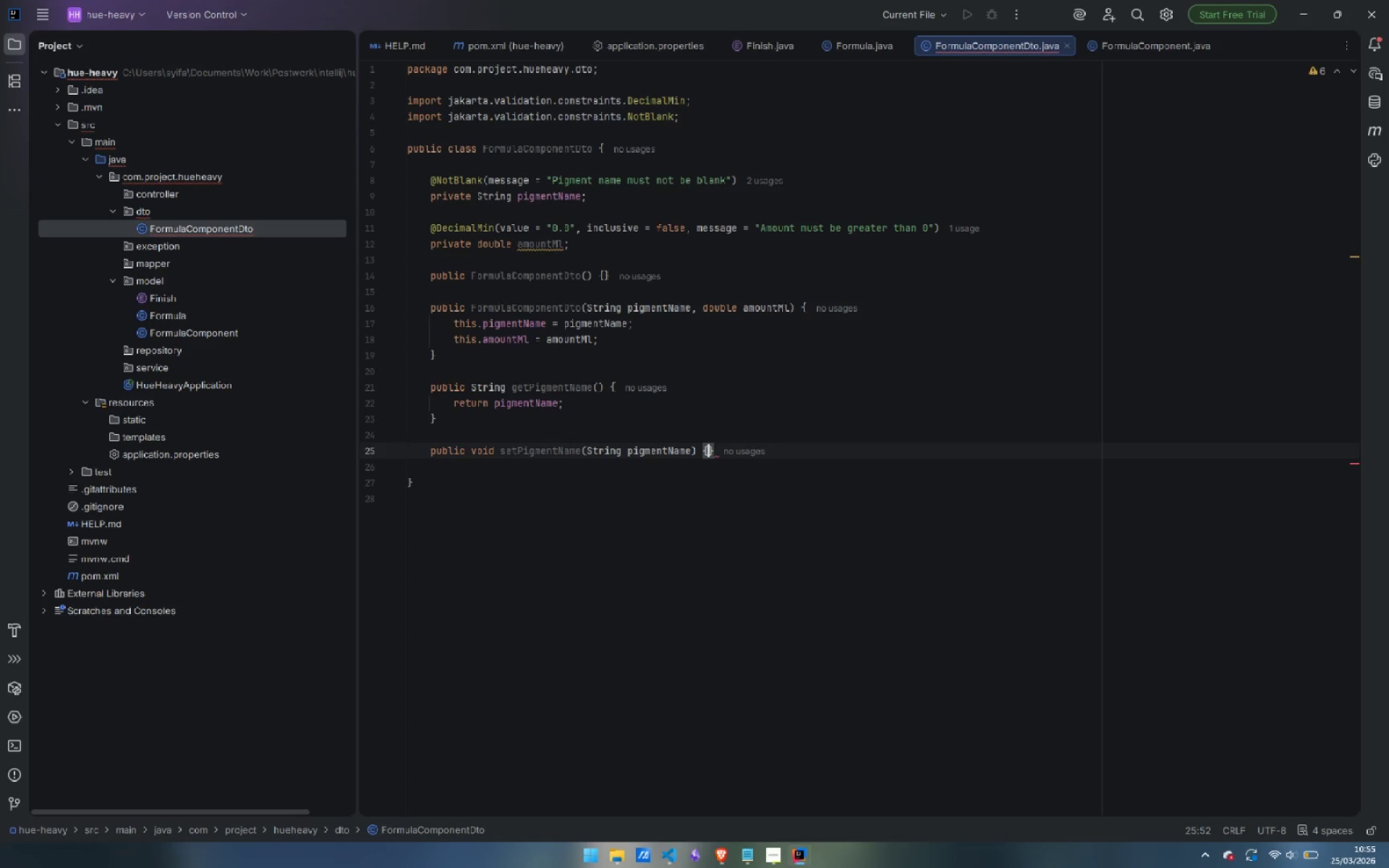 
key(Shift+BracketLeft)
 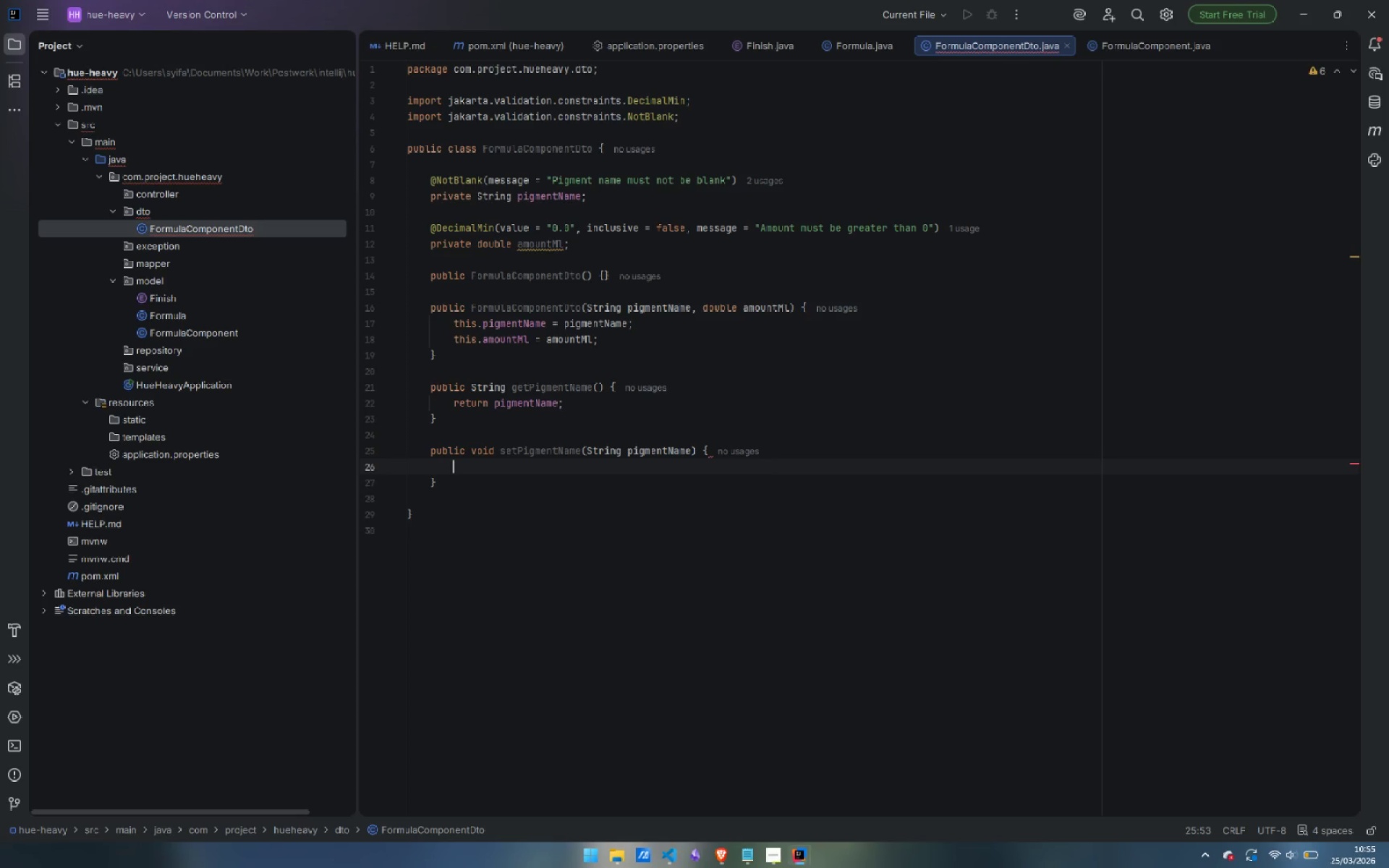 
key(Enter)
 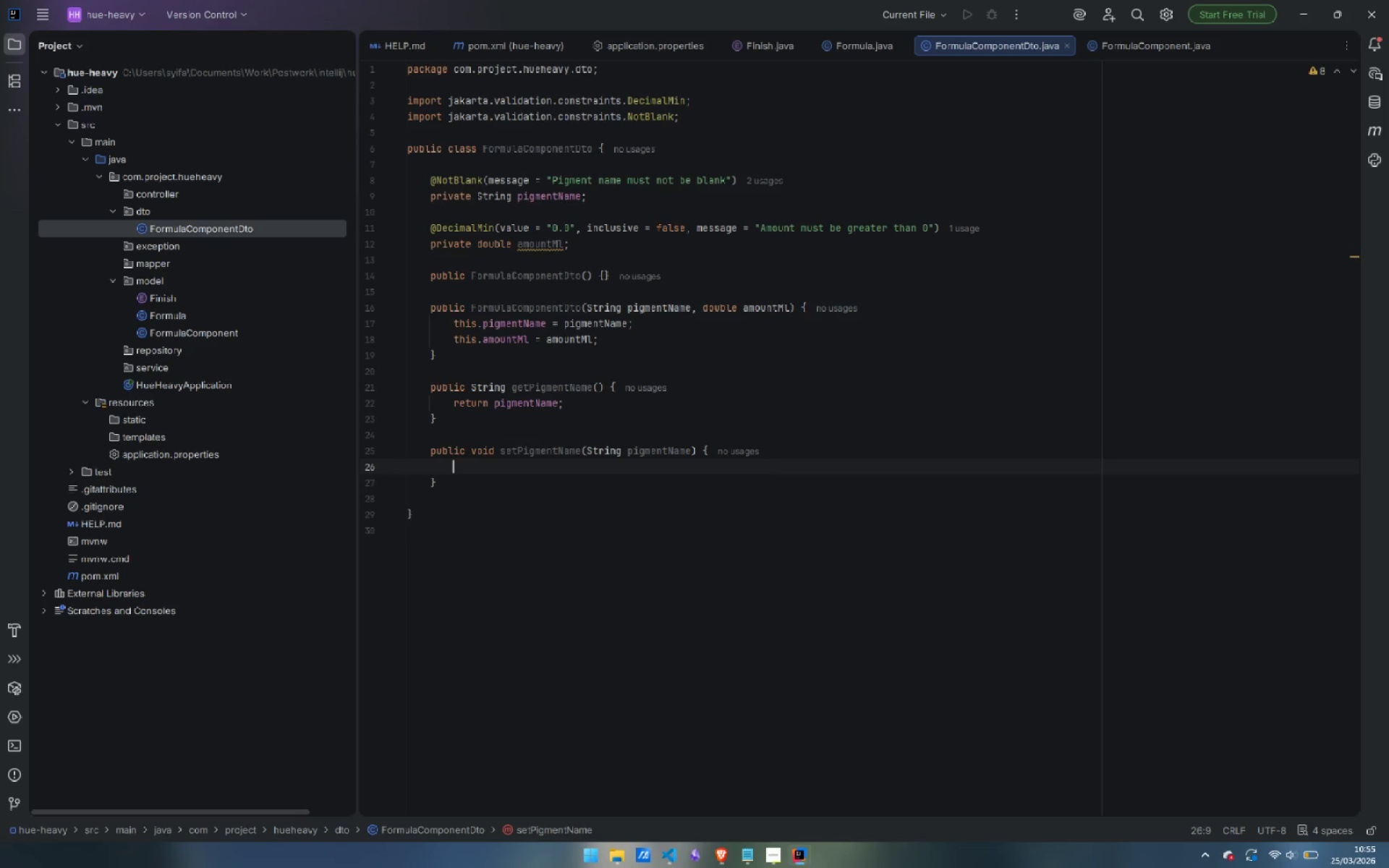 
type(return )
 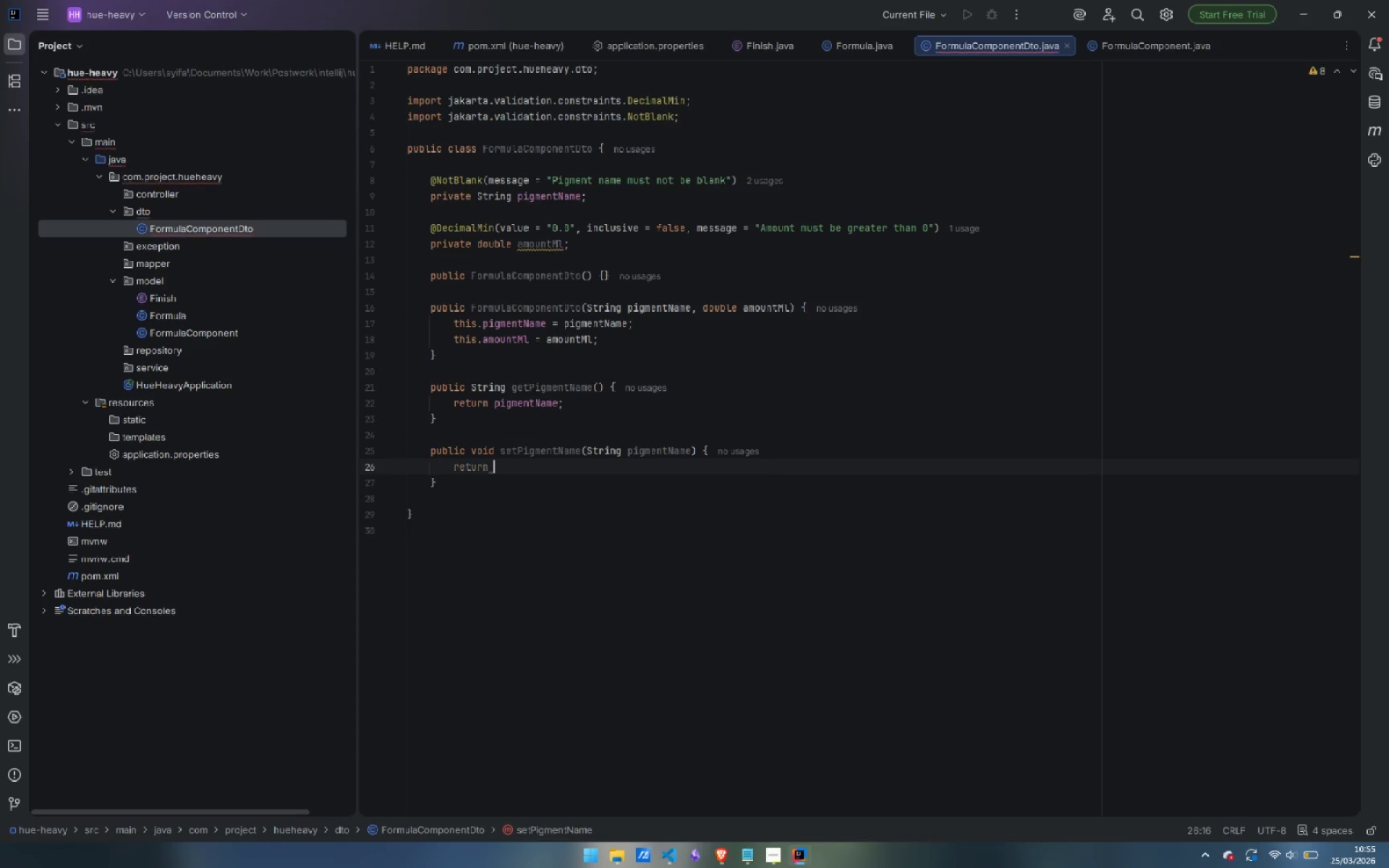 
key(Control+ControlLeft)
 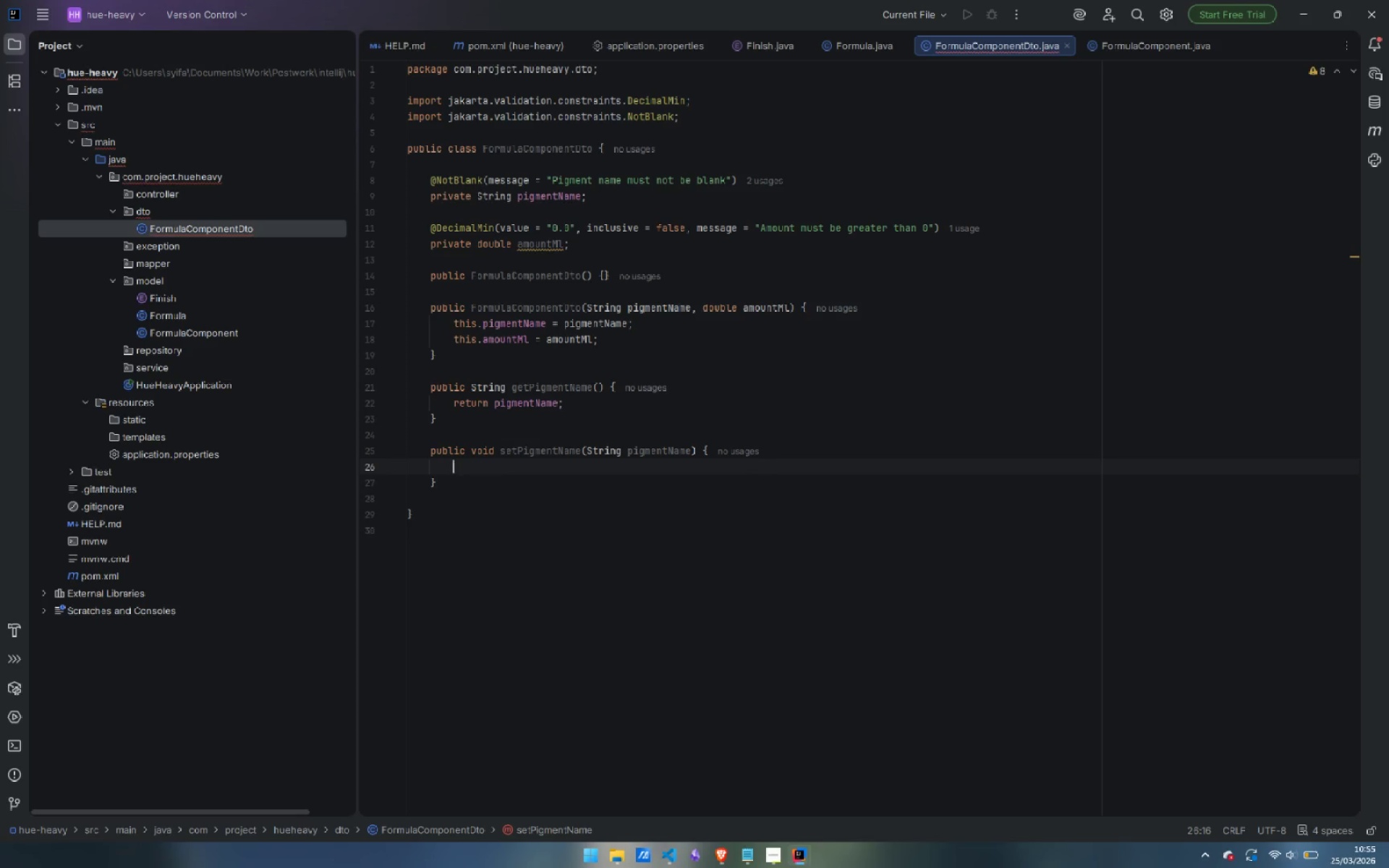 
key(Control+Backspace)
 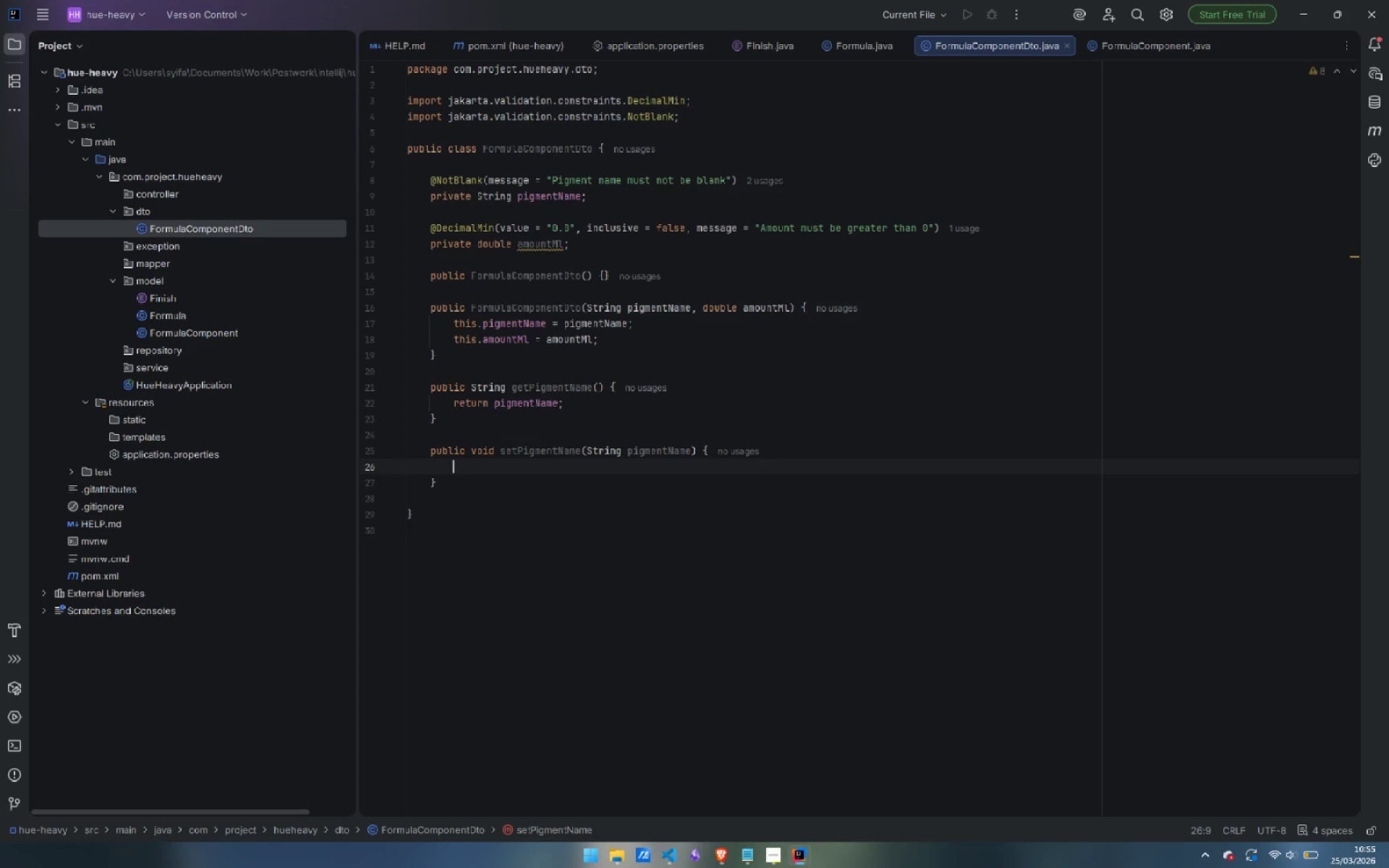 
type(this.pigmentName = pigmentNamel)
key(Backspace)
type(;)
 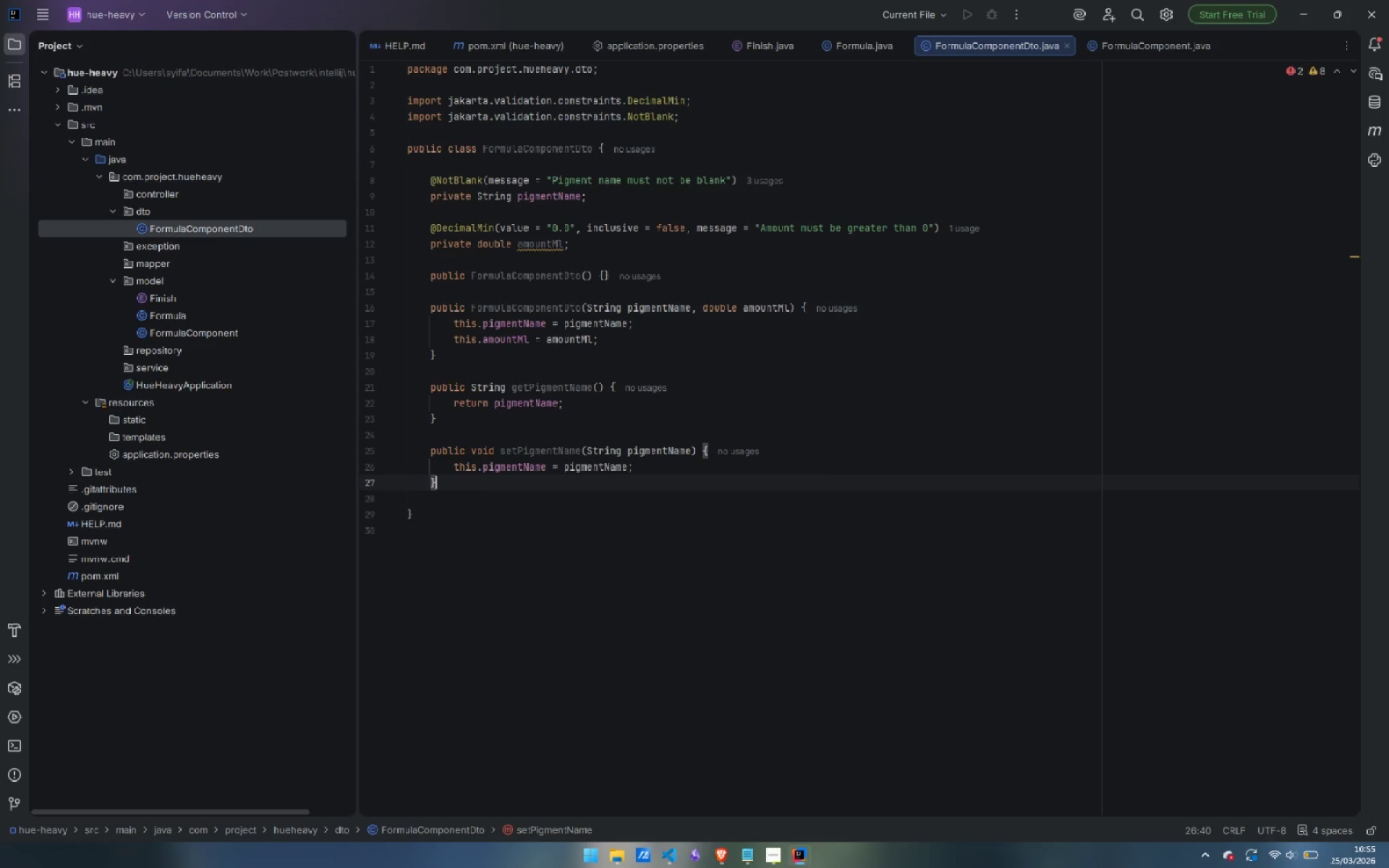 
key(ArrowDown)
 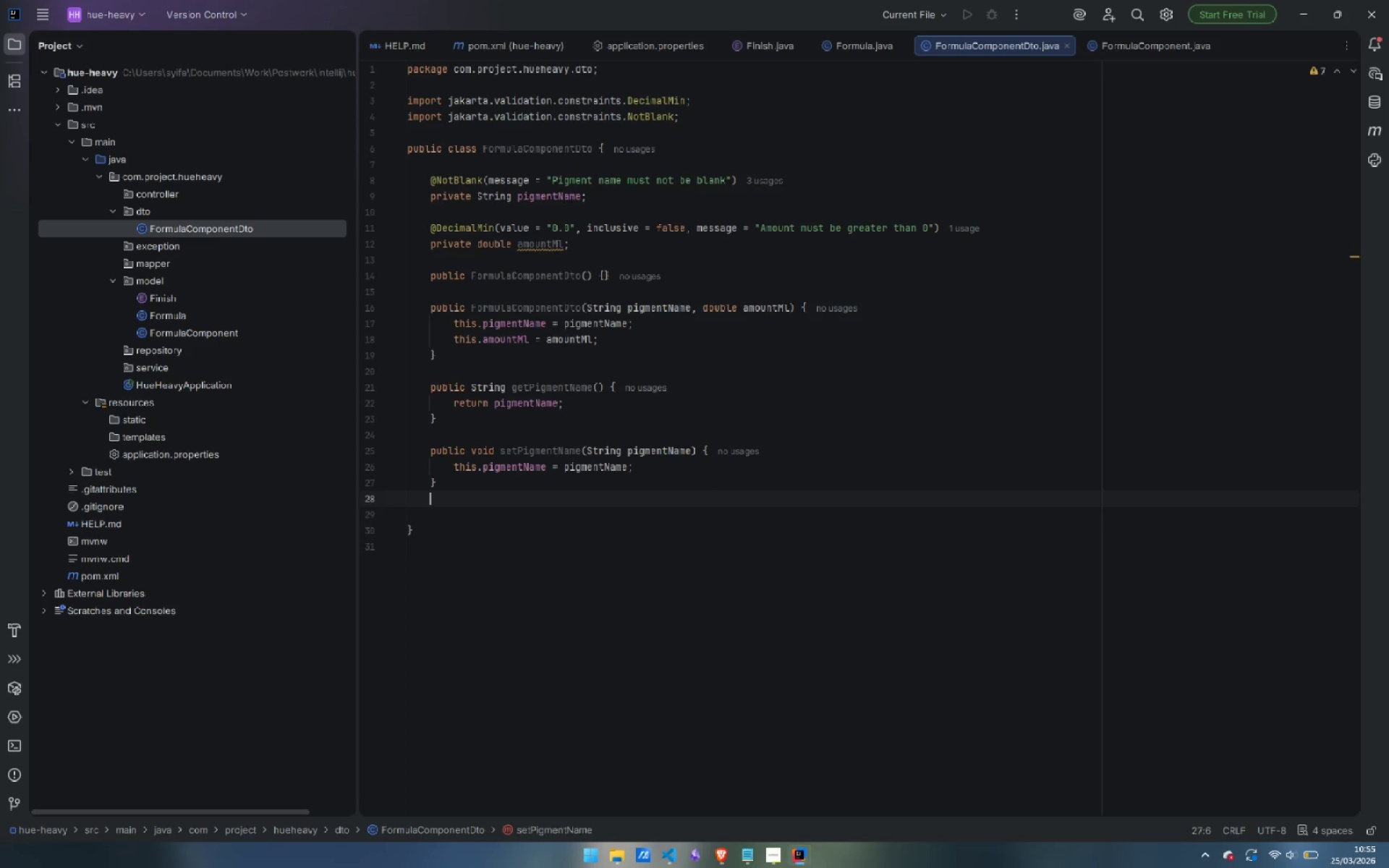 
key(Enter)
 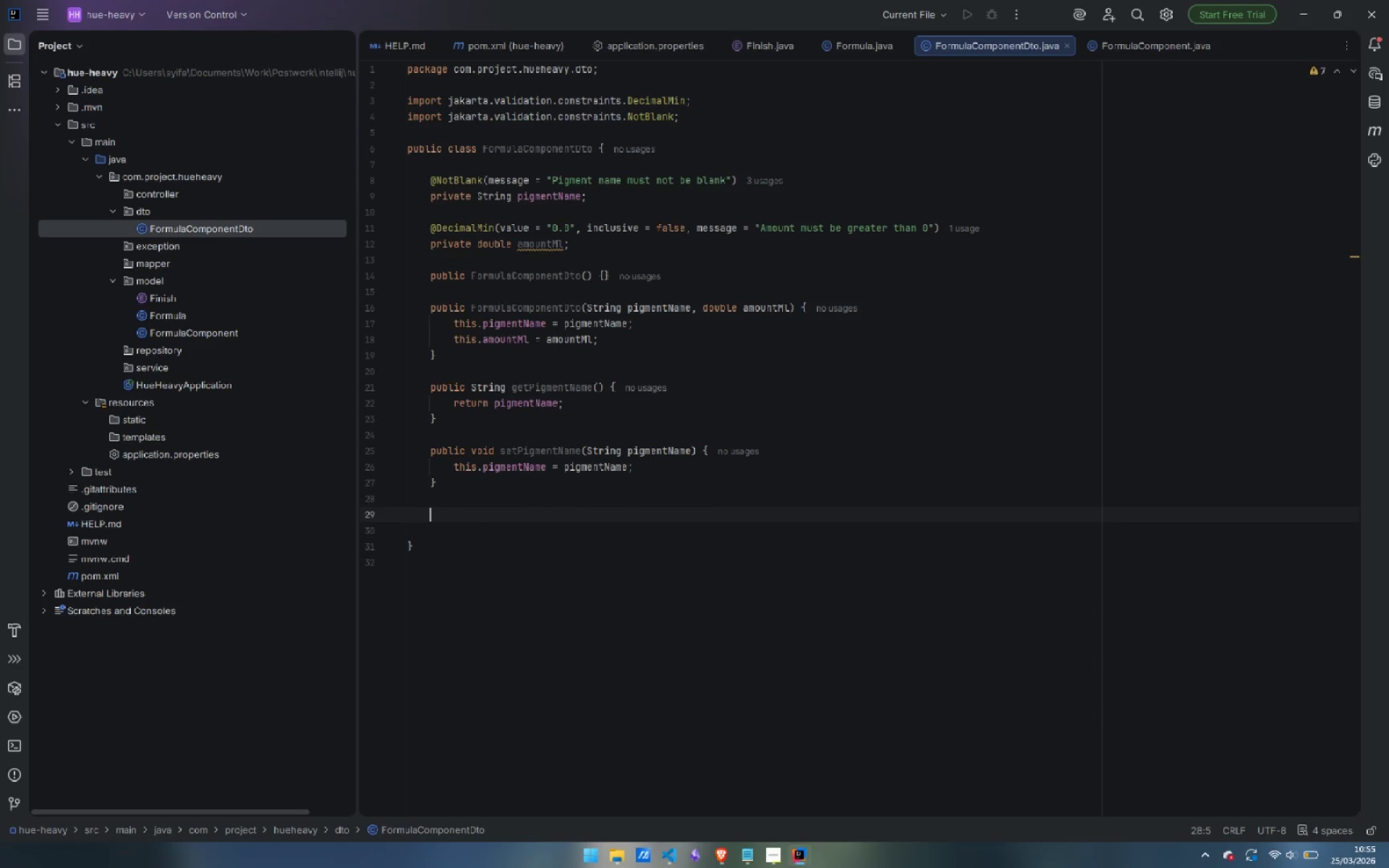 
key(Enter)
 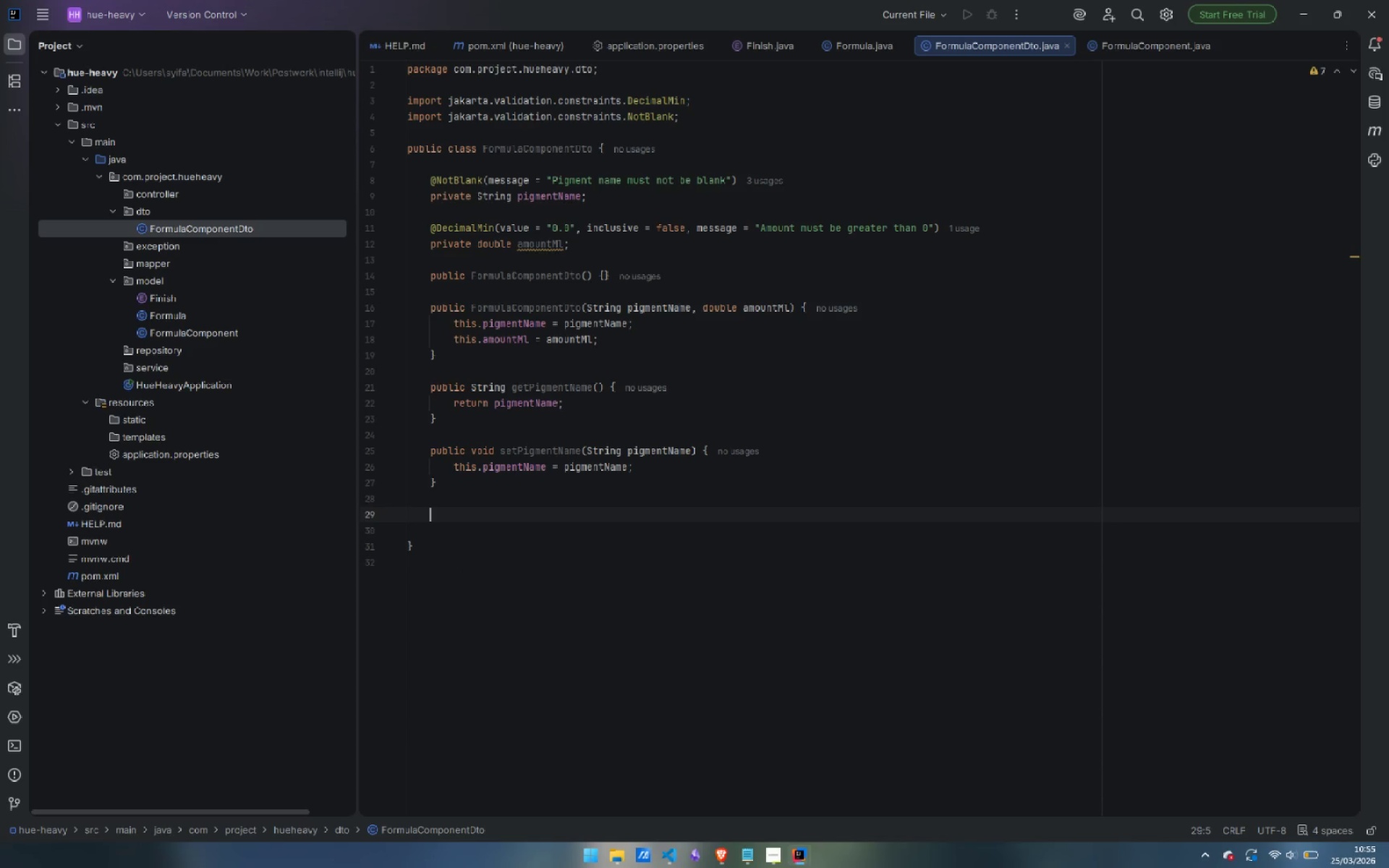 
type(public double getAmountMl()
 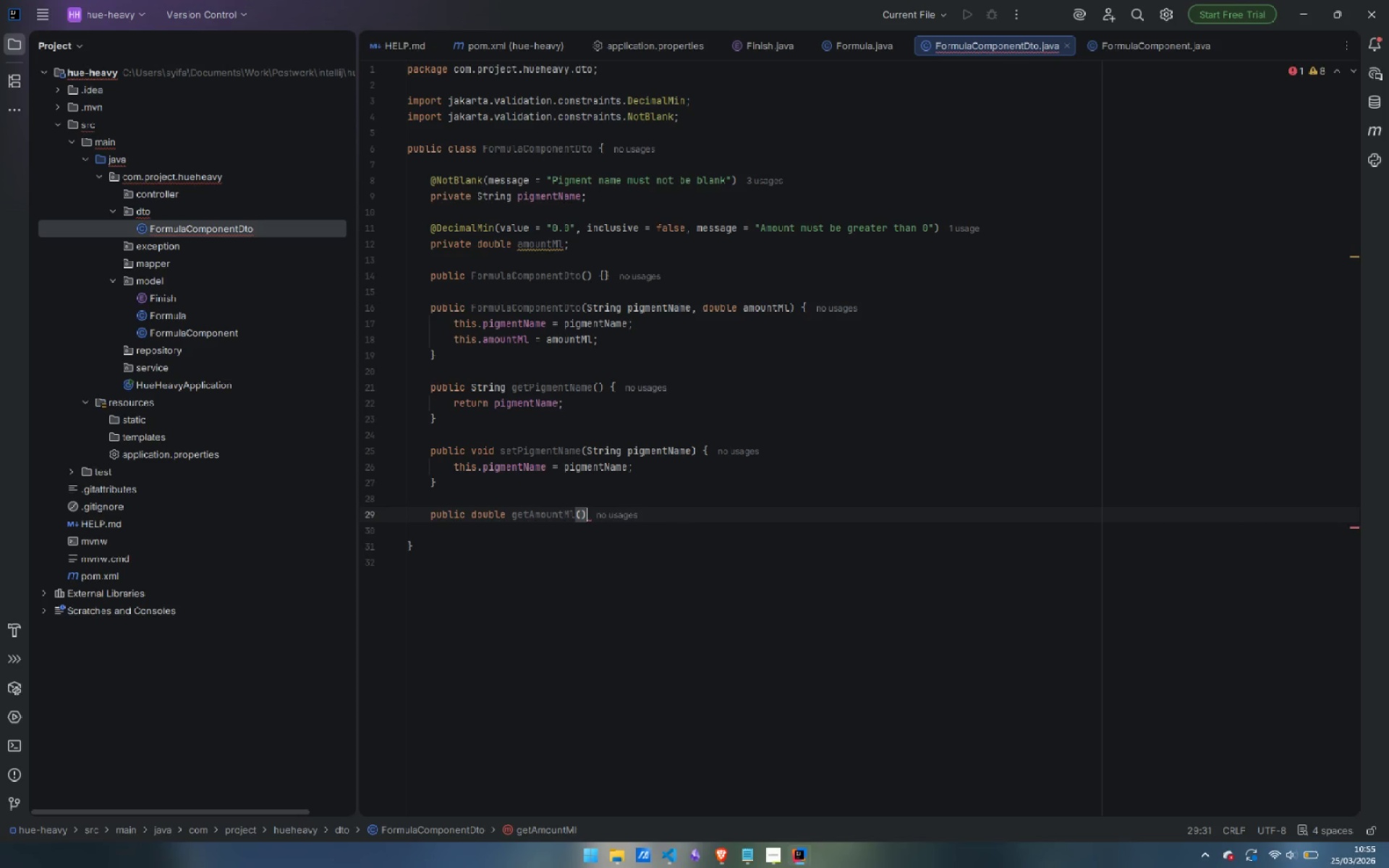 
 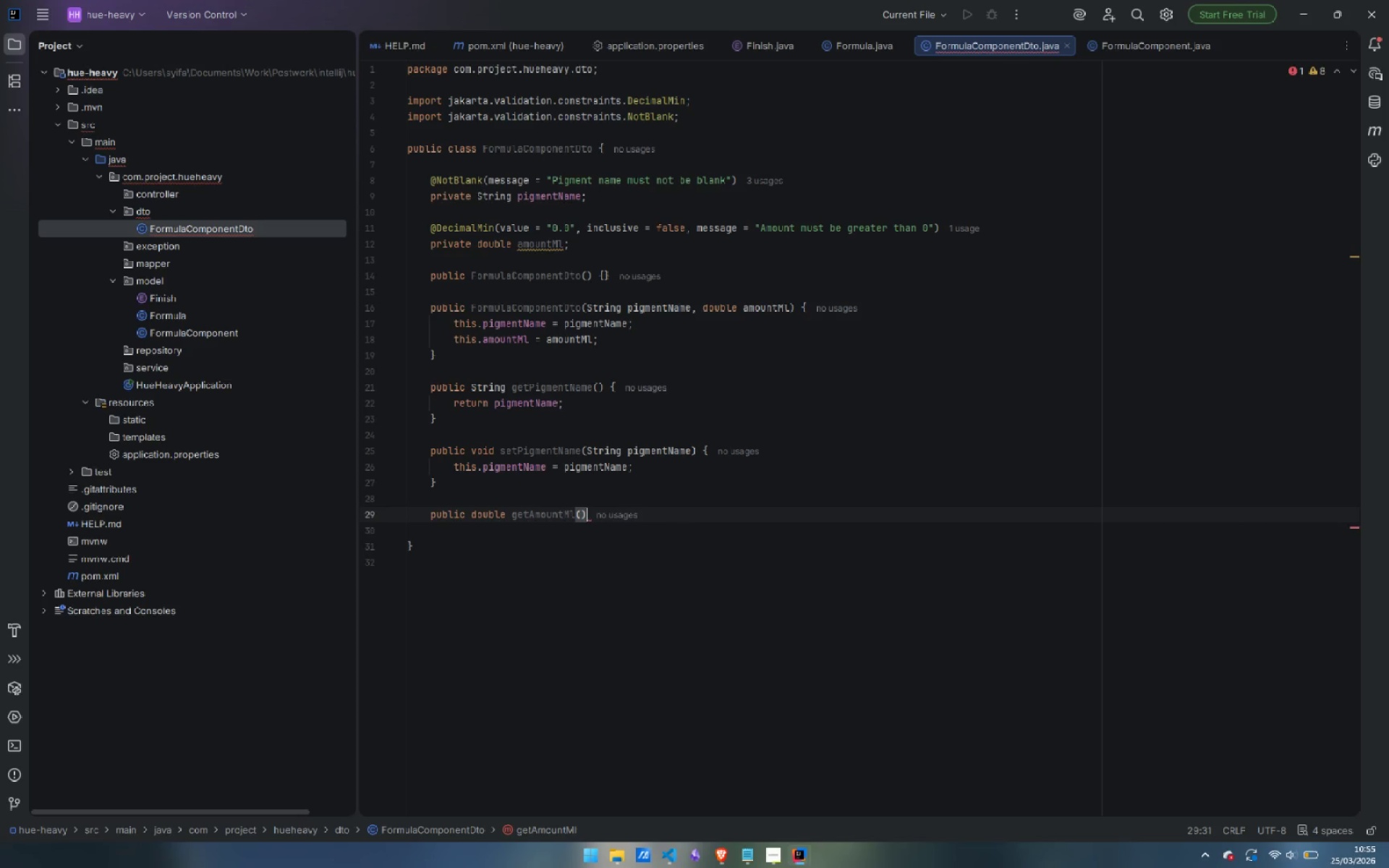 
key(ArrowRight)
 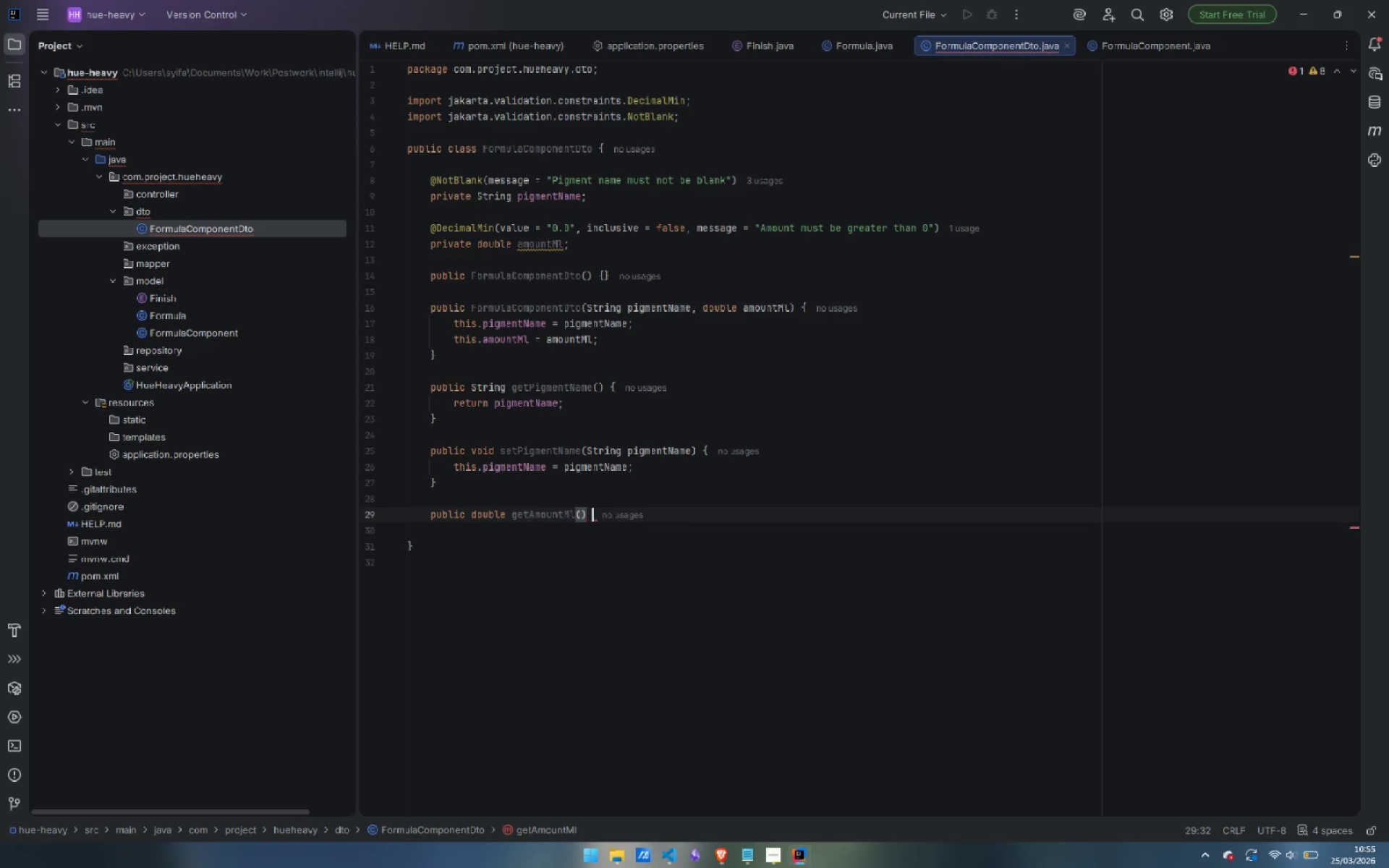 
key(Space)
 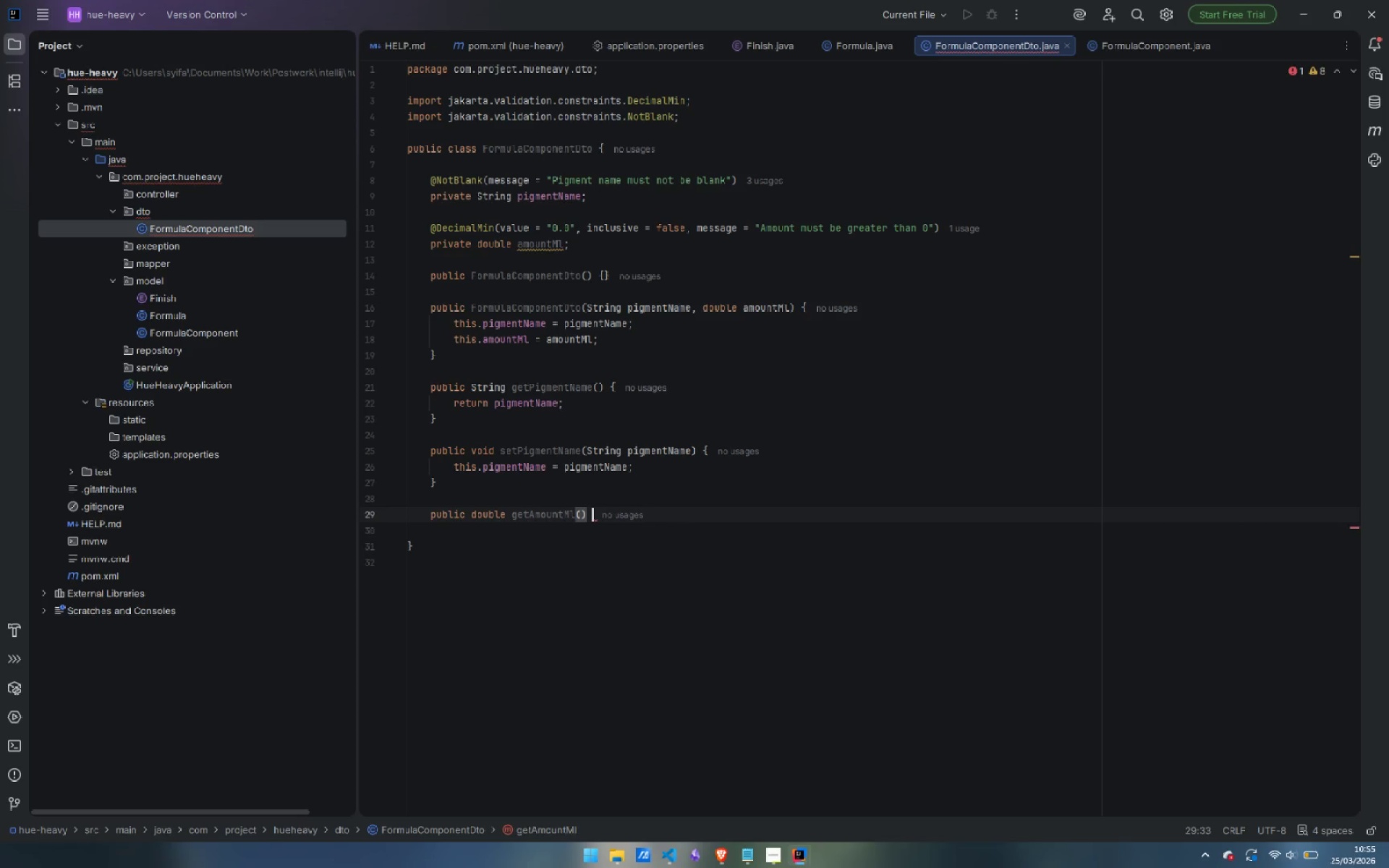 
key(Shift+ShiftLeft)
 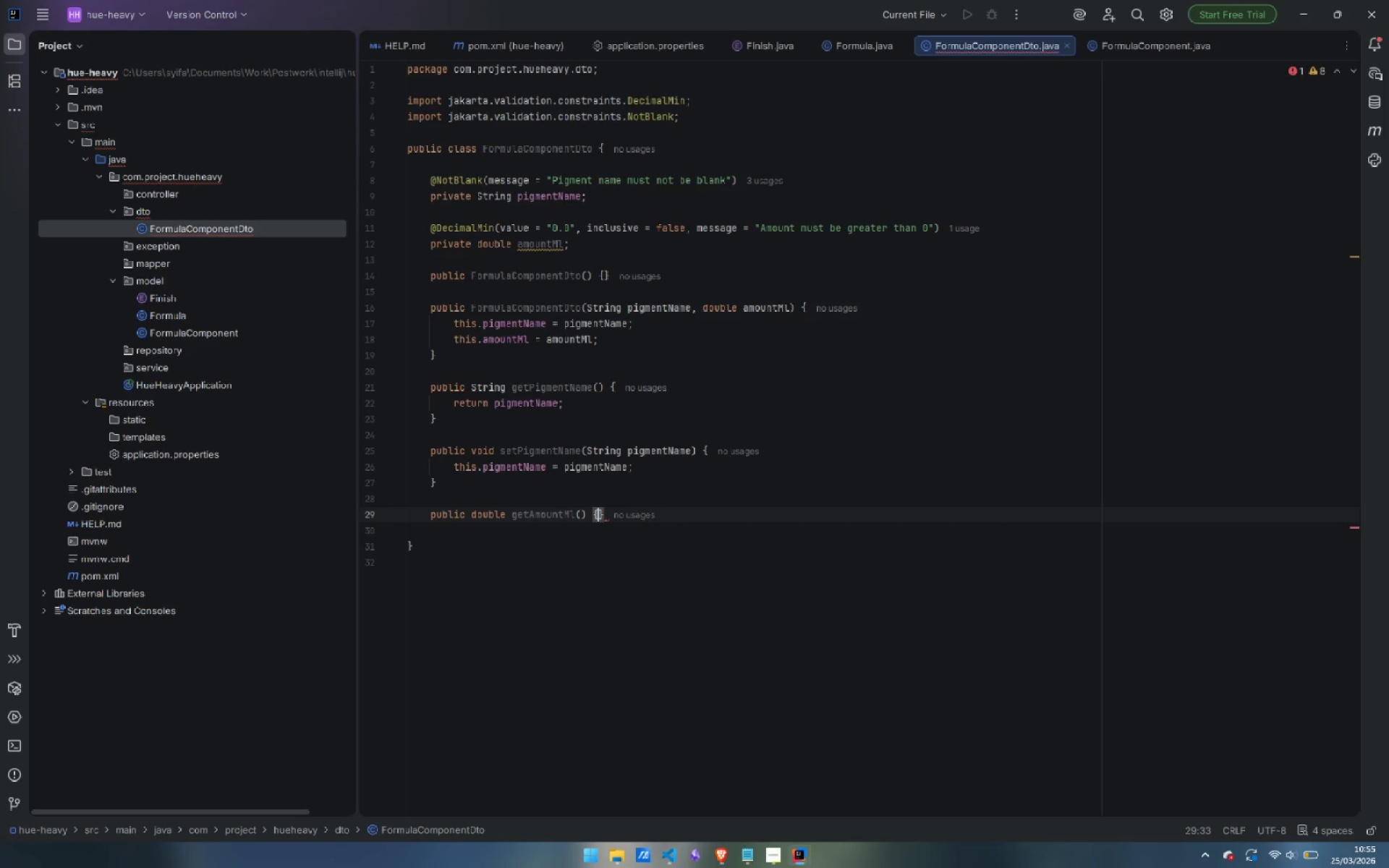 
key(Shift+BracketLeft)
 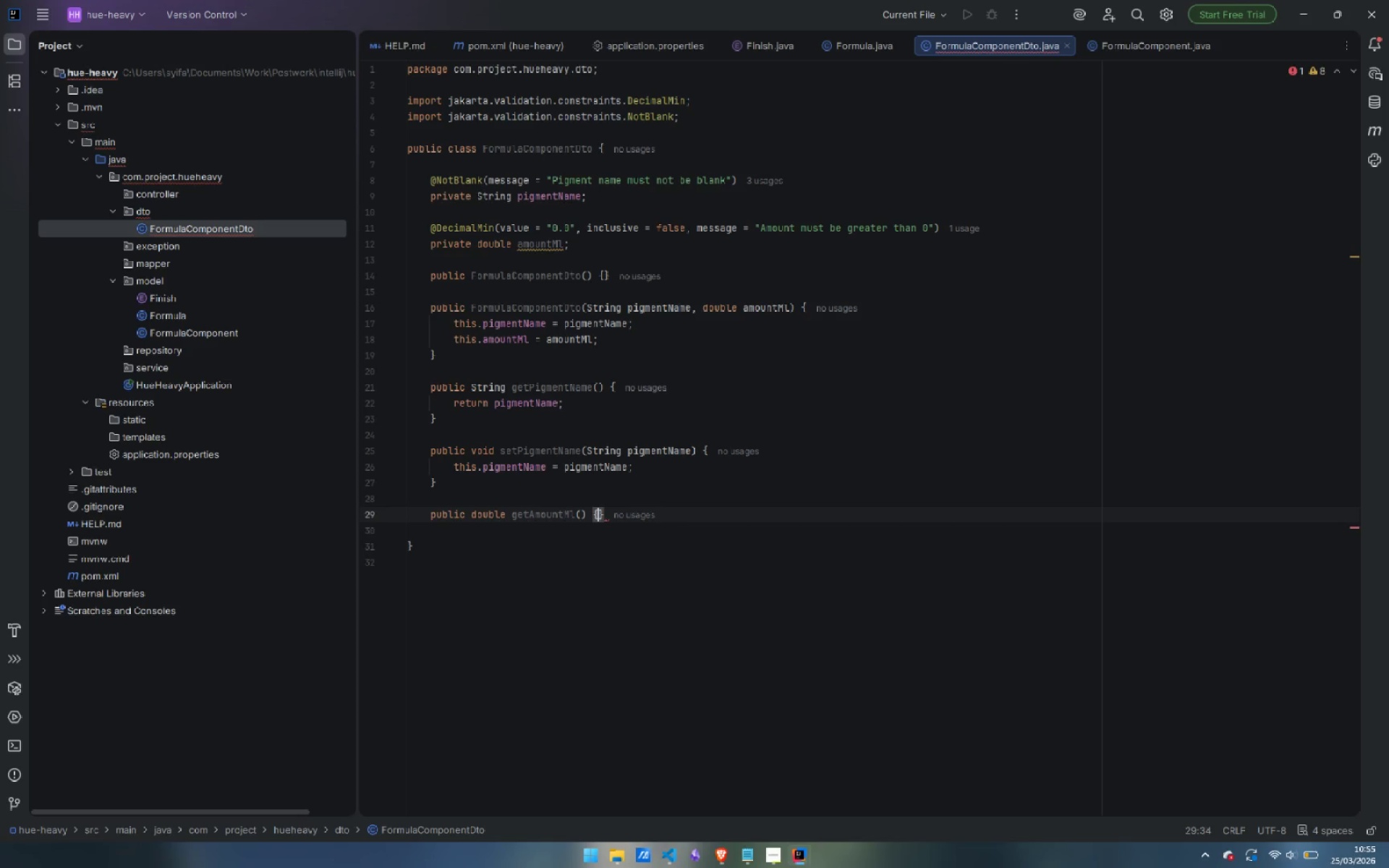 
key(Shift+Enter)
 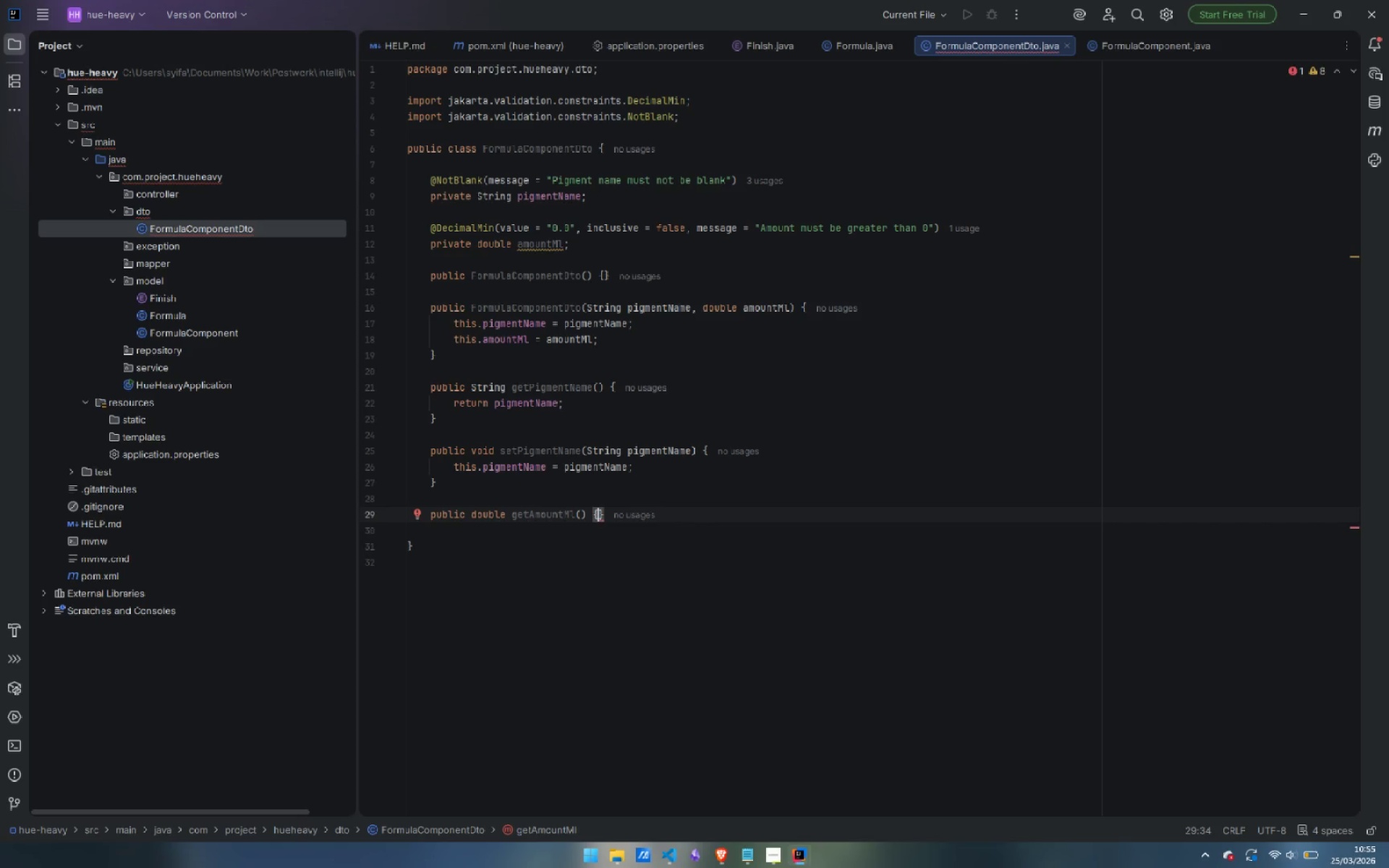 
key(Enter)
 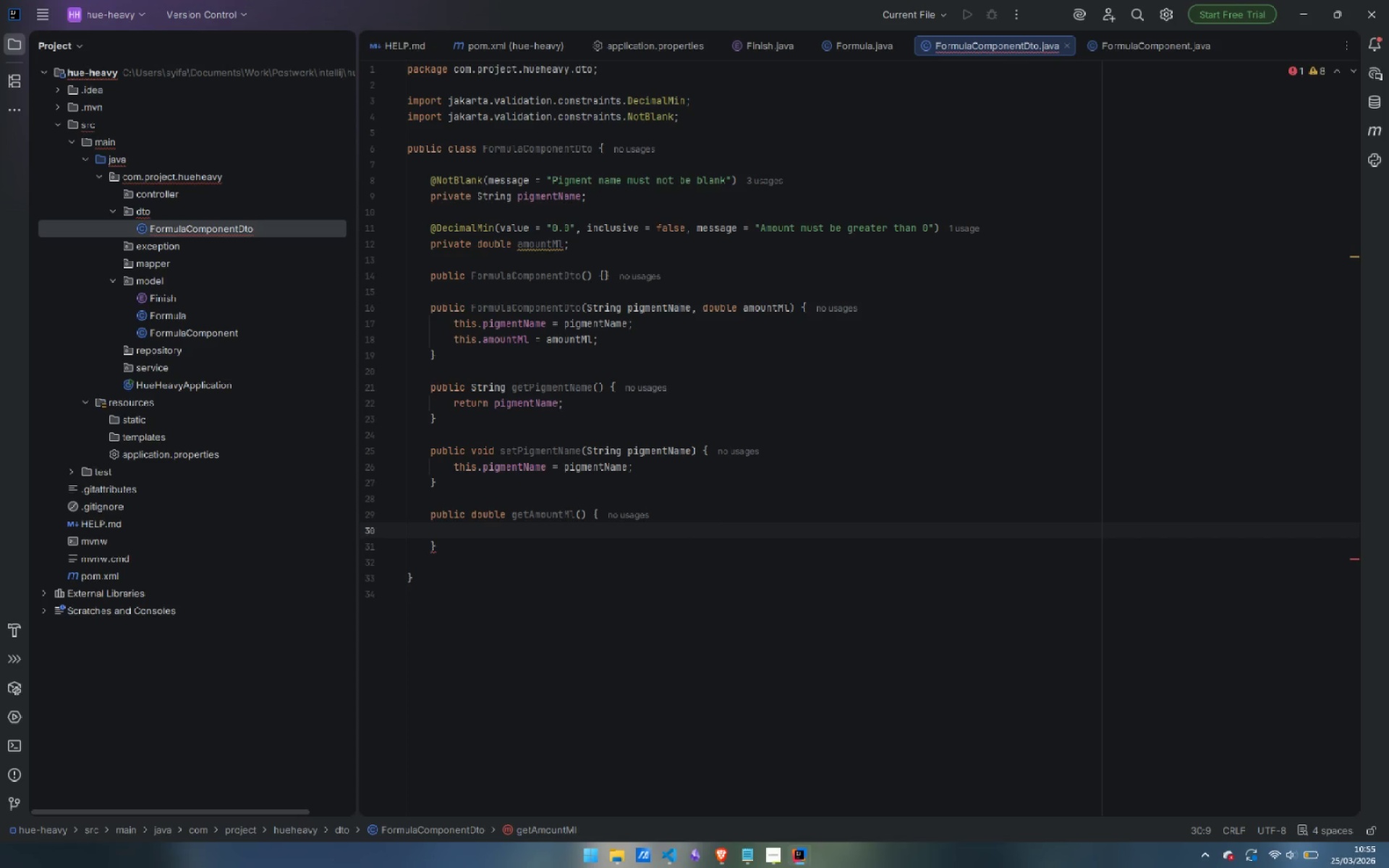 
type(return amountMl;)
 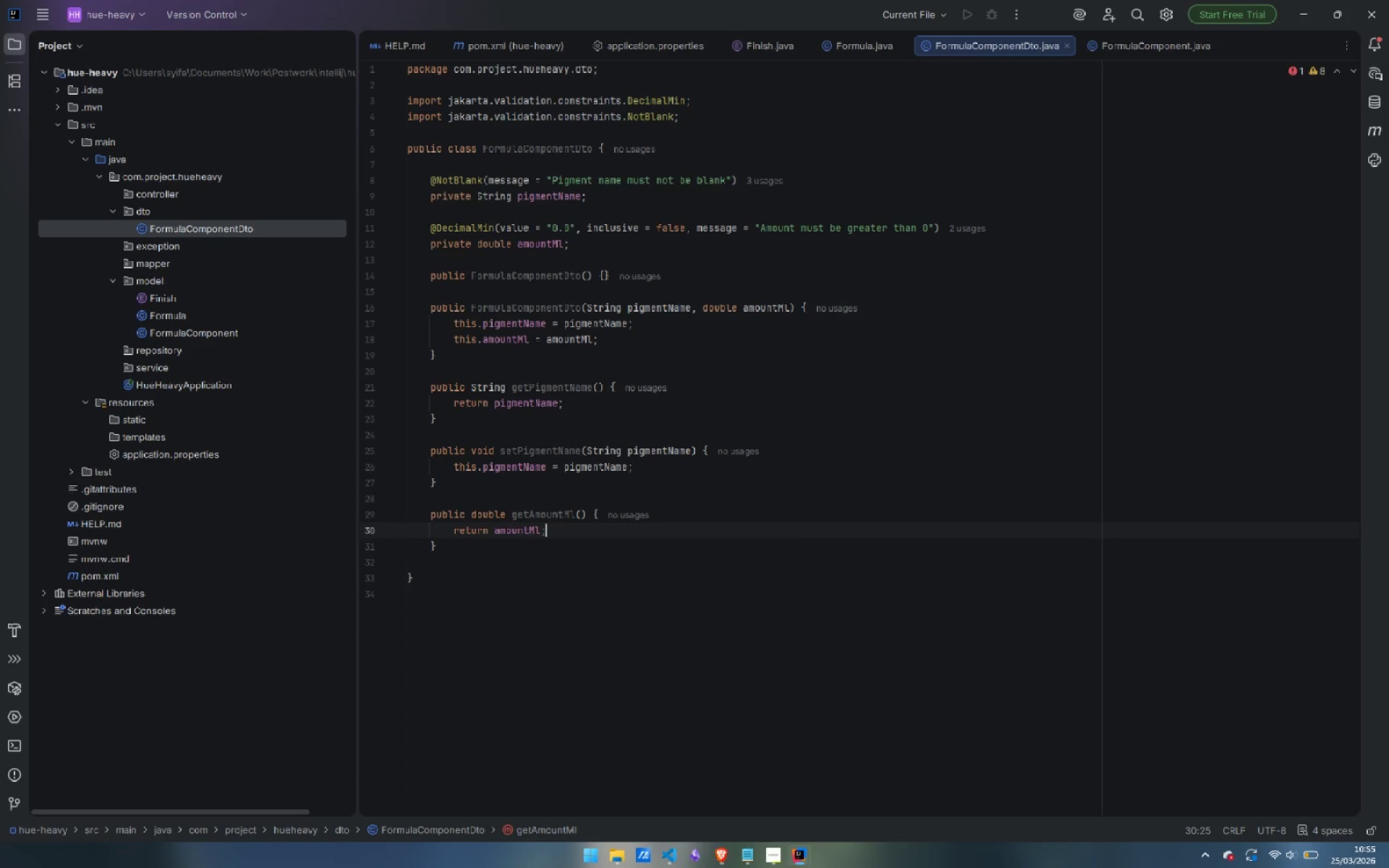 
key(ArrowDown)
 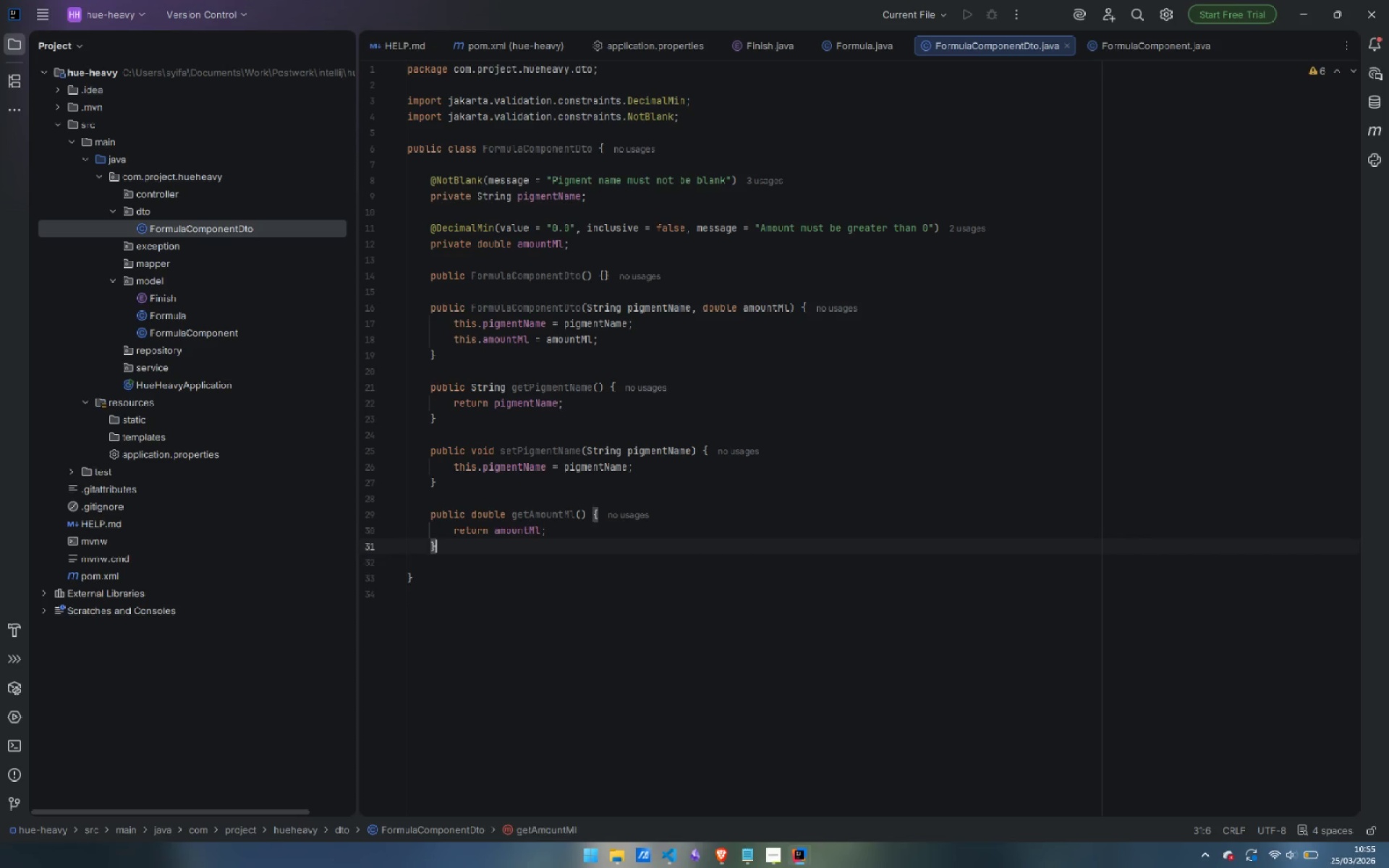 
key(Enter)
 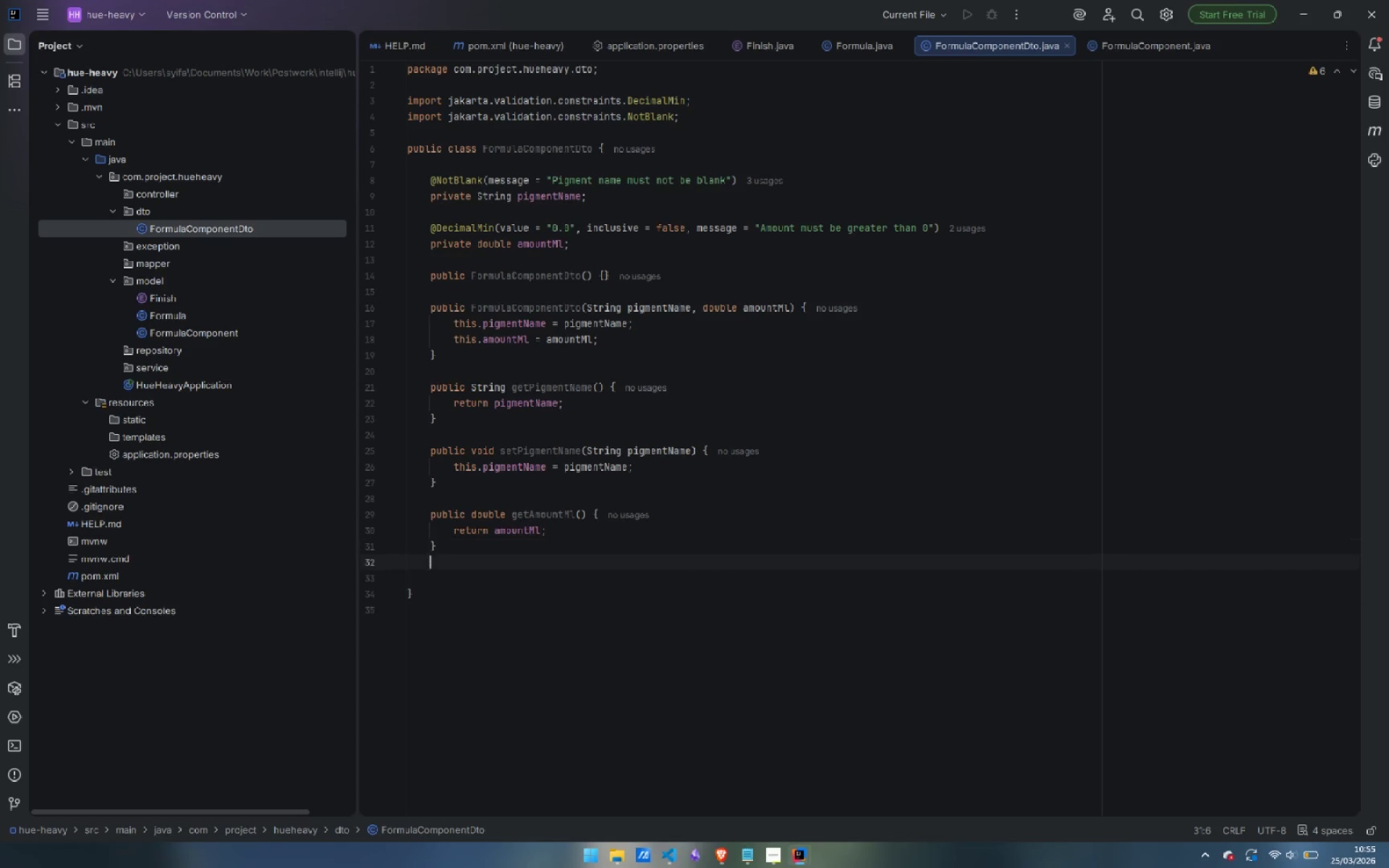 
key(Enter)
 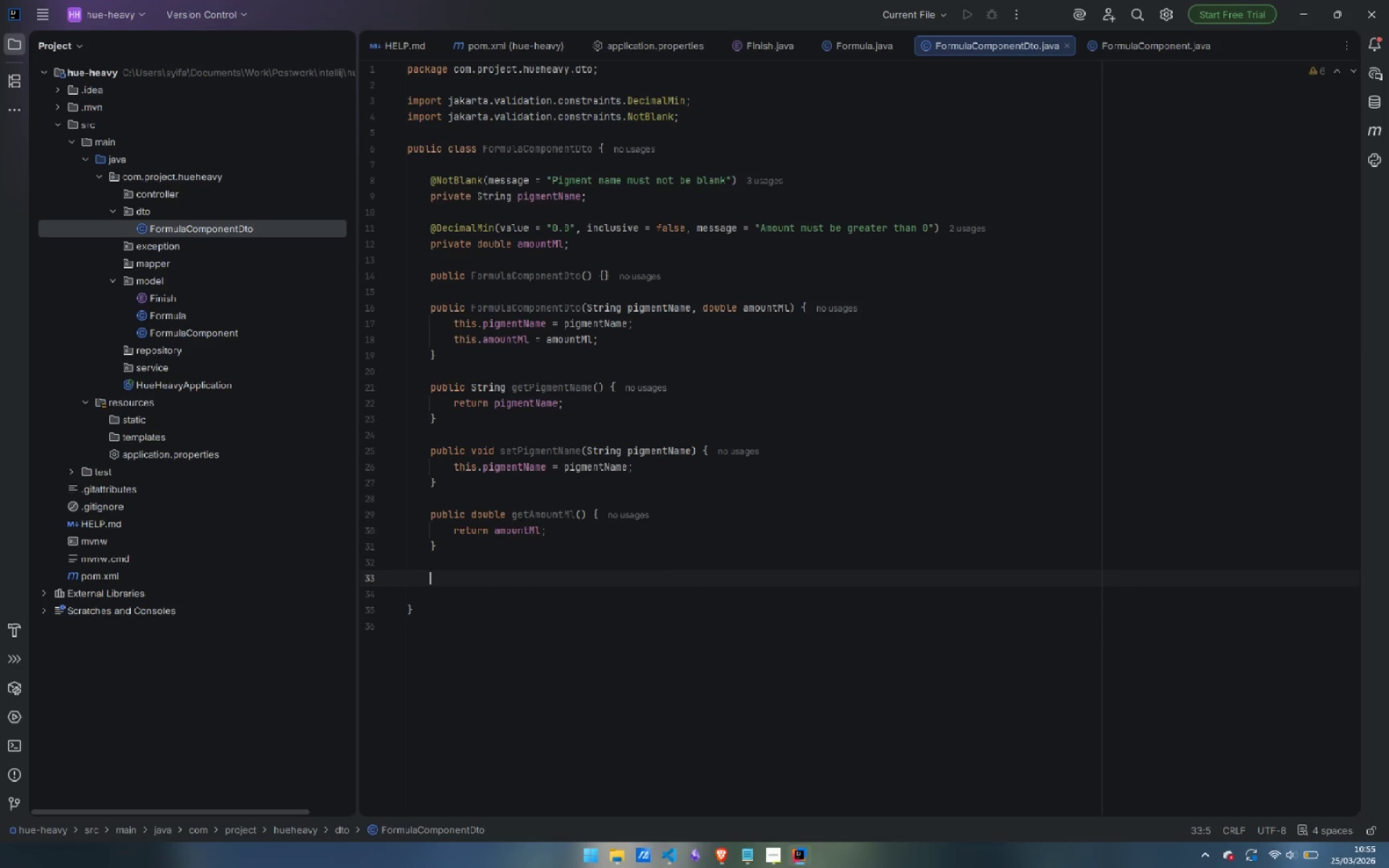 
type(public void setMa)
key(Backspace)
key(Backspace)
type(Amon)
key(Backspace)
type(untMl(D)
key(Backspace)
type(double amountMl)
 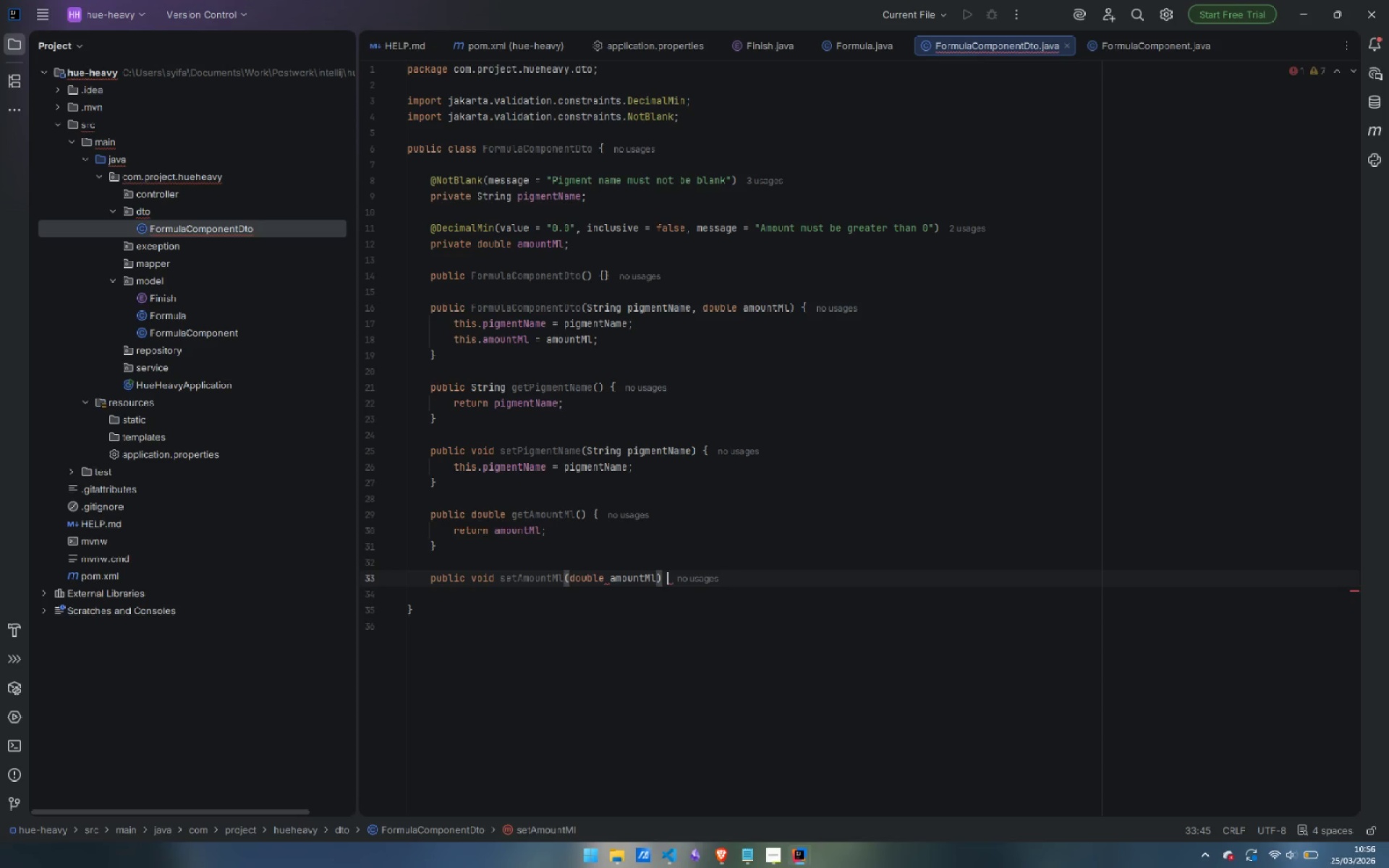 
 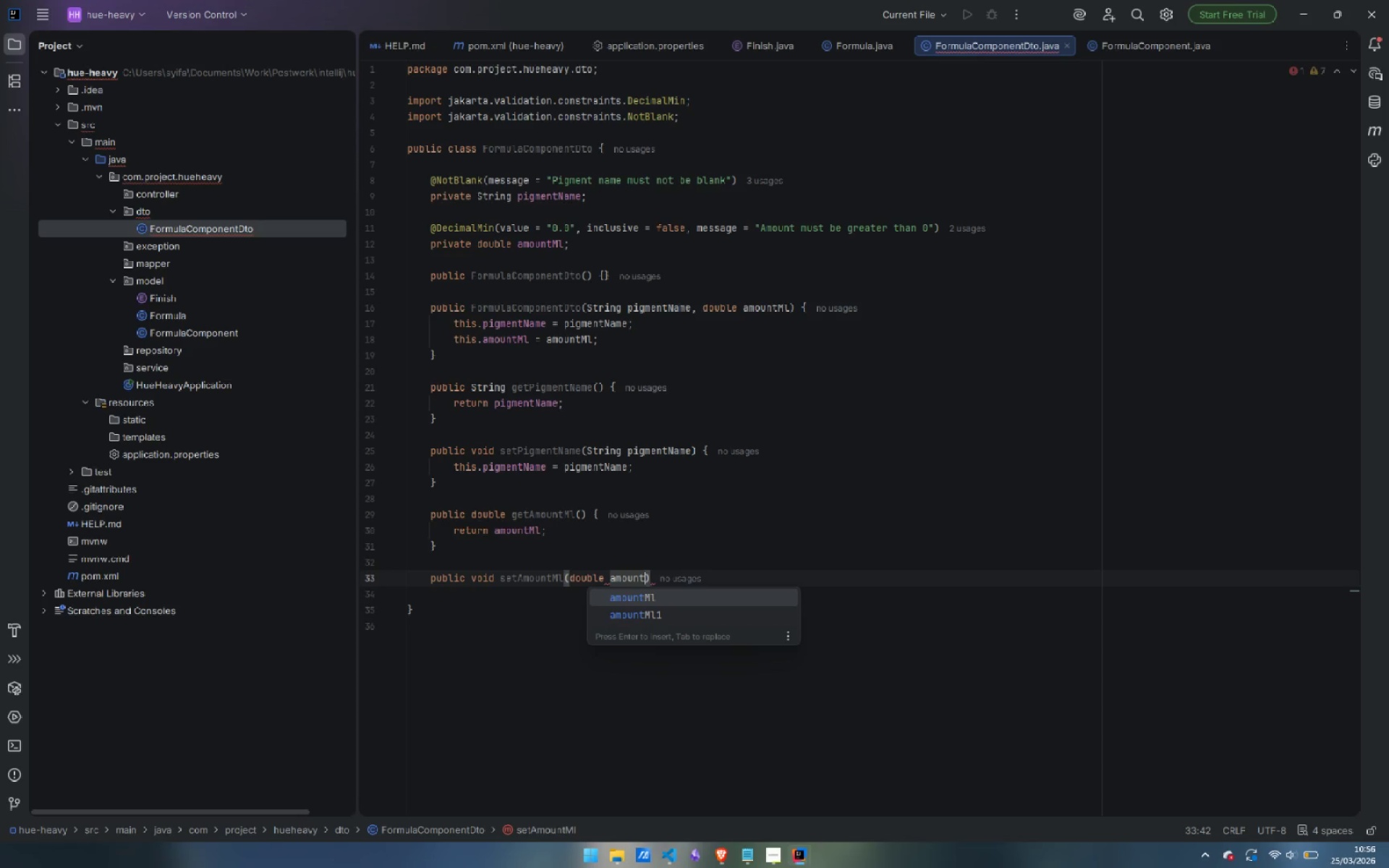 
key(ArrowRight)
 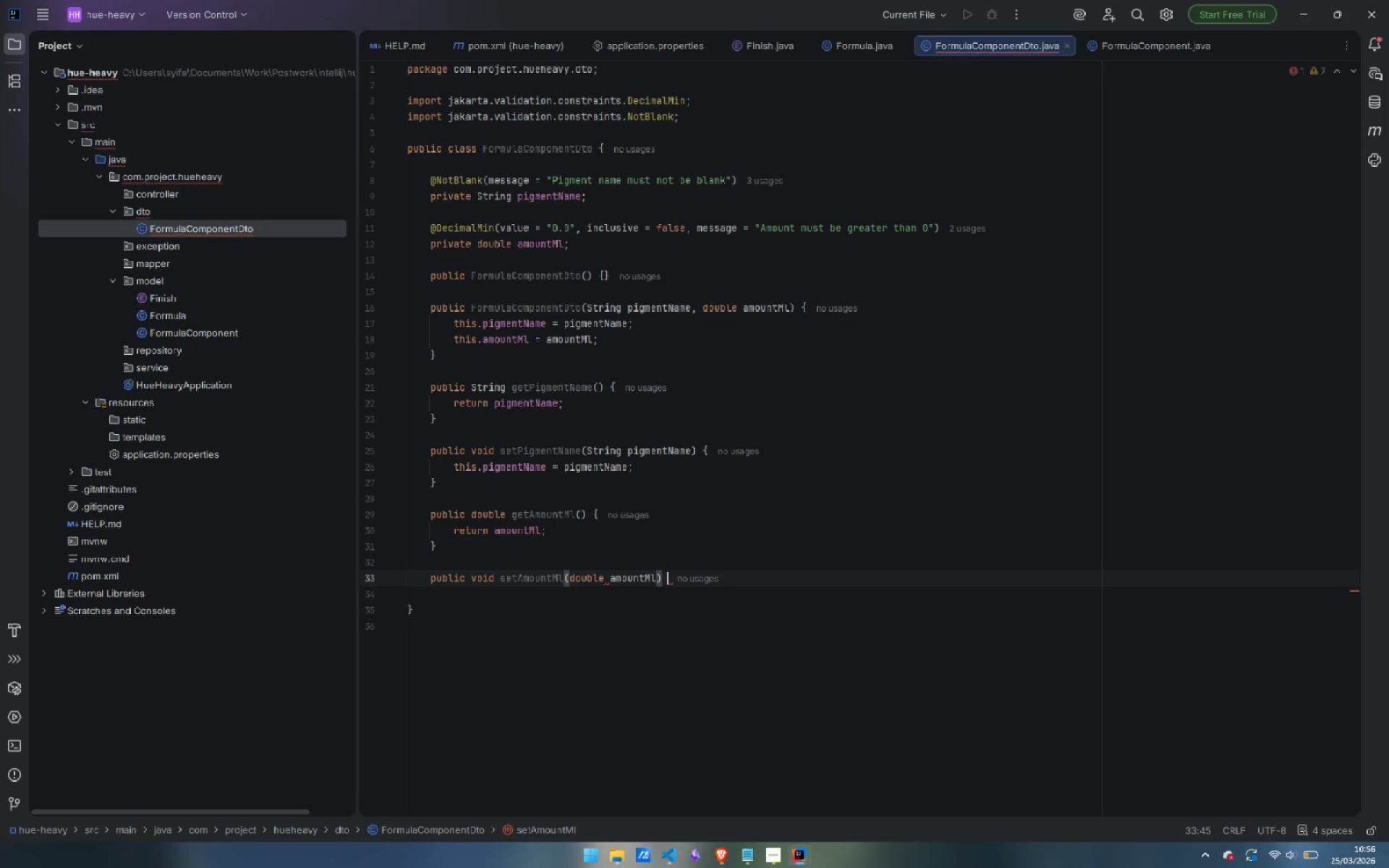 
key(Space)
 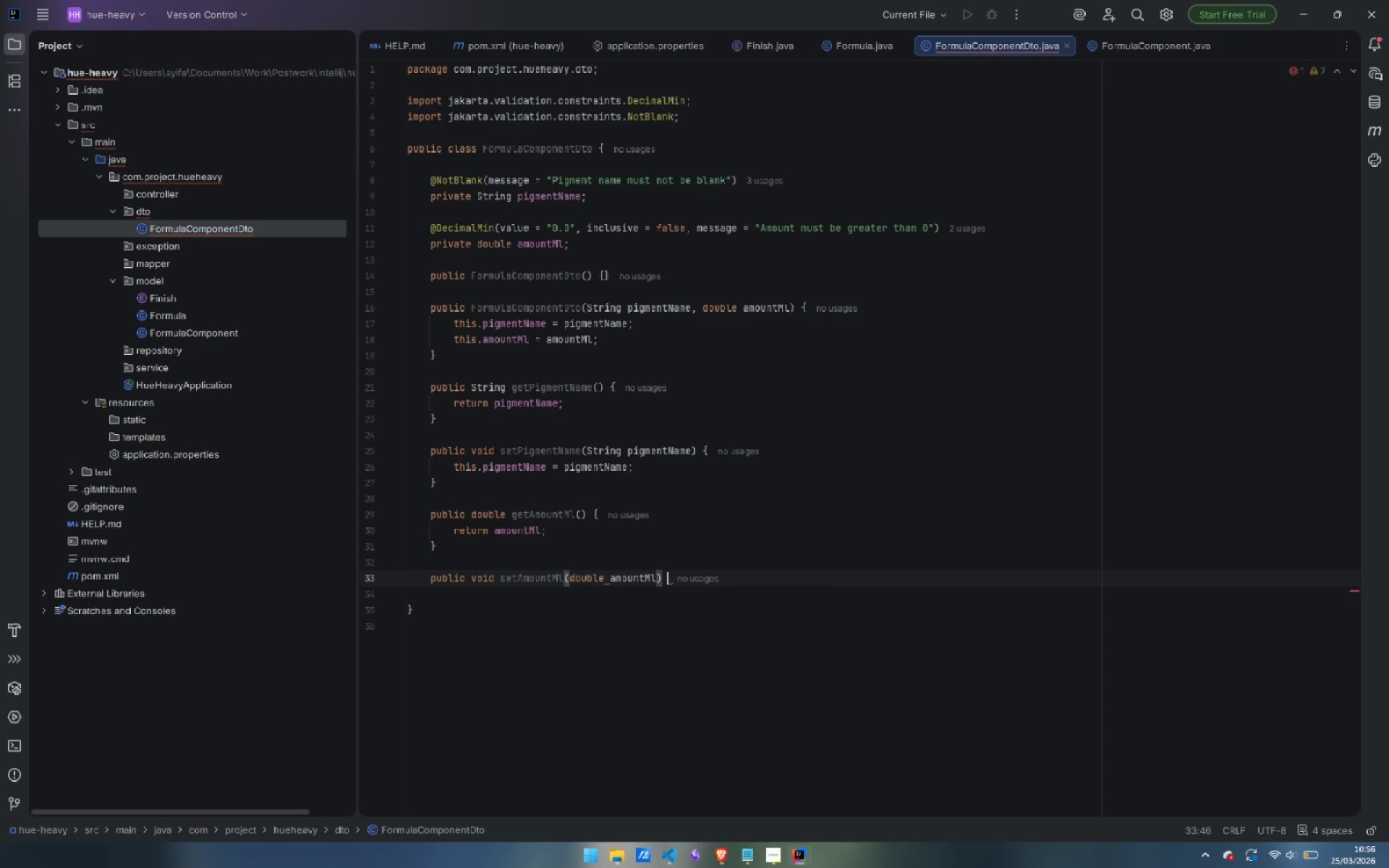 
key(Shift+ShiftLeft)
 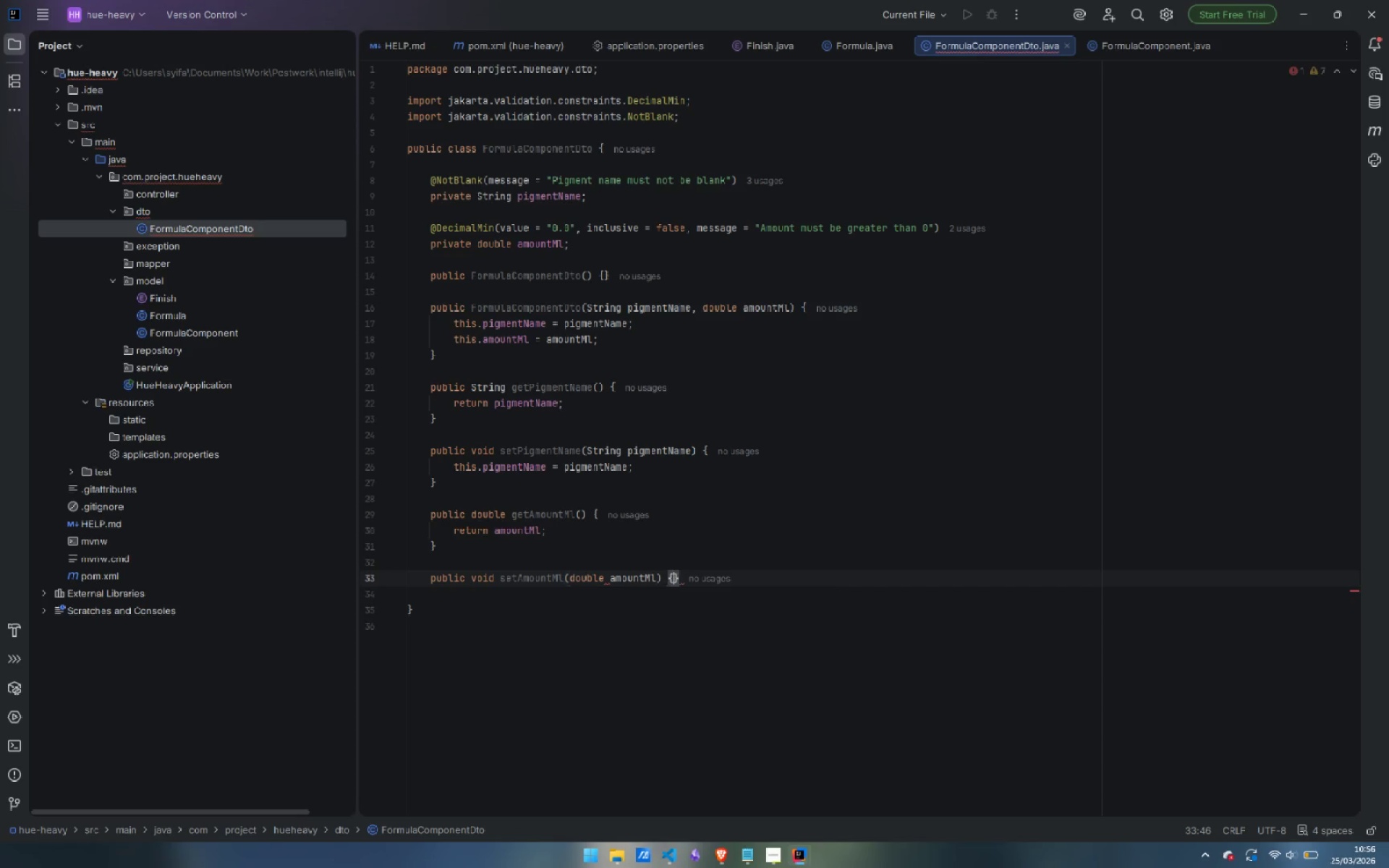 
key(Shift+BracketLeft)
 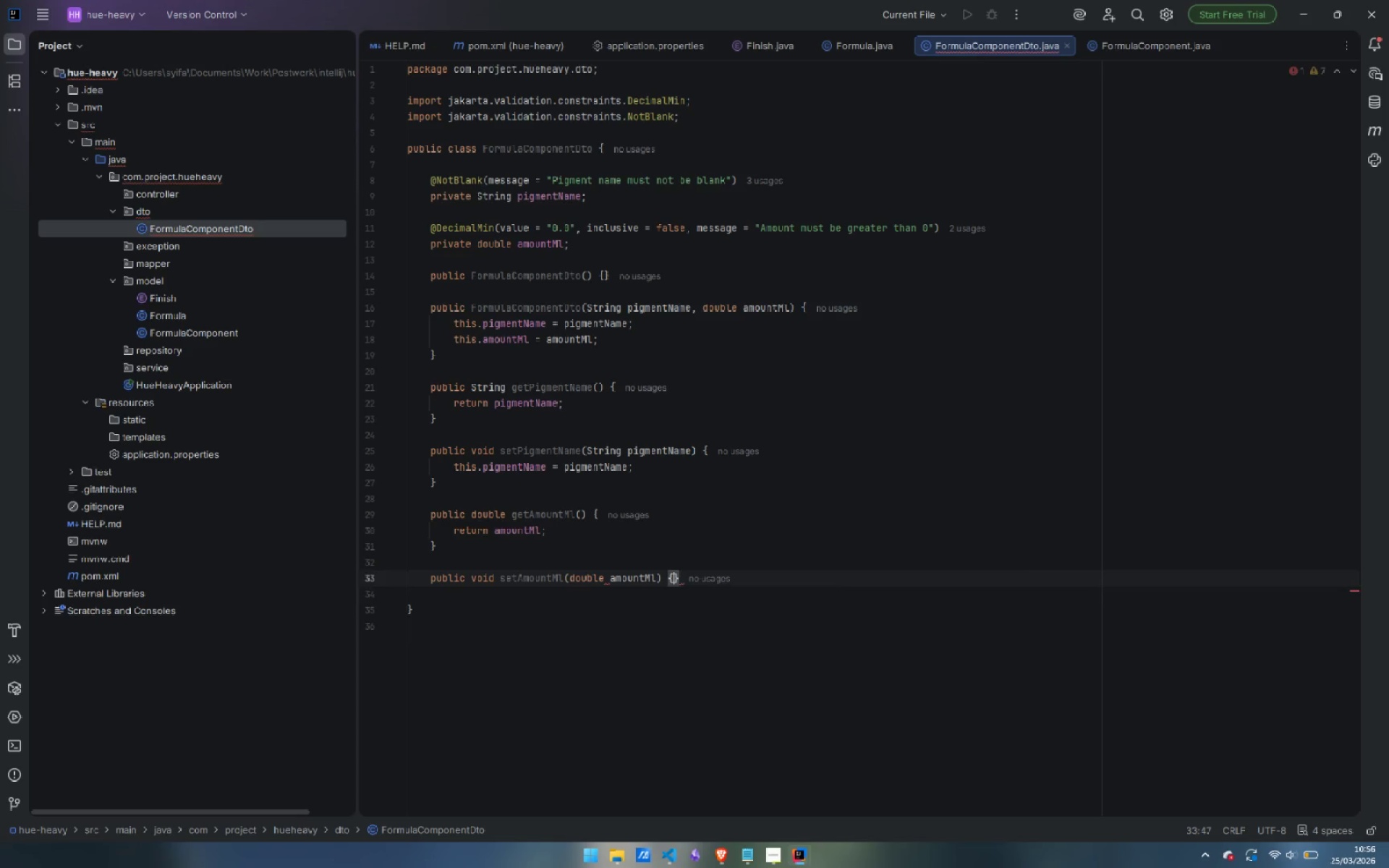 
key(Enter)
 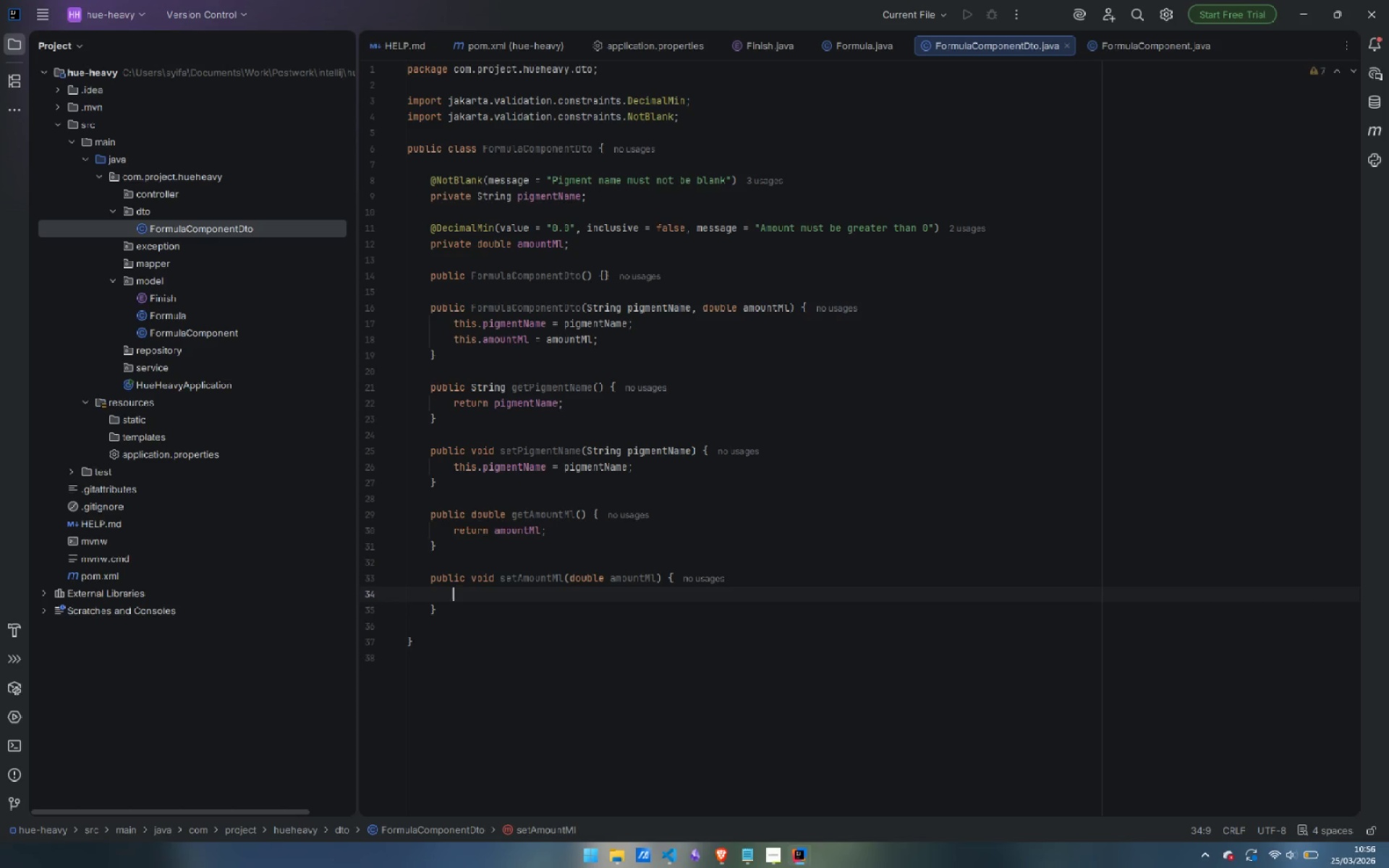 
type(this.amountMl = amountMl;)
 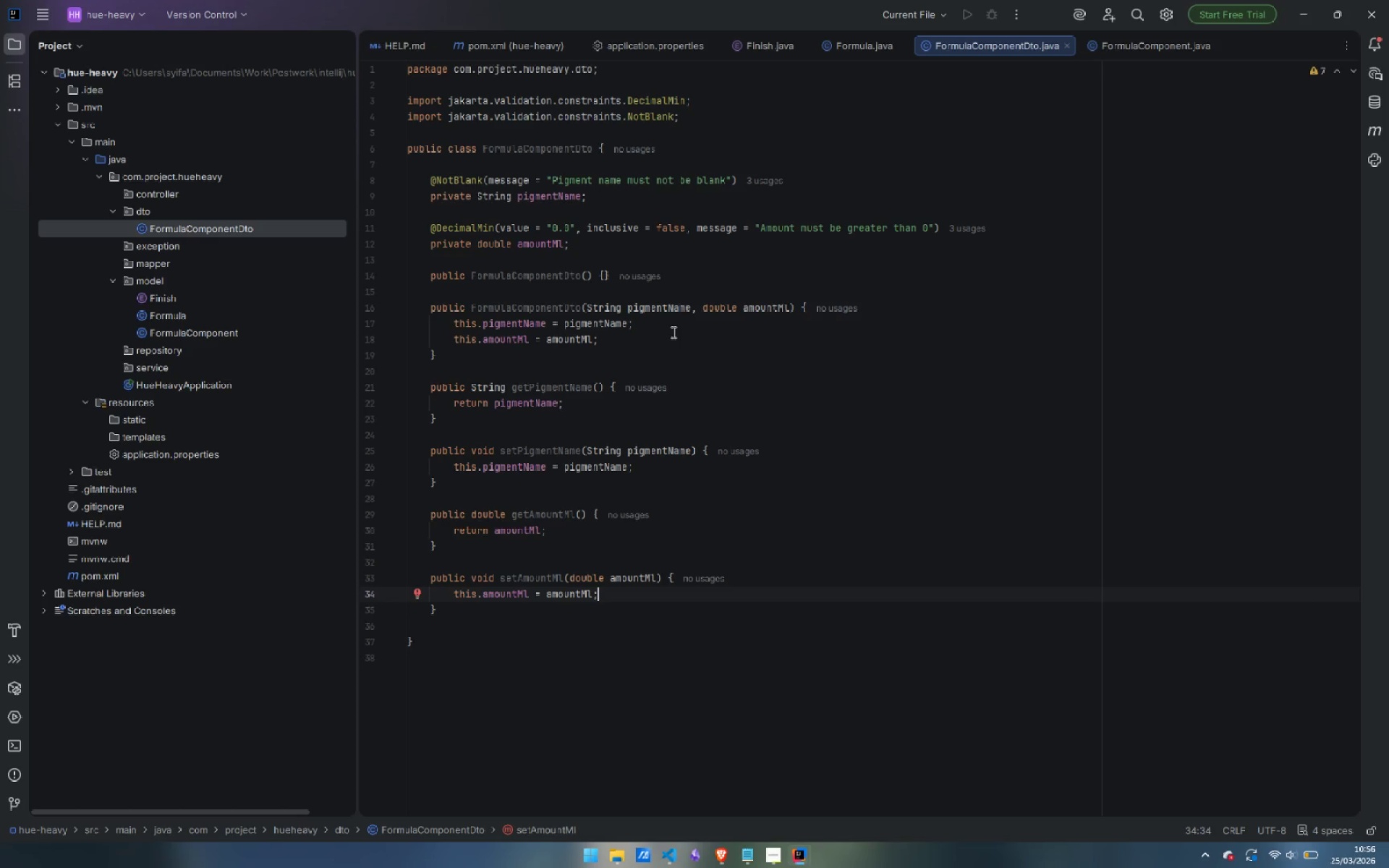 
wait(9.84)
 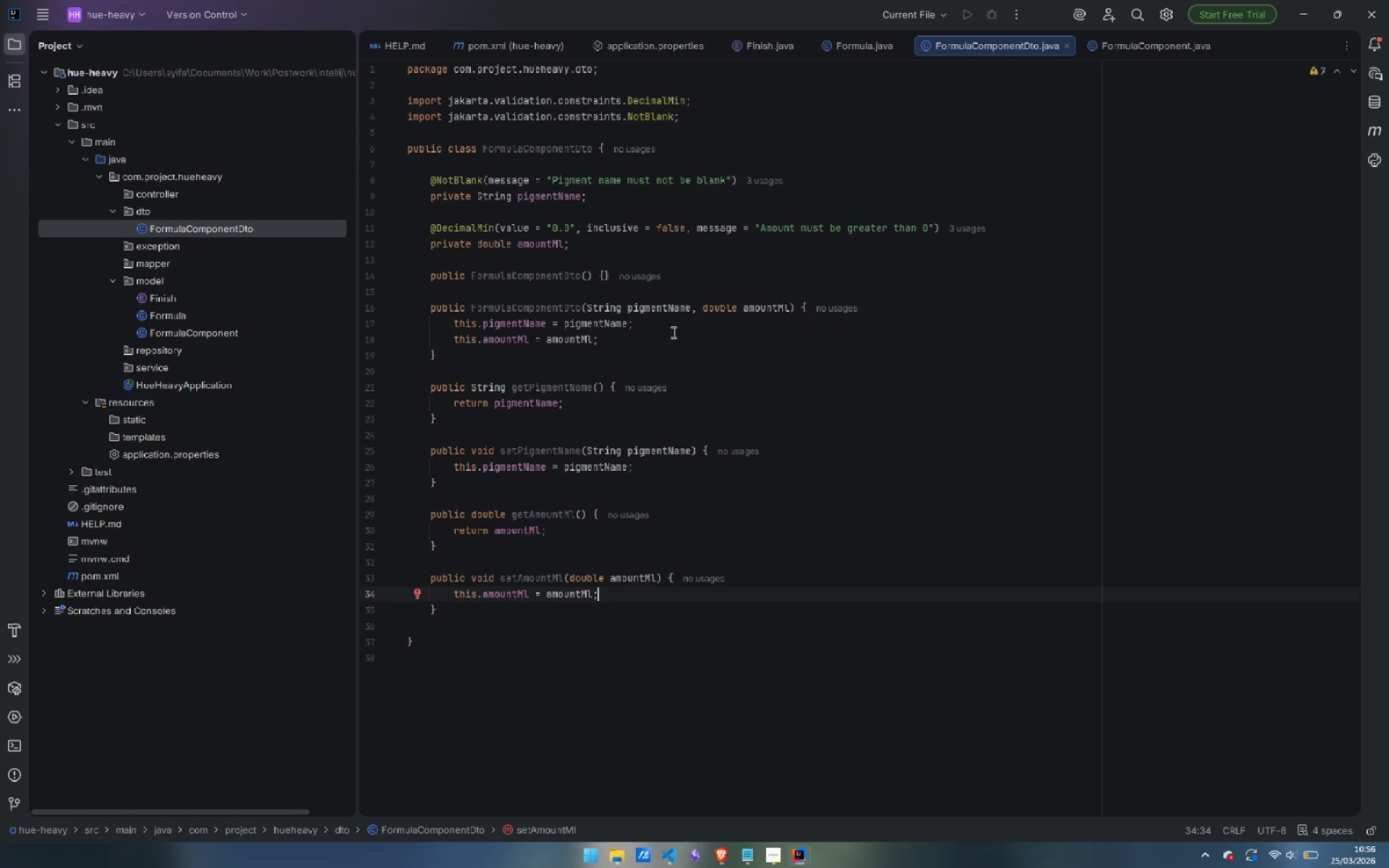 
right_click([163, 213])
 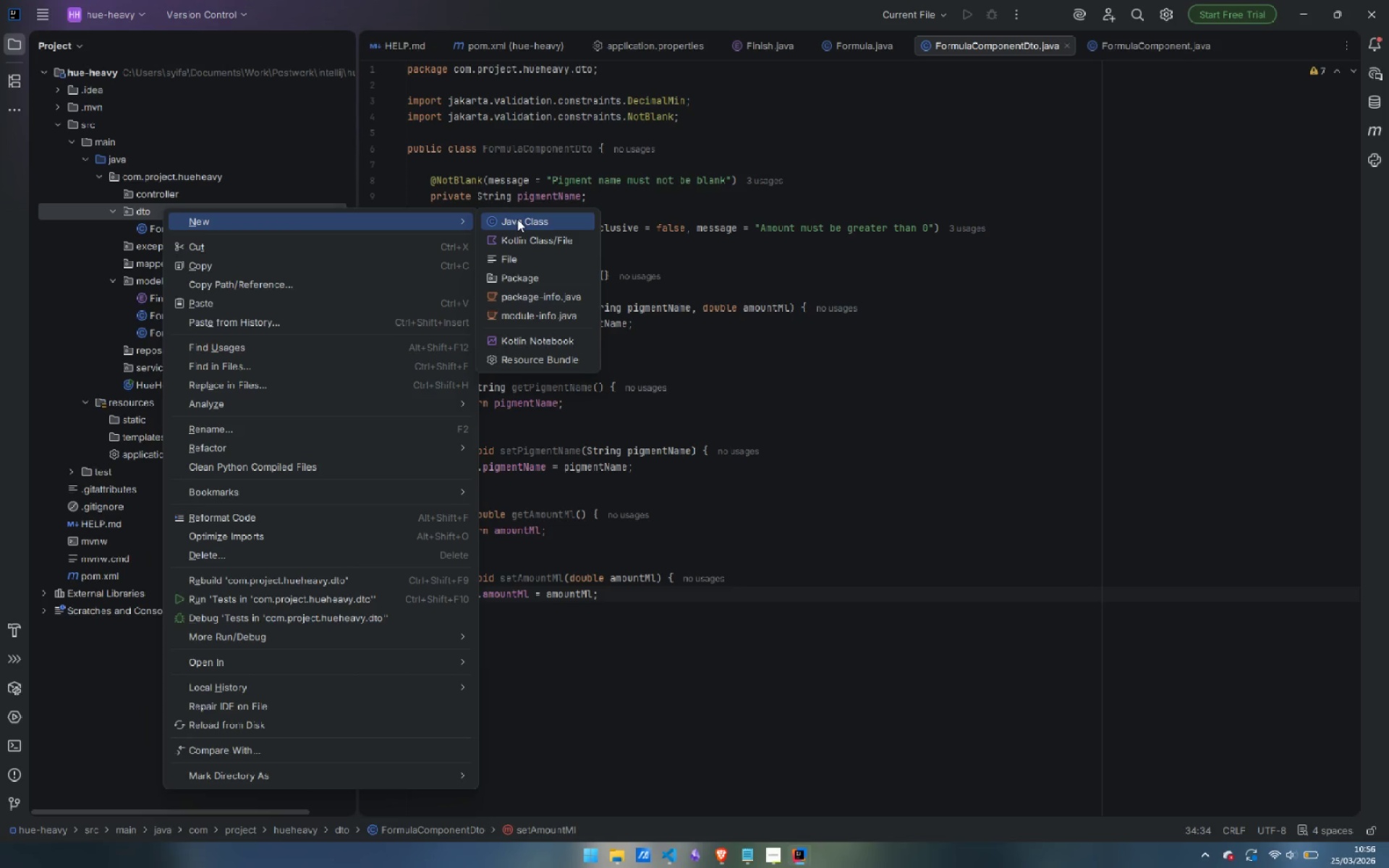 
left_click([517, 219])
 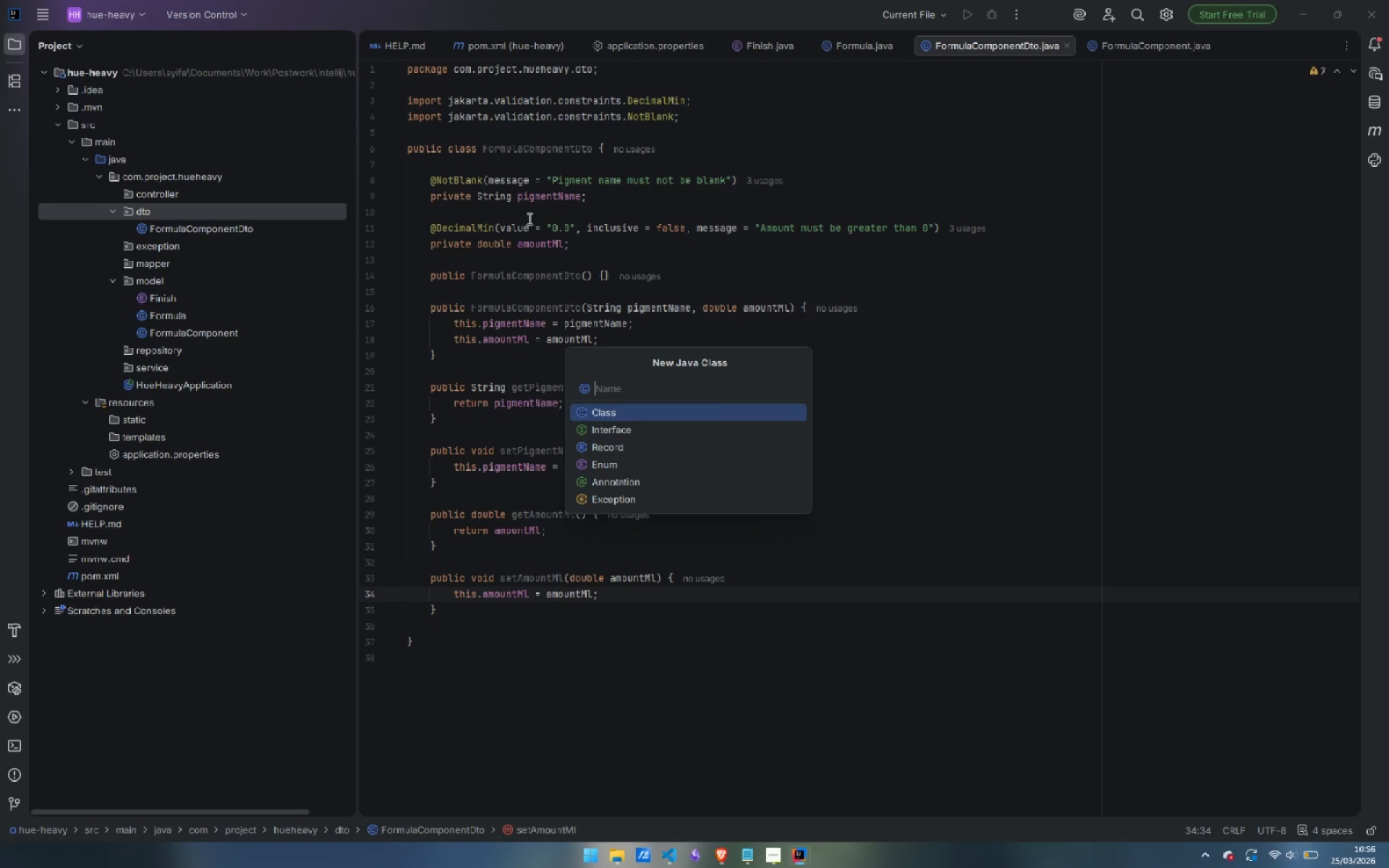 
wait(5.74)
 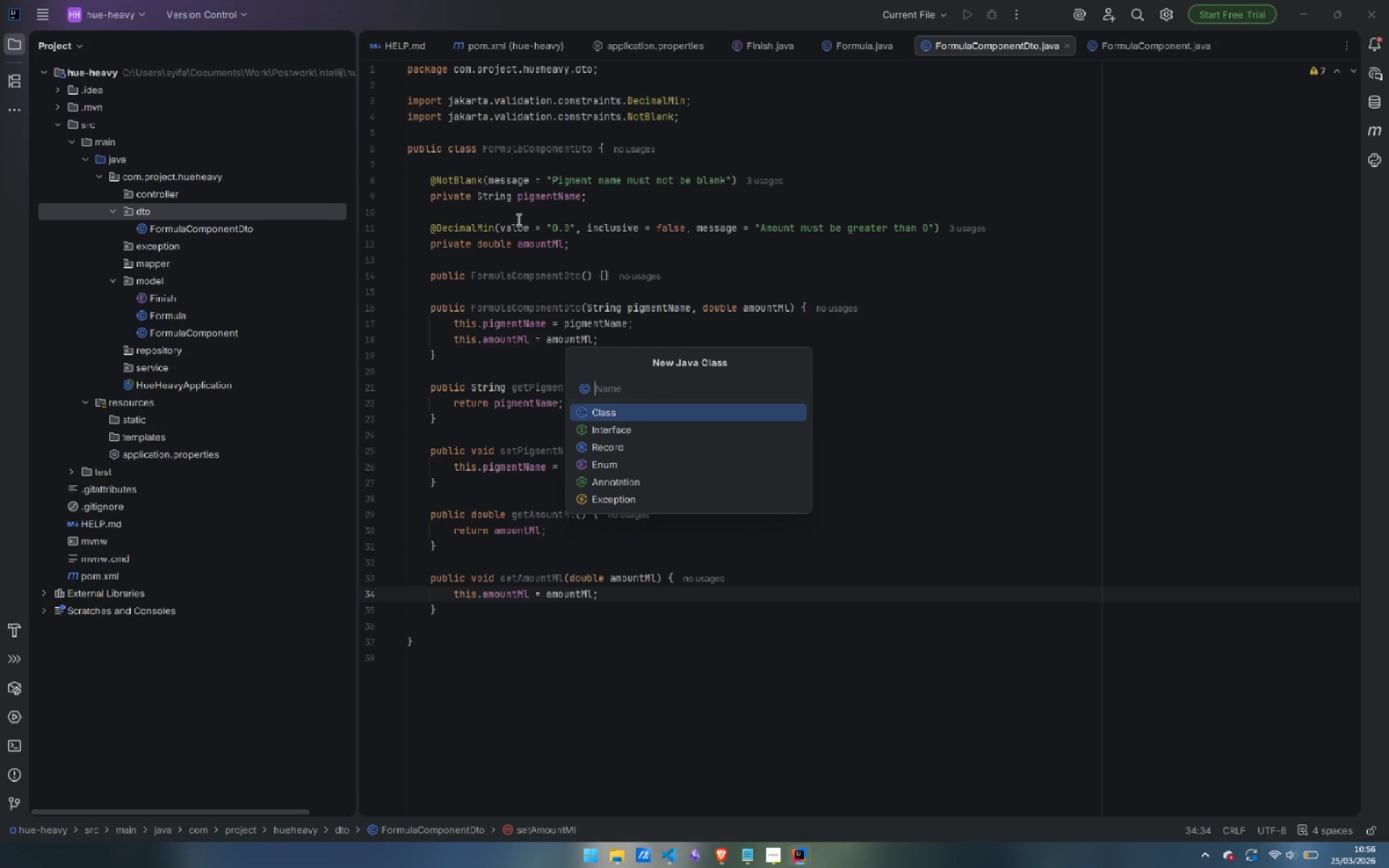 
type(FormulaRequest)
 